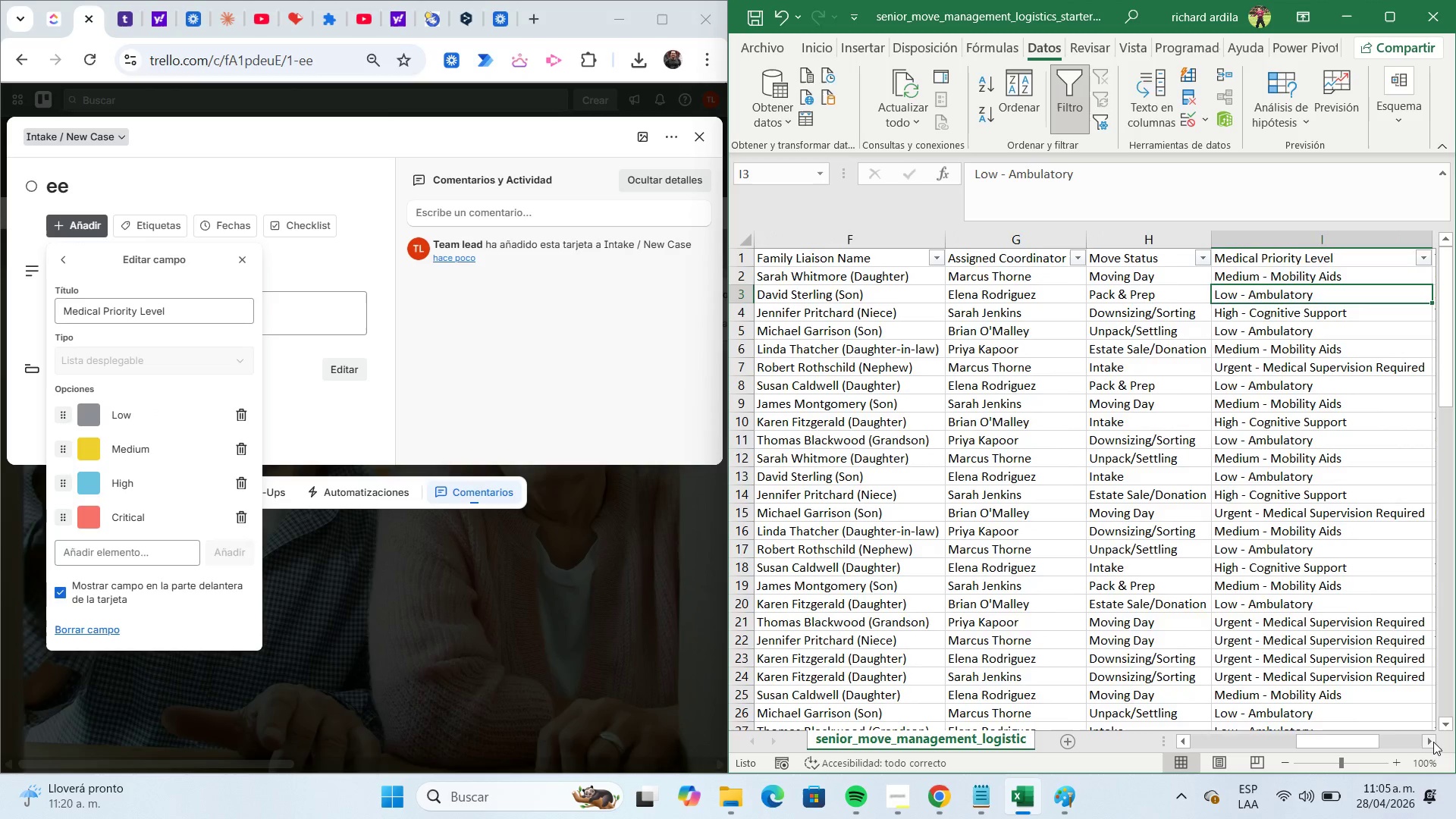 
double_click([1434, 742])
 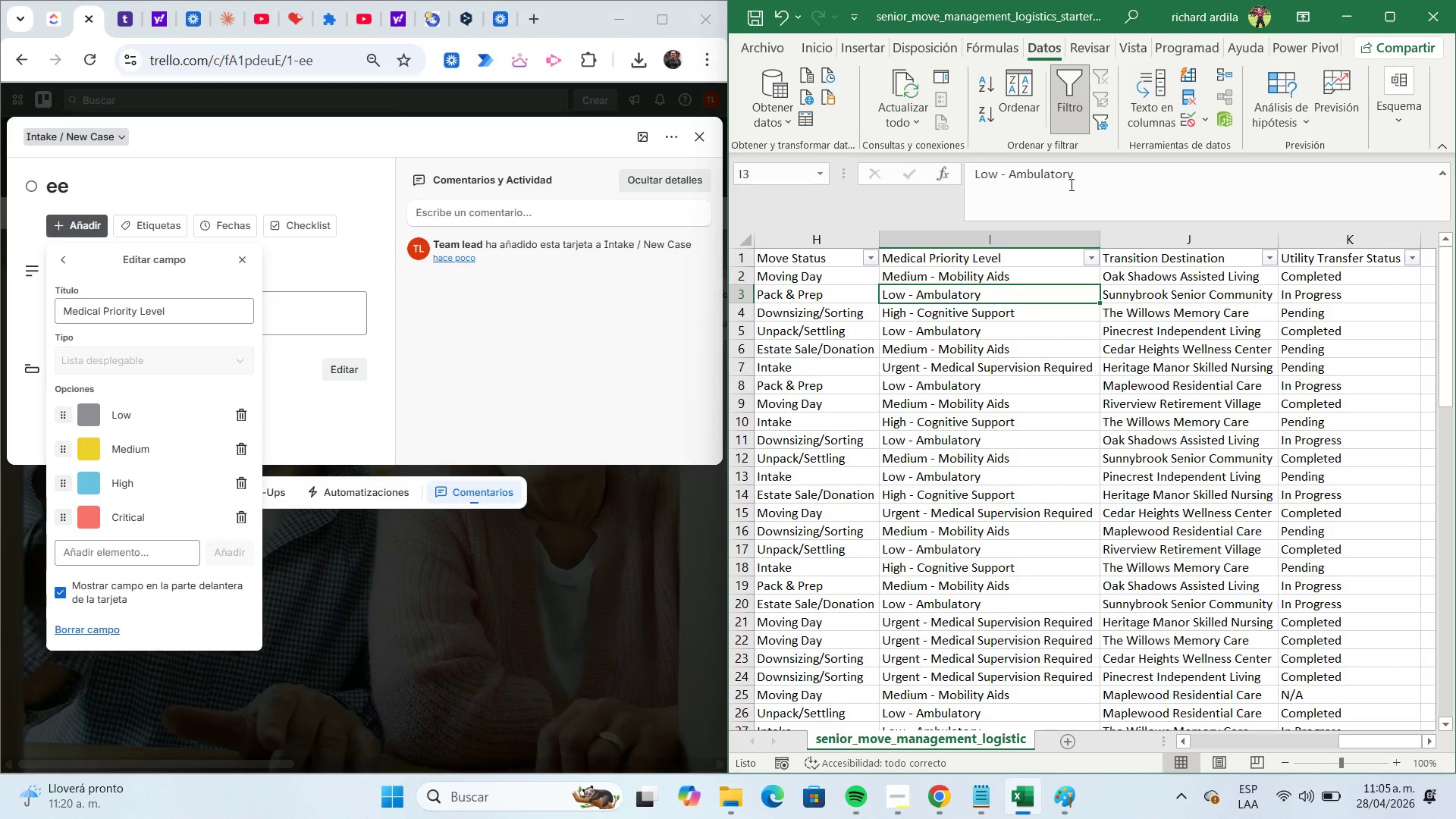 
left_click([1075, 183])
 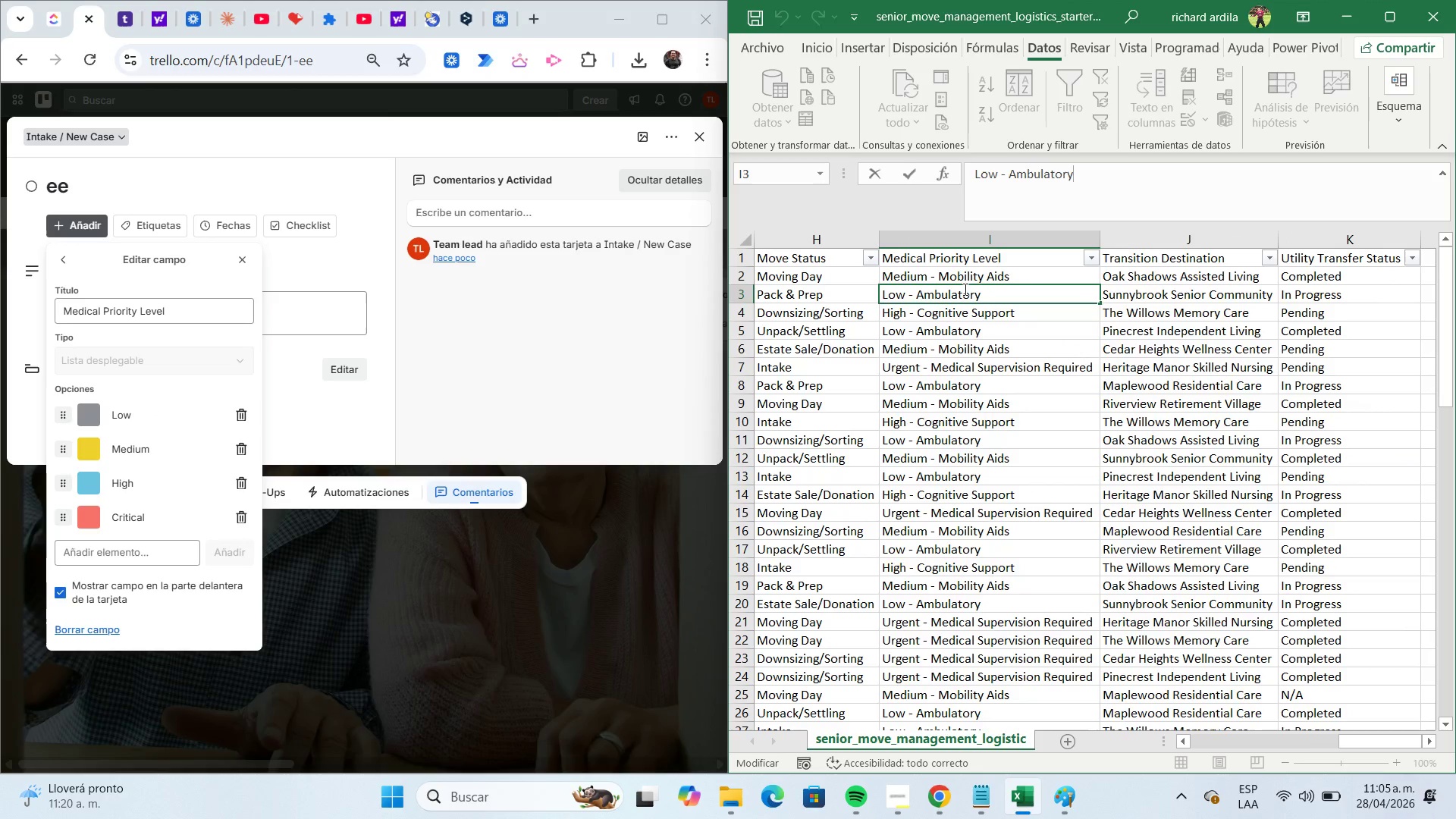 
left_click([968, 290])
 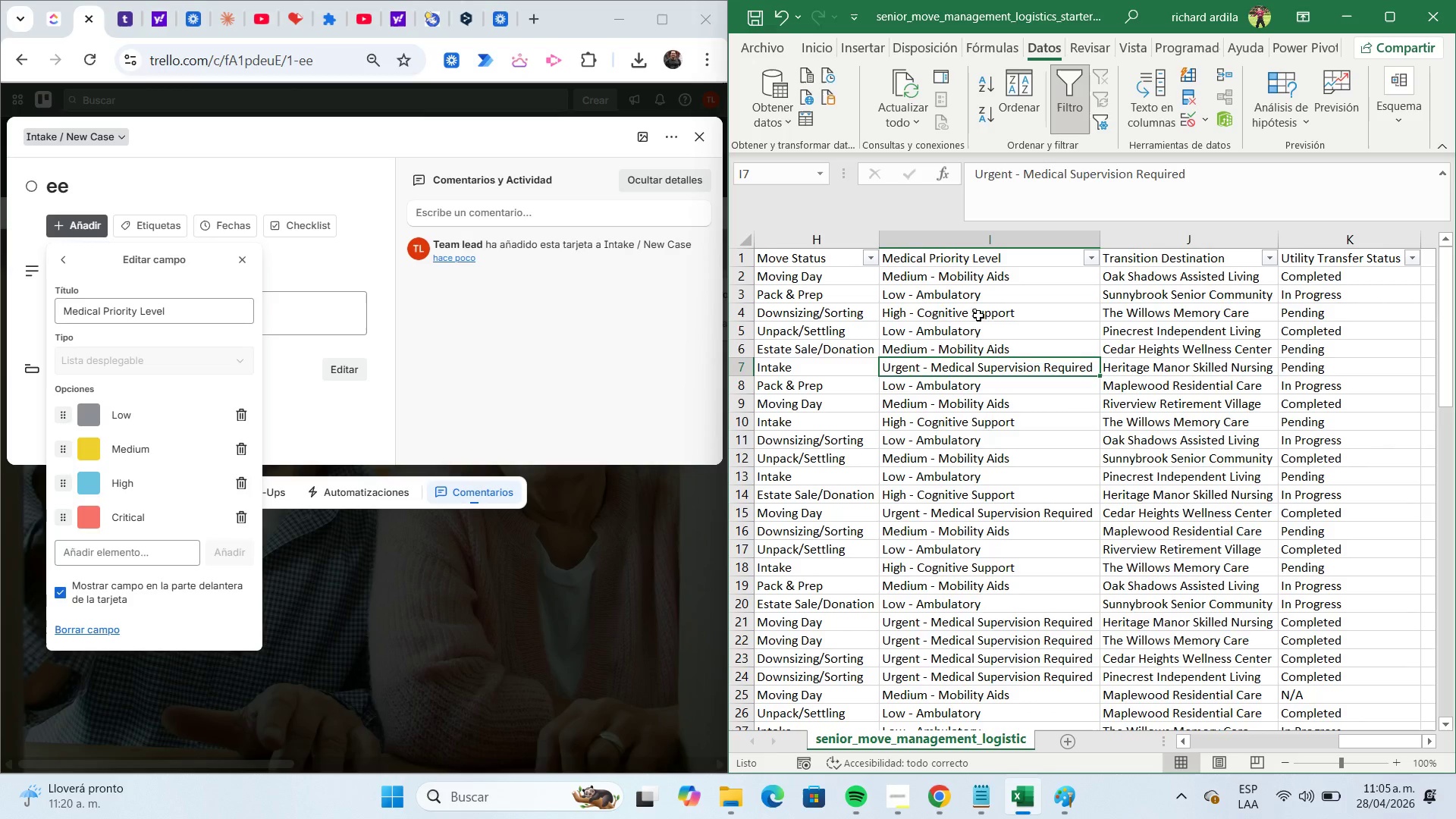 
left_click([969, 298])
 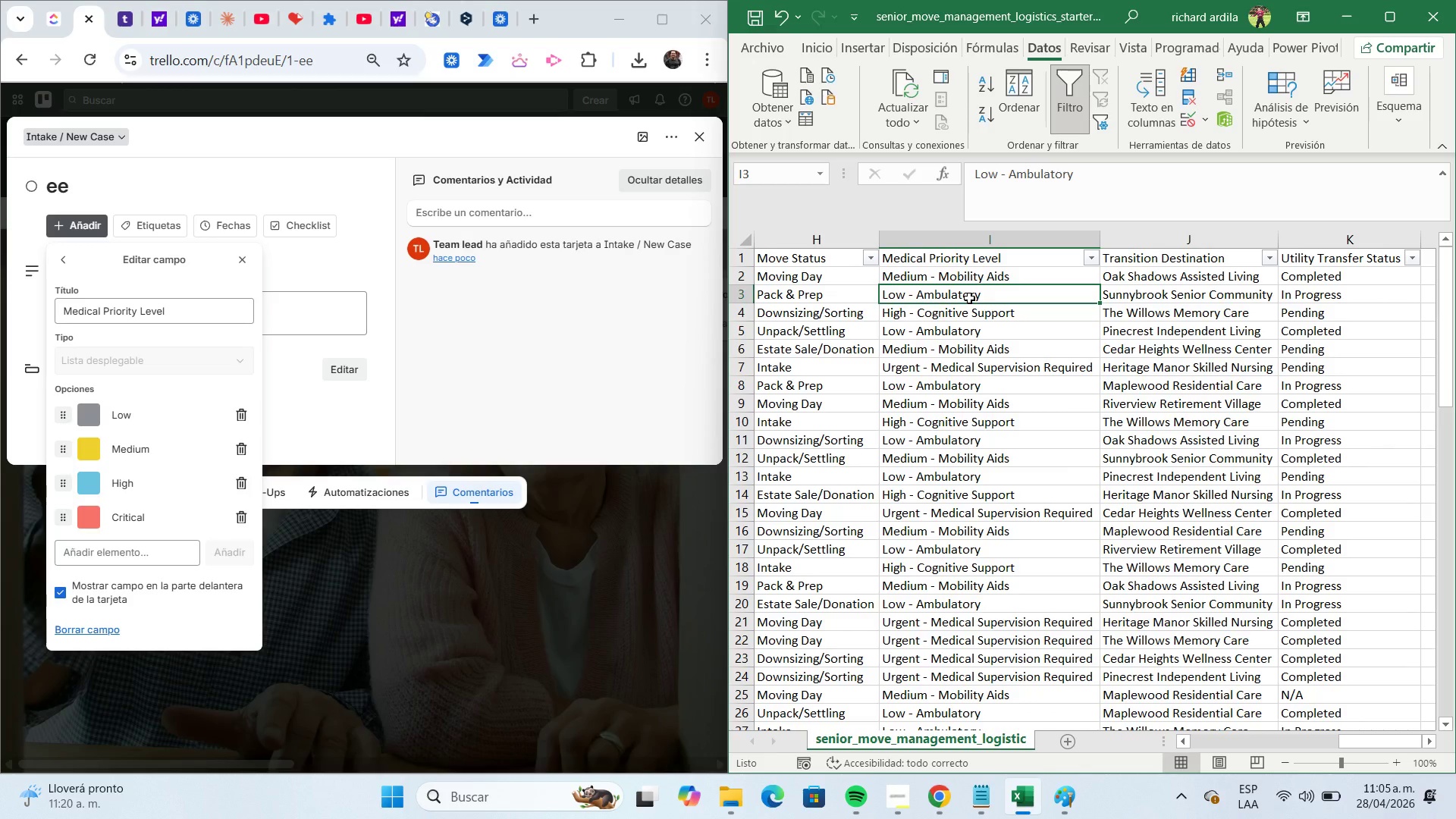 
key(Control+C)
 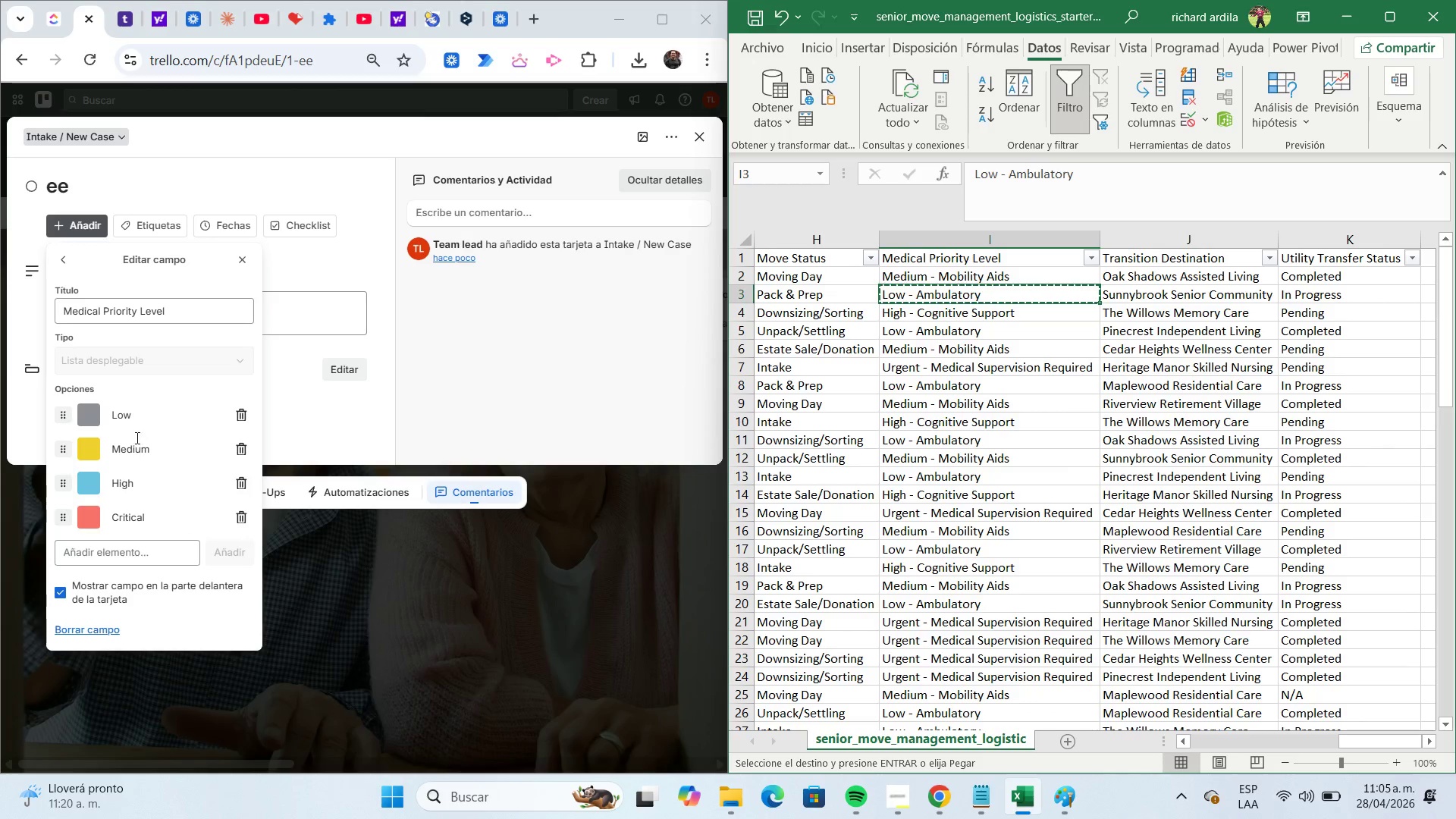 
left_click([130, 421])
 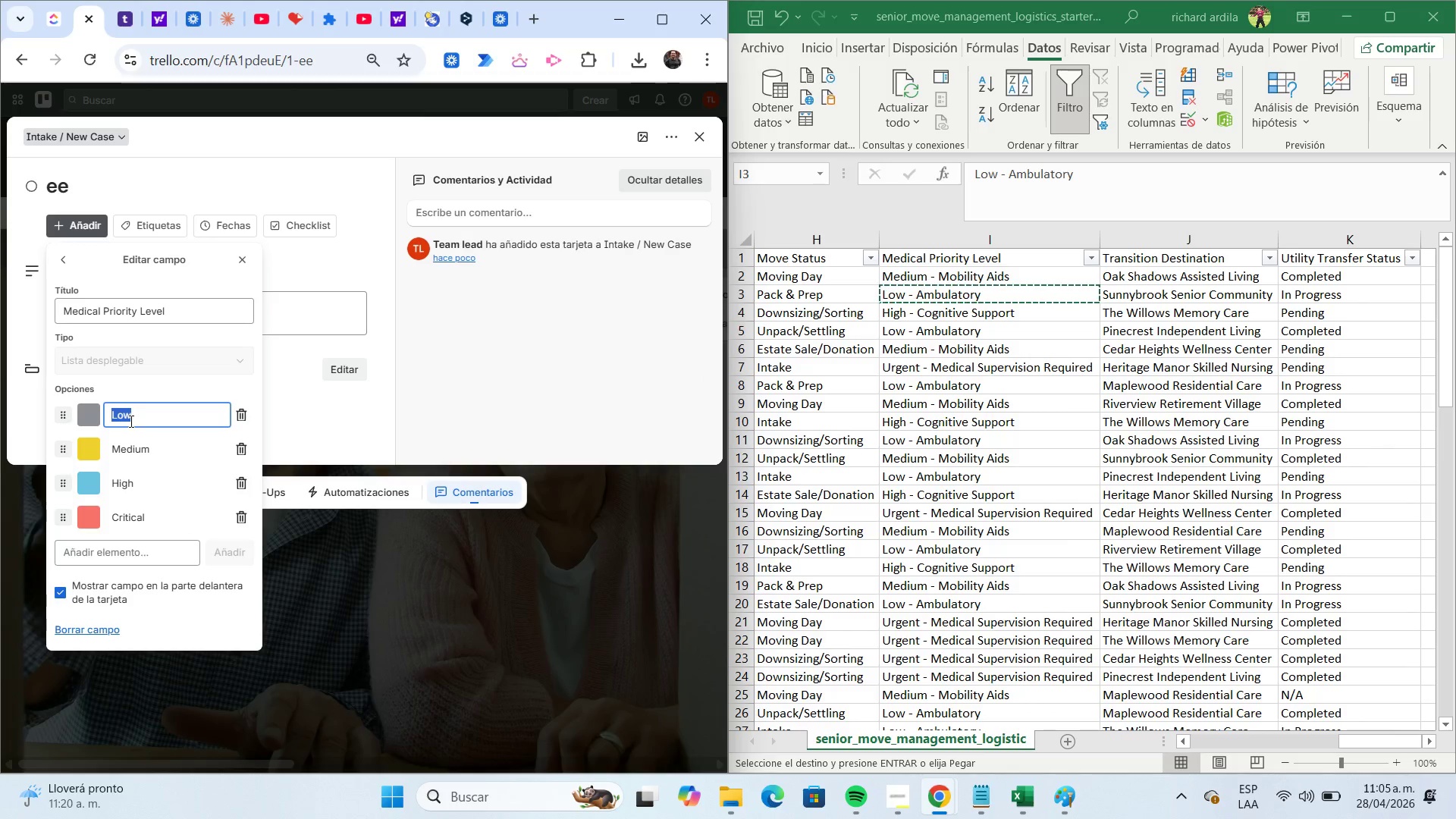 
key(Control+ControlLeft)
 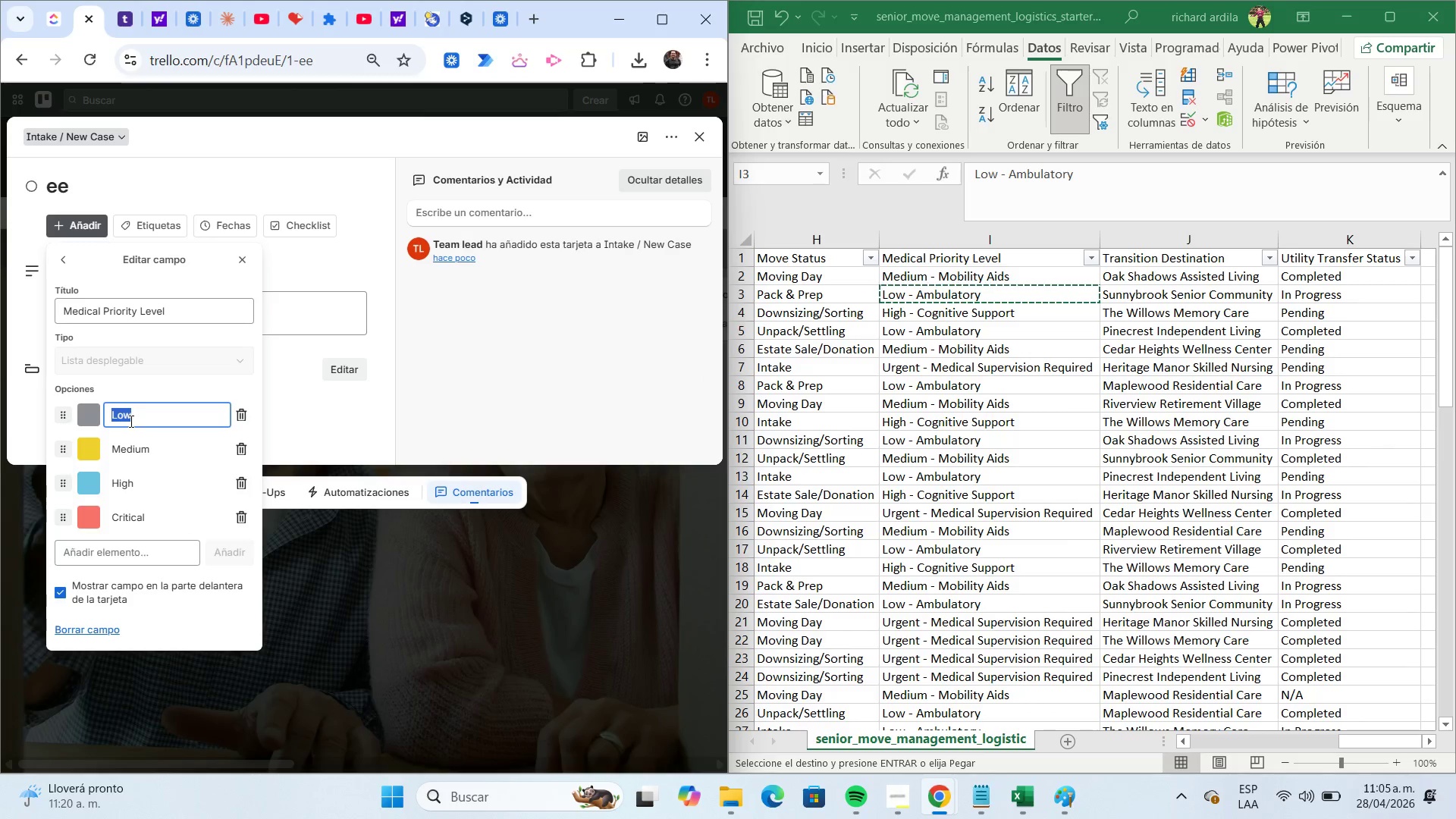 
key(Control+V)
 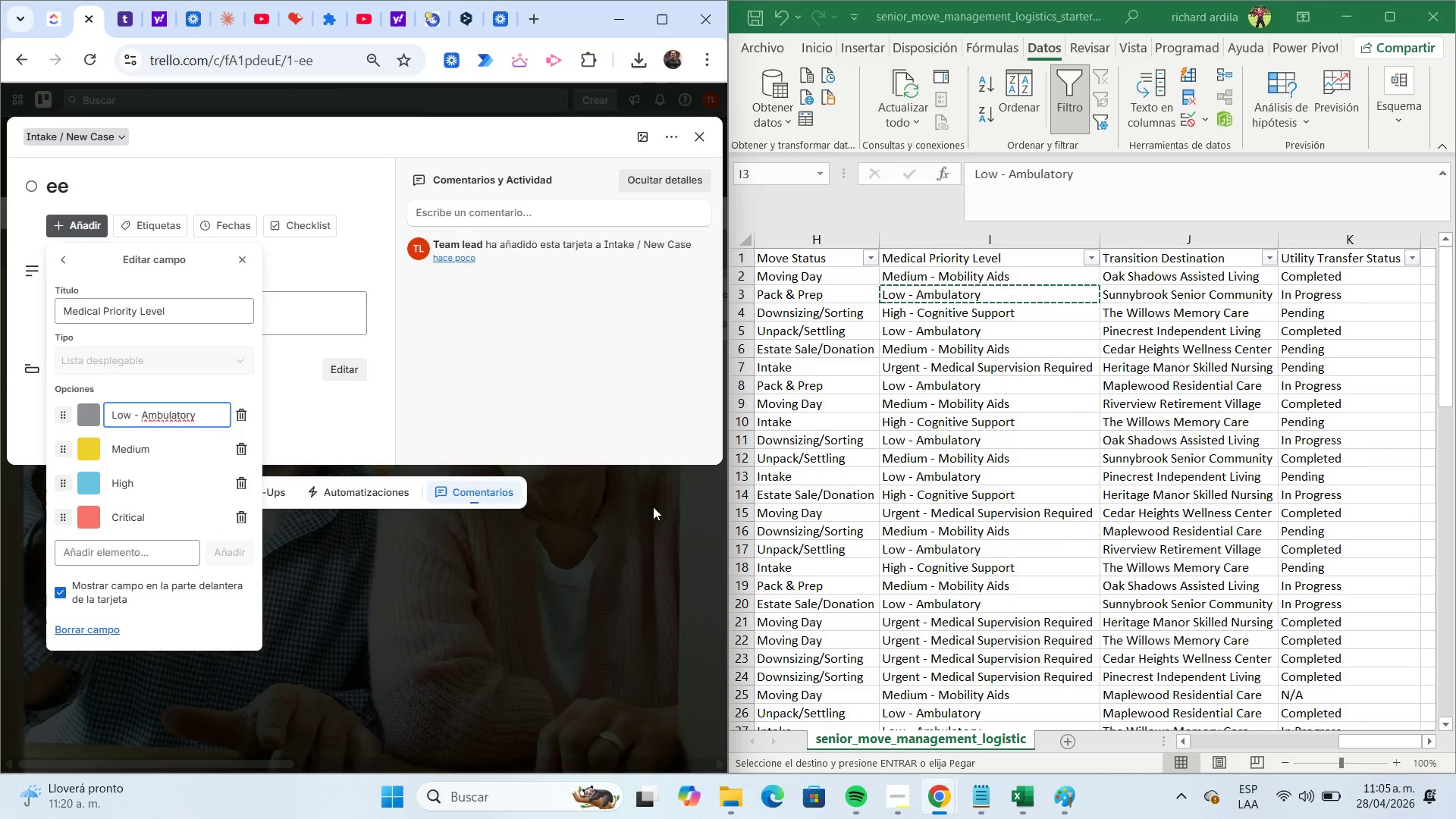 
left_click([964, 329])
 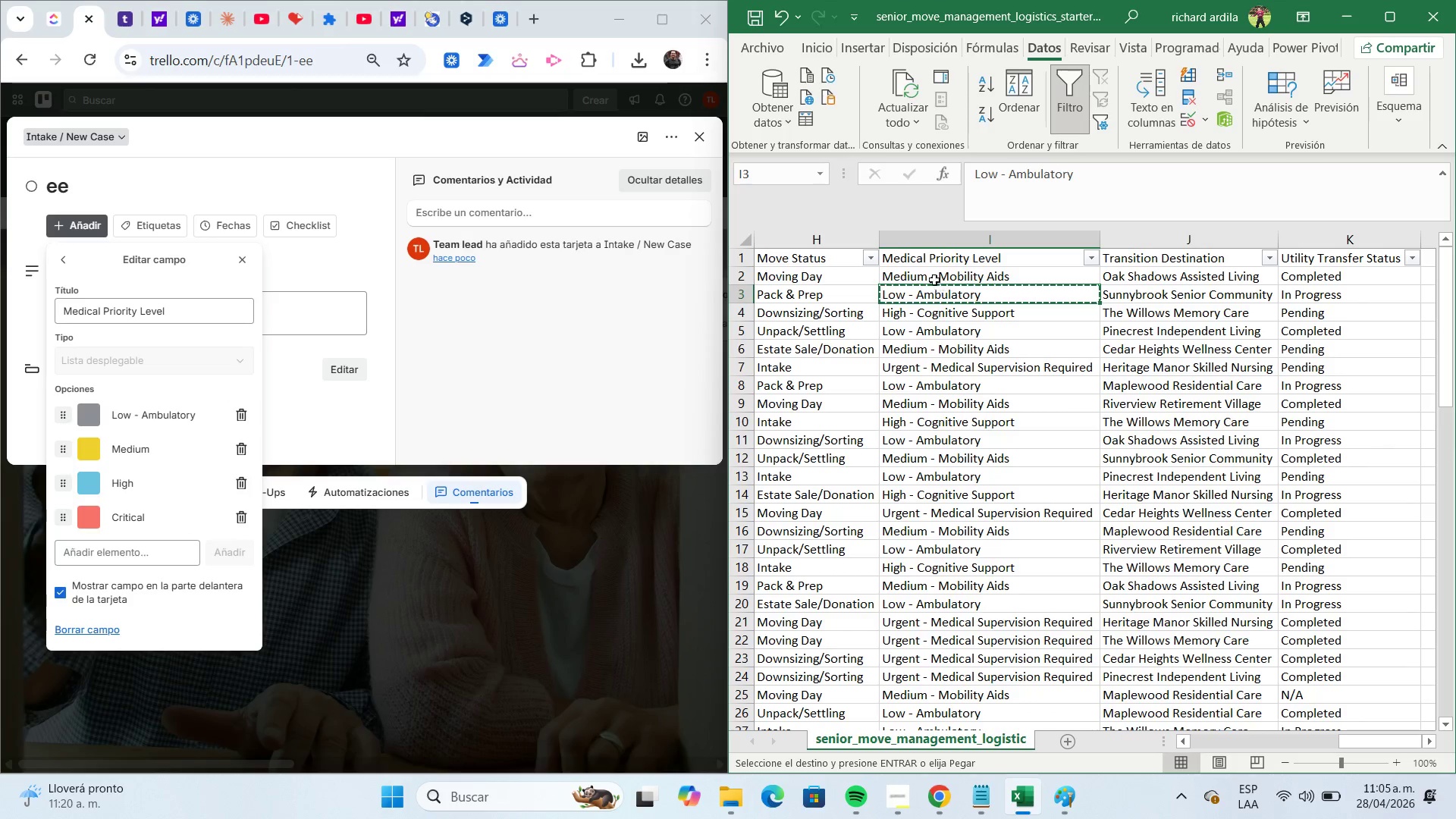 
left_click([931, 278])
 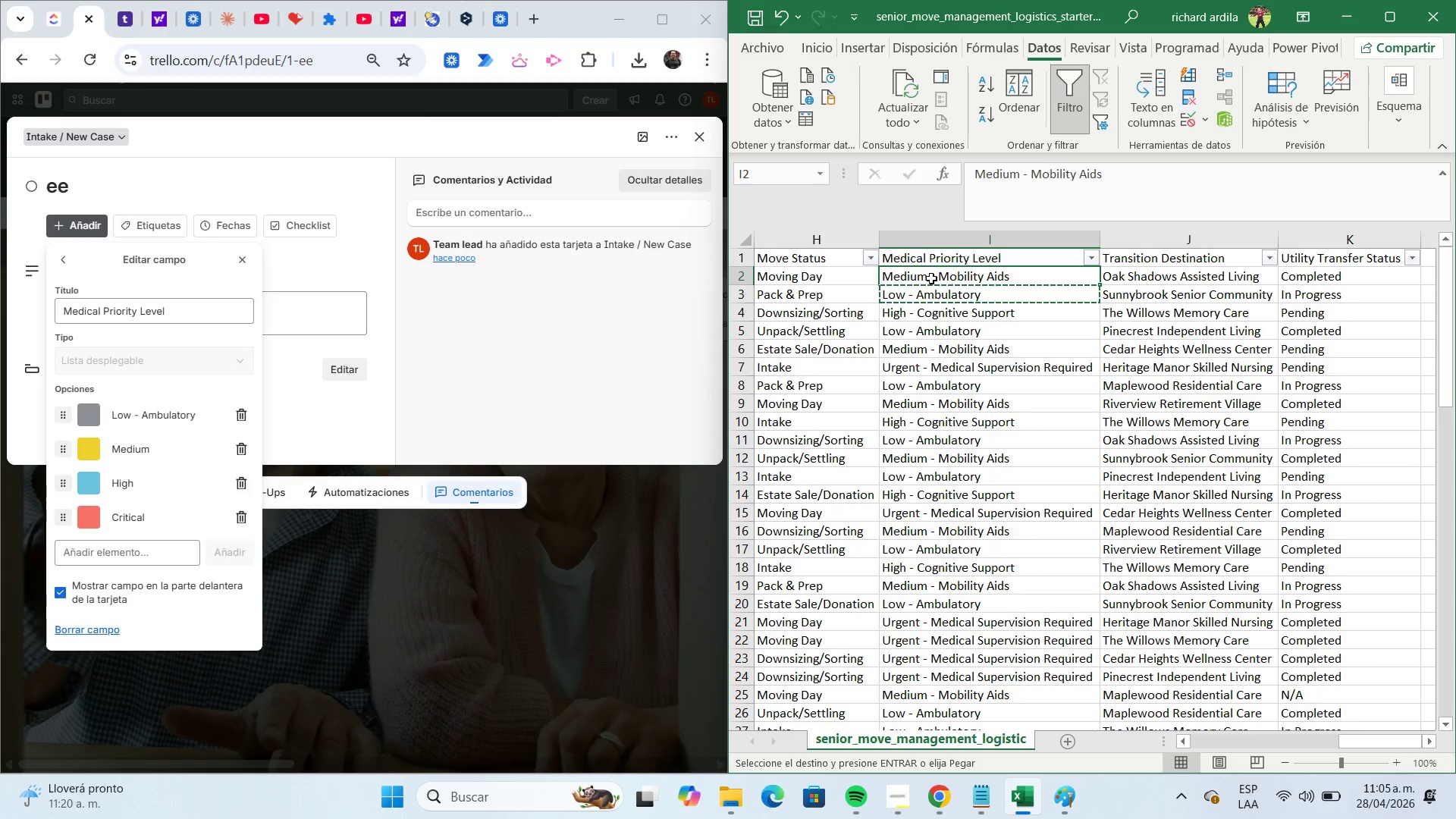 
key(Escape)
 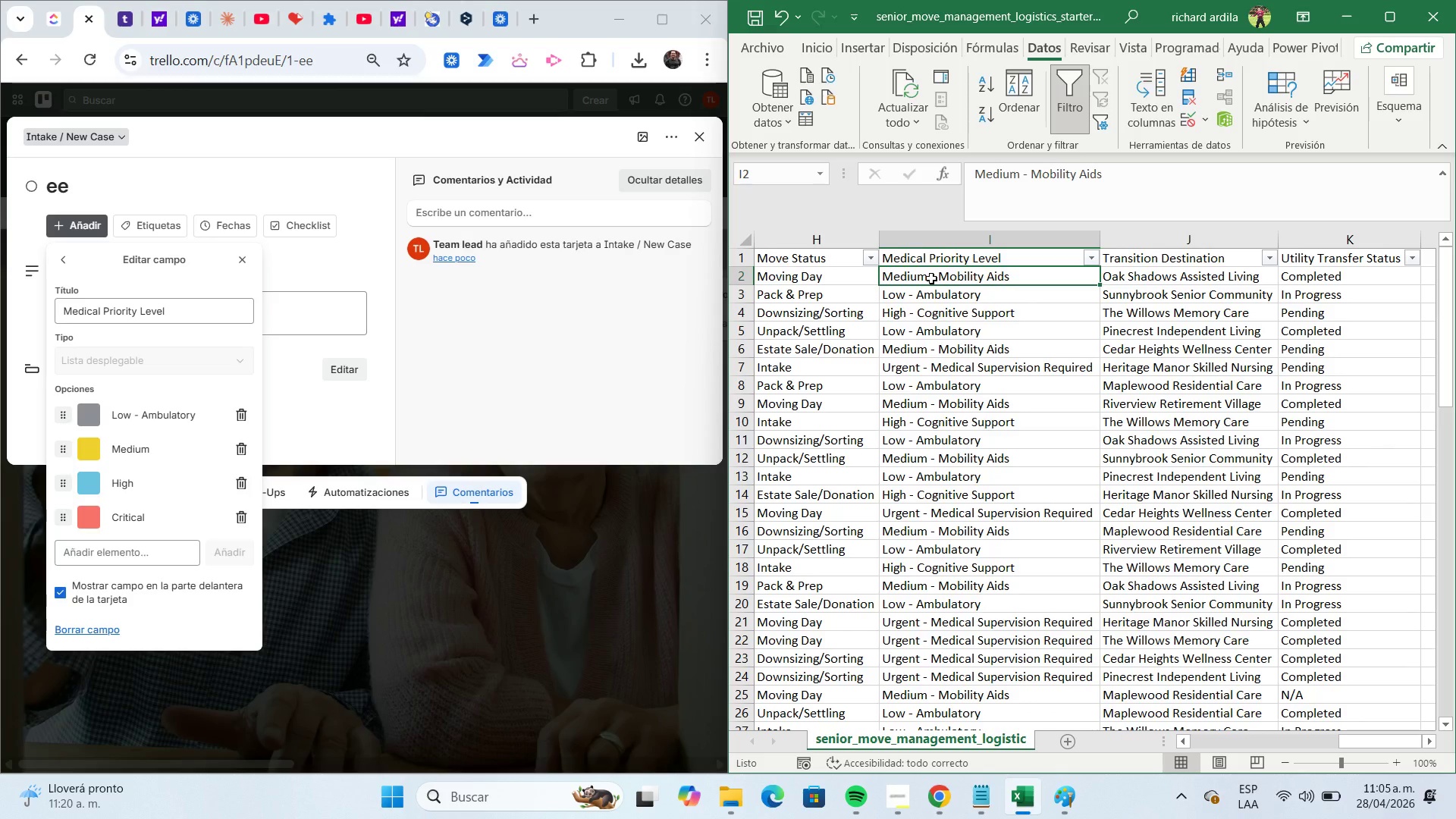 
key(Control+C)
 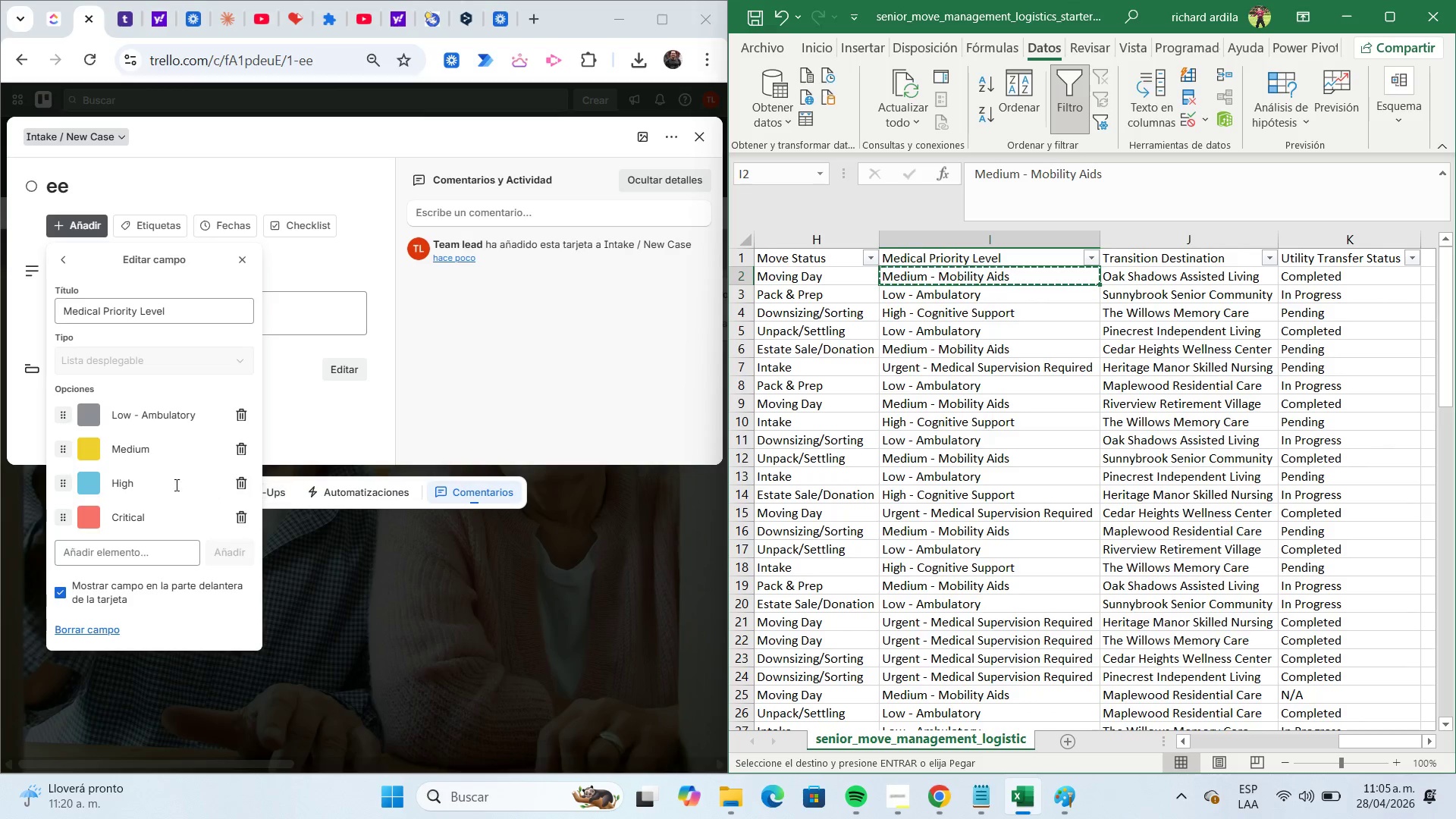 
left_click([156, 450])
 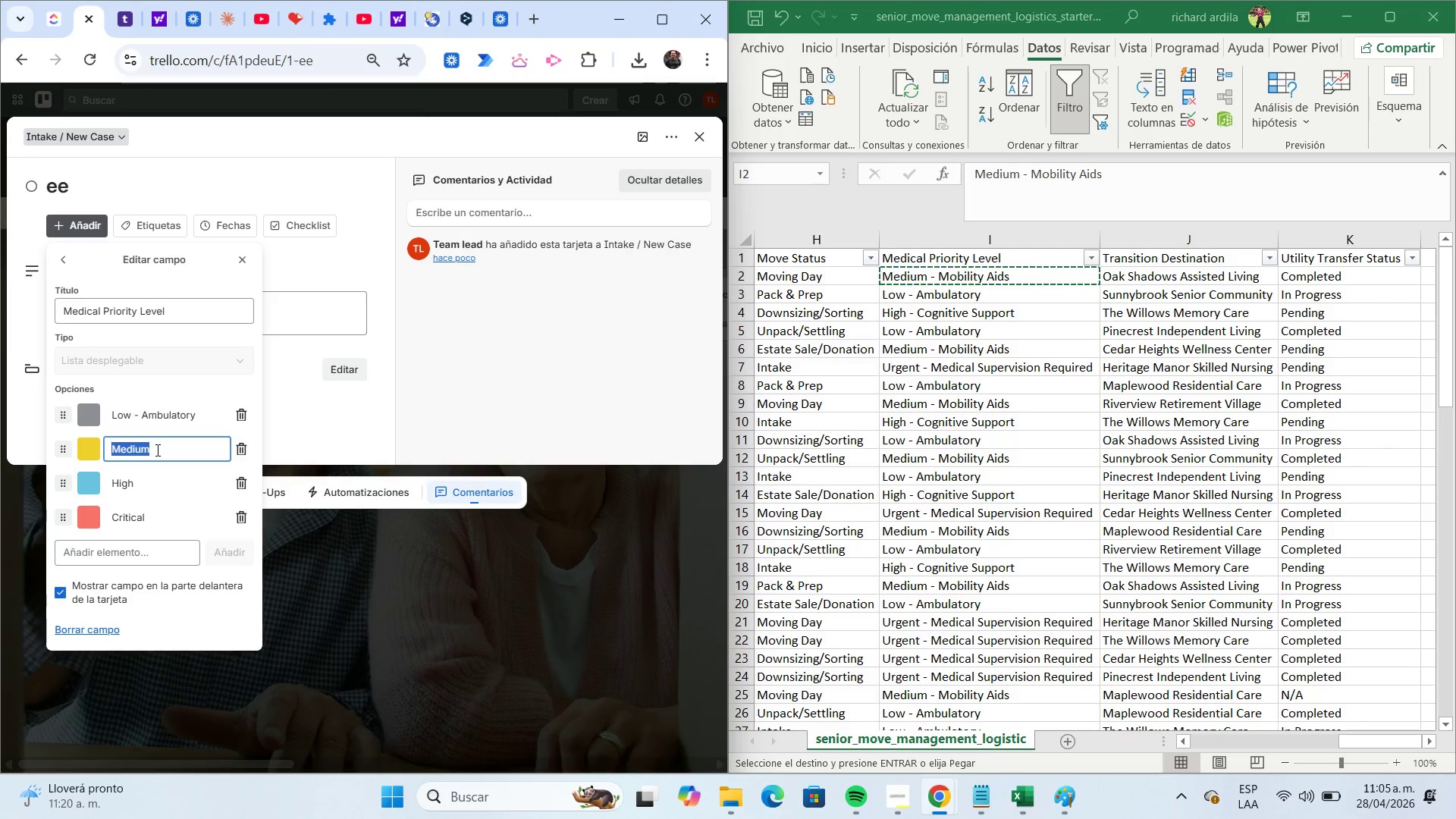 
key(Control+V)
 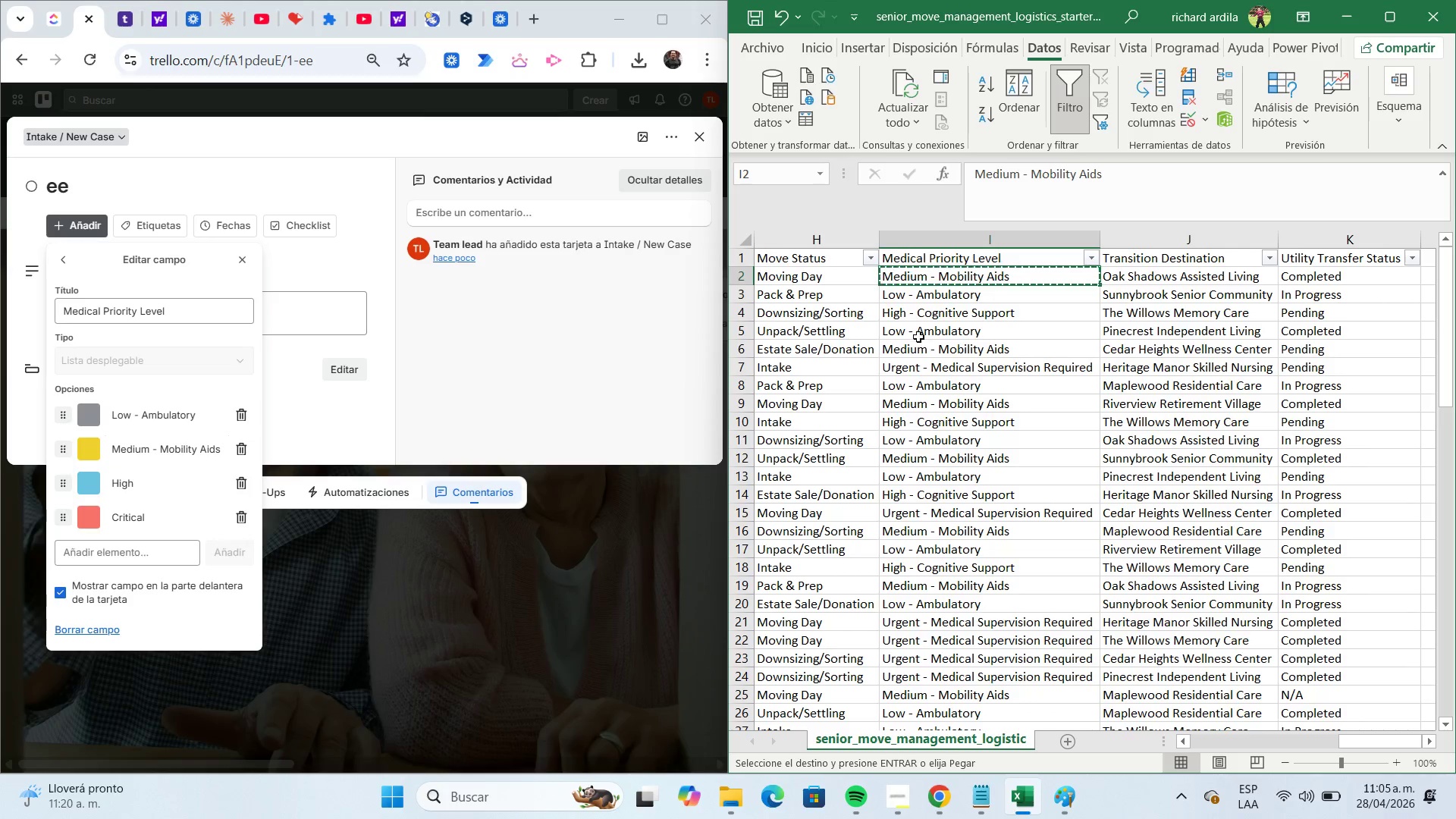 
key(Escape)
 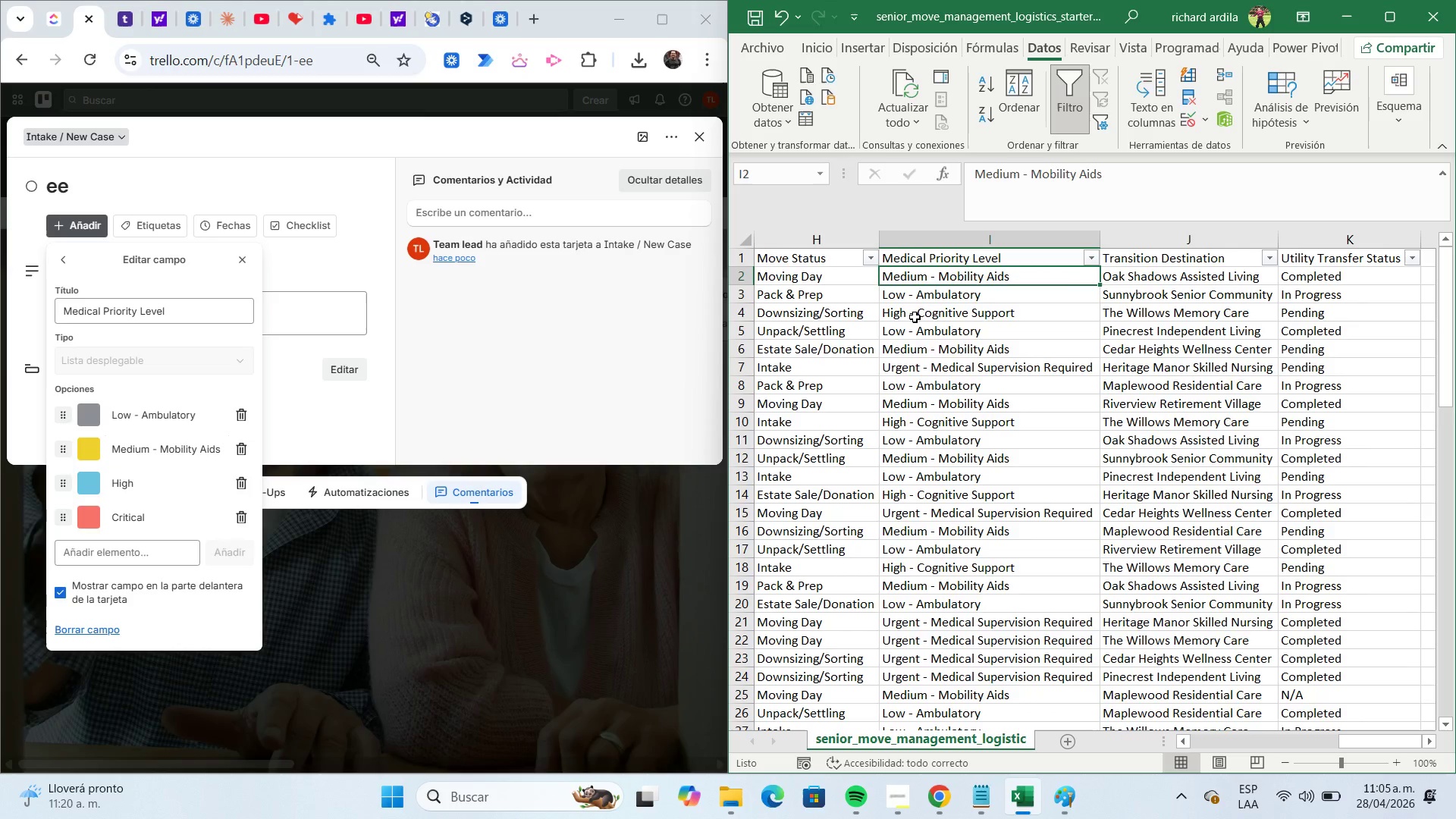 
left_click([915, 317])
 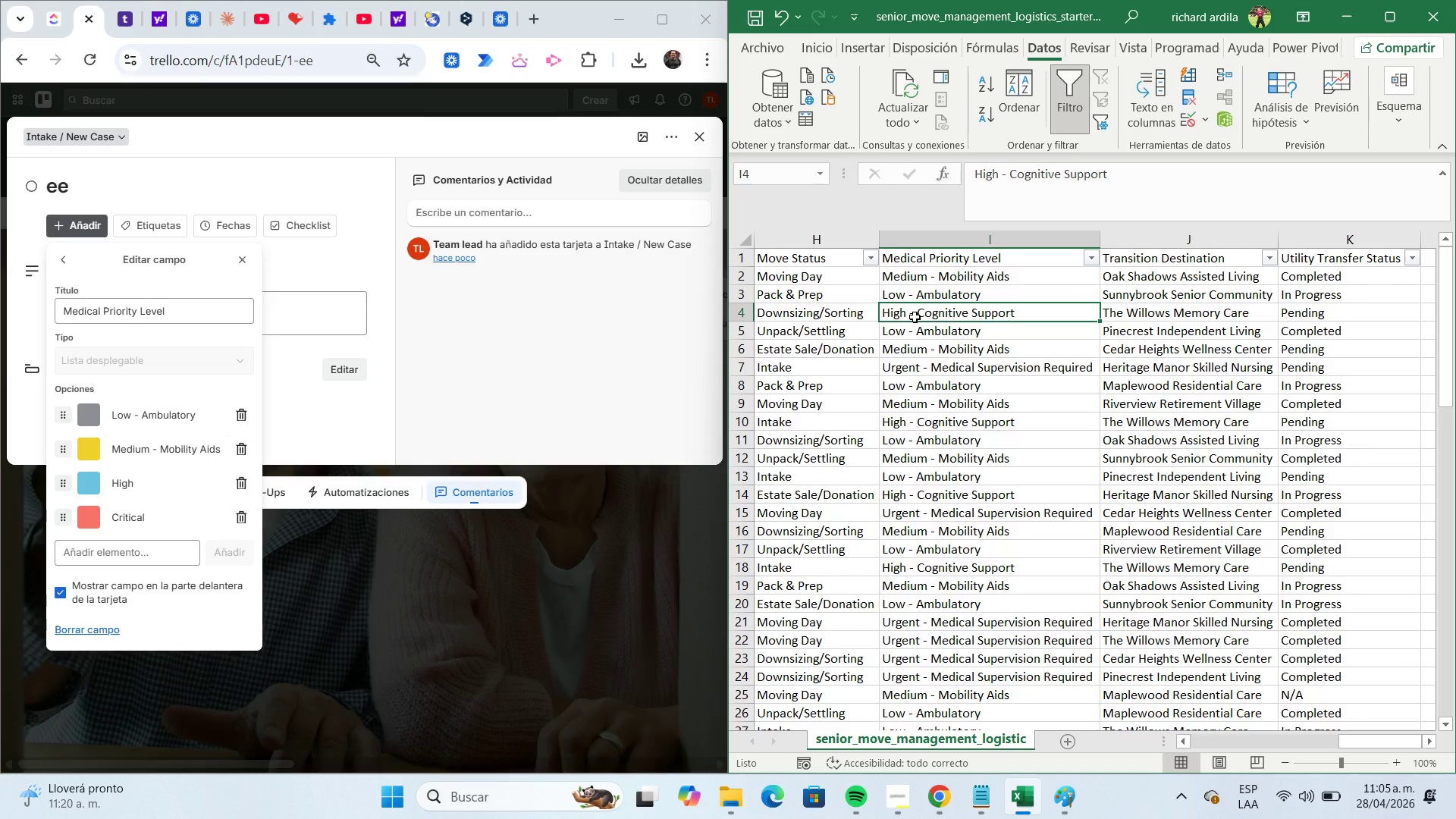 
key(Control+C)
 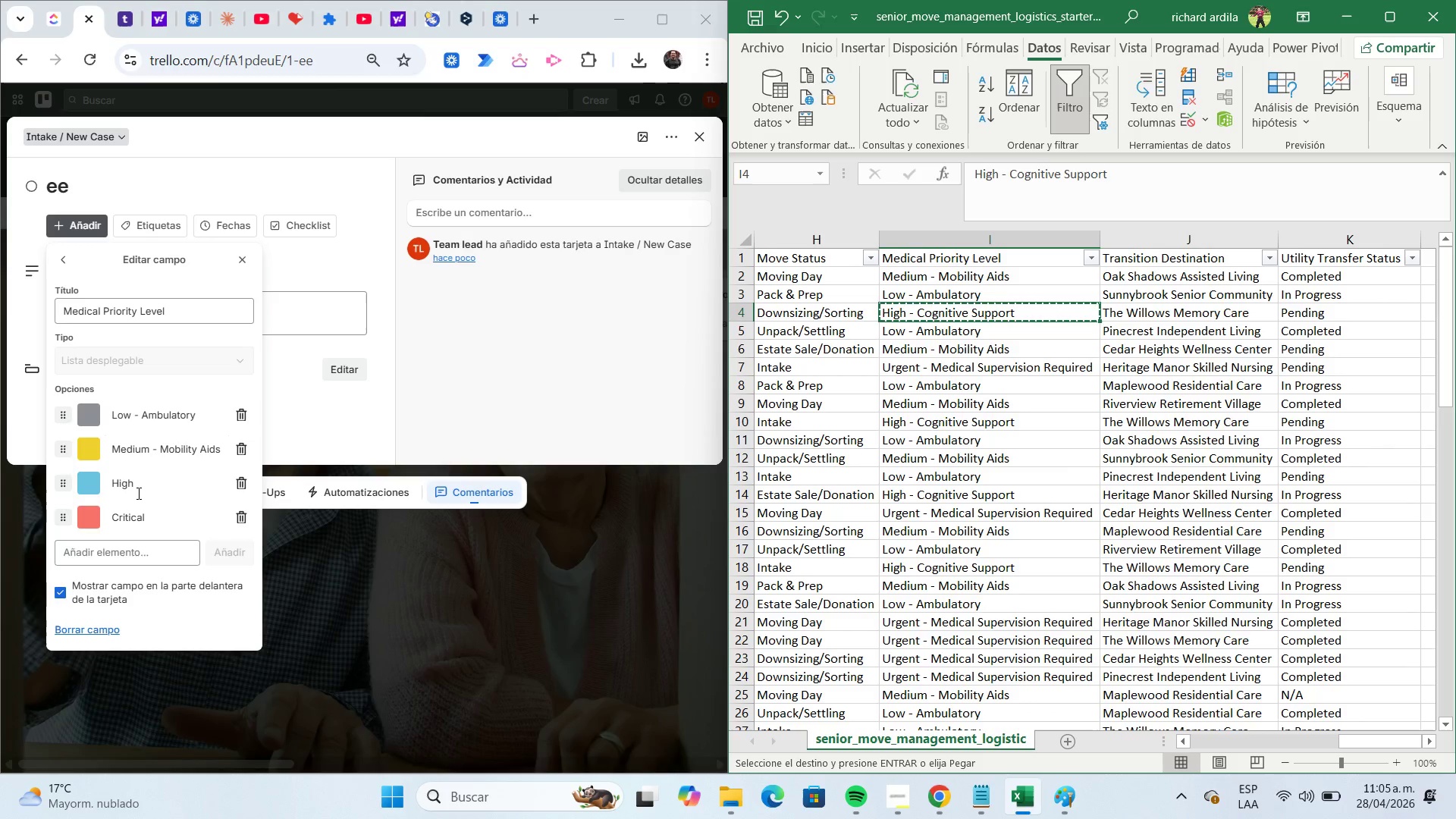 
left_click([137, 491])
 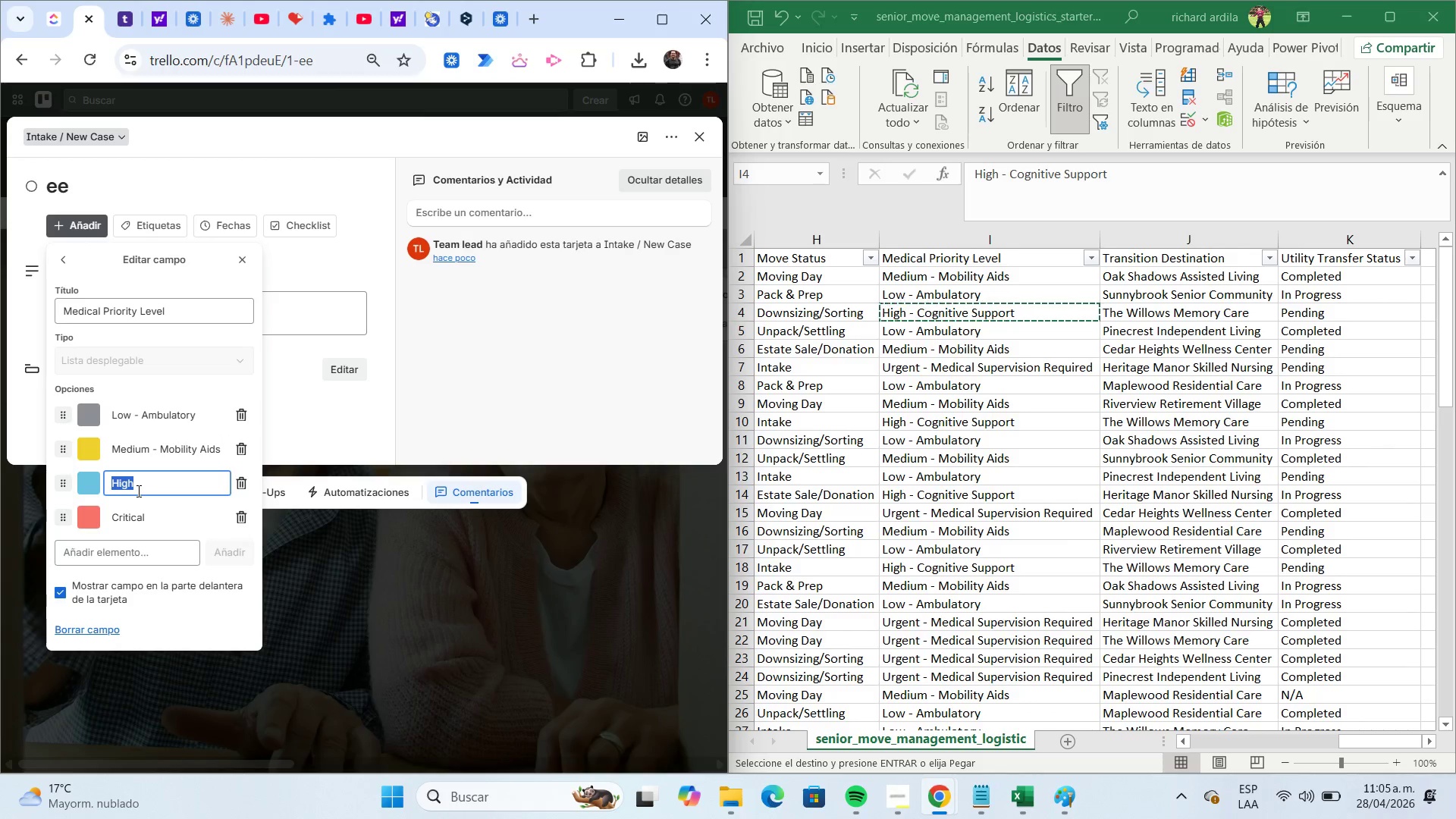 
key(Control+ControlLeft)
 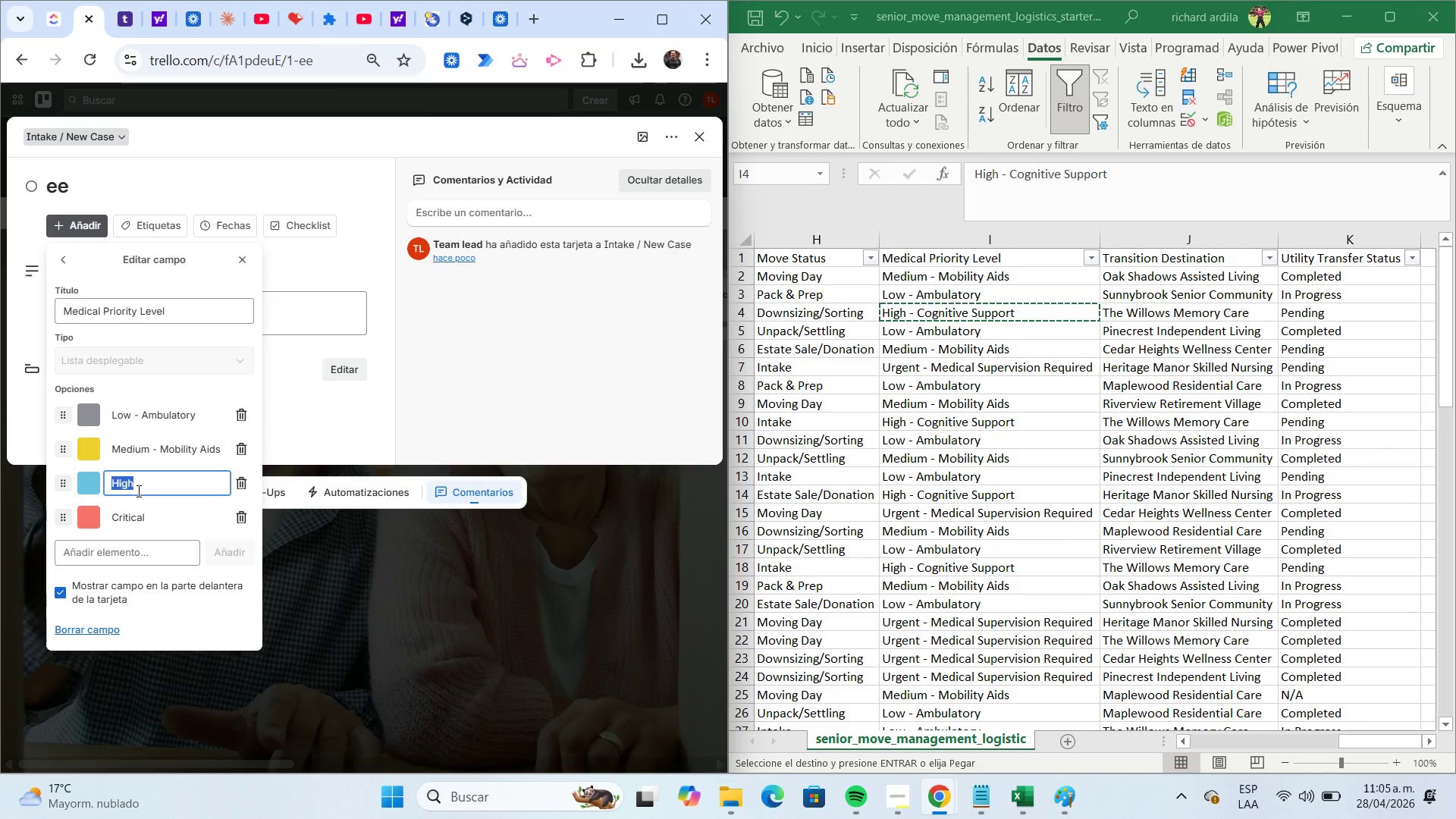 
key(Control+V)
 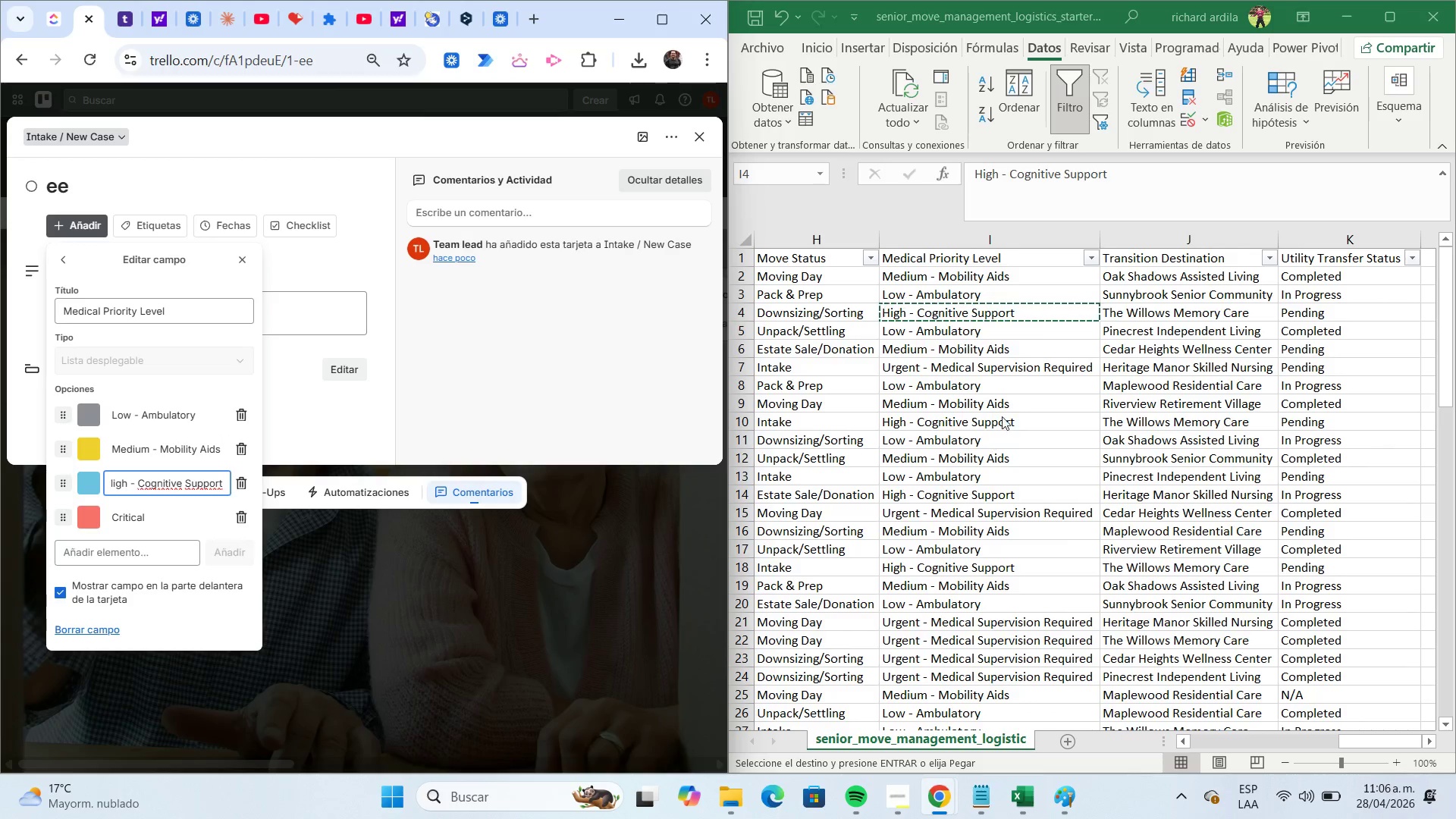 
left_click([950, 371])
 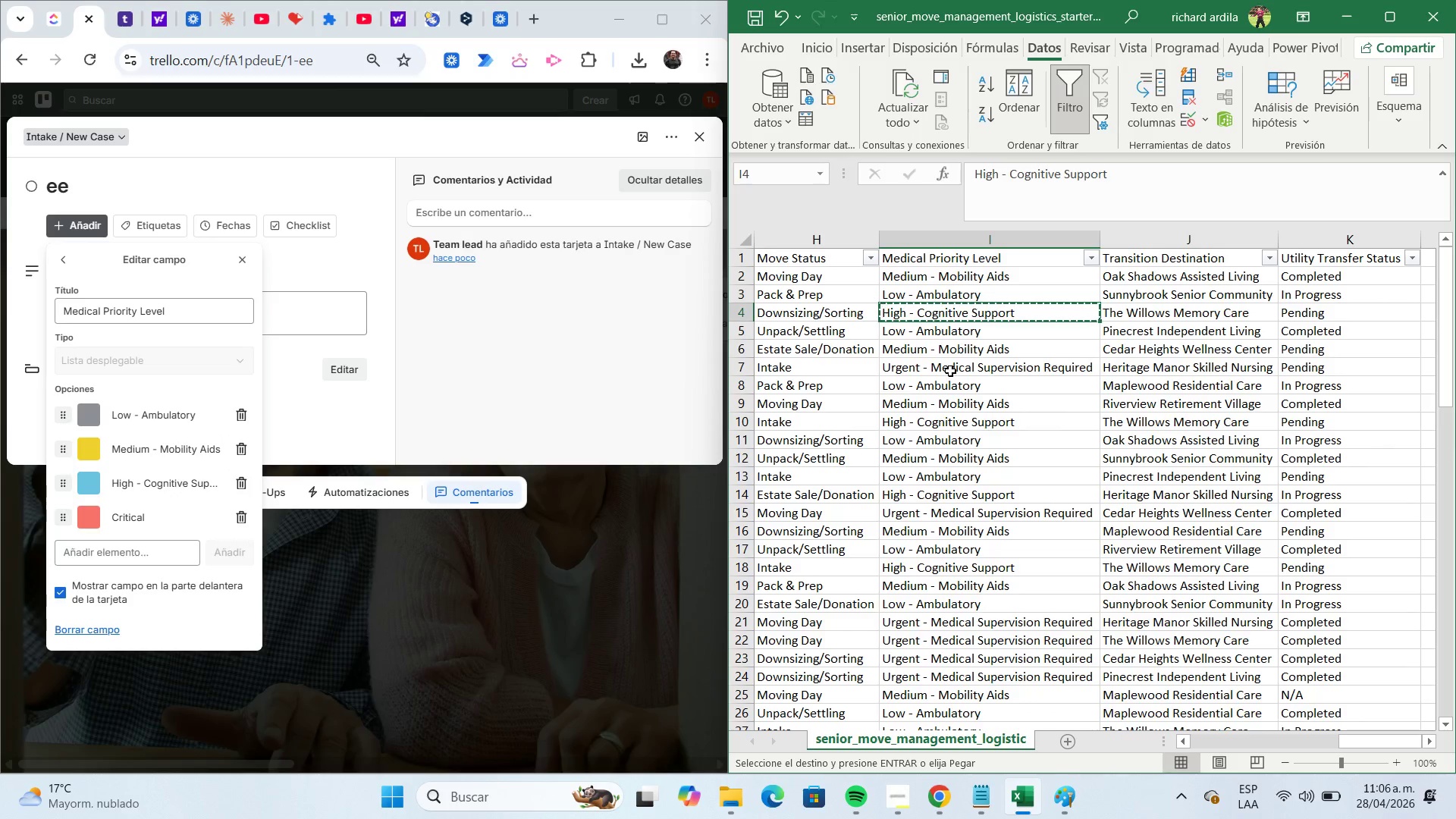 
left_click([946, 369])
 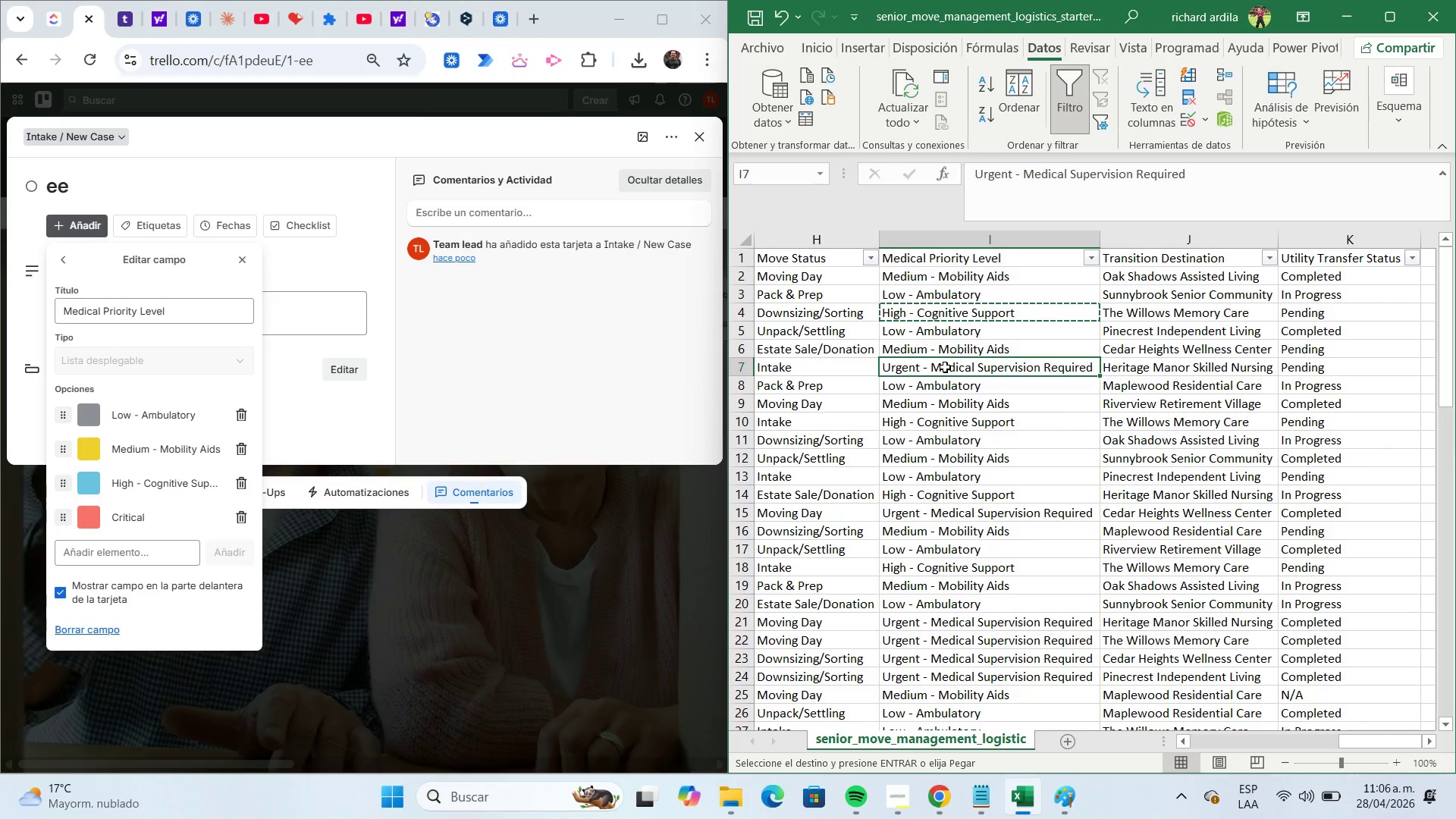 
key(Control+C)
 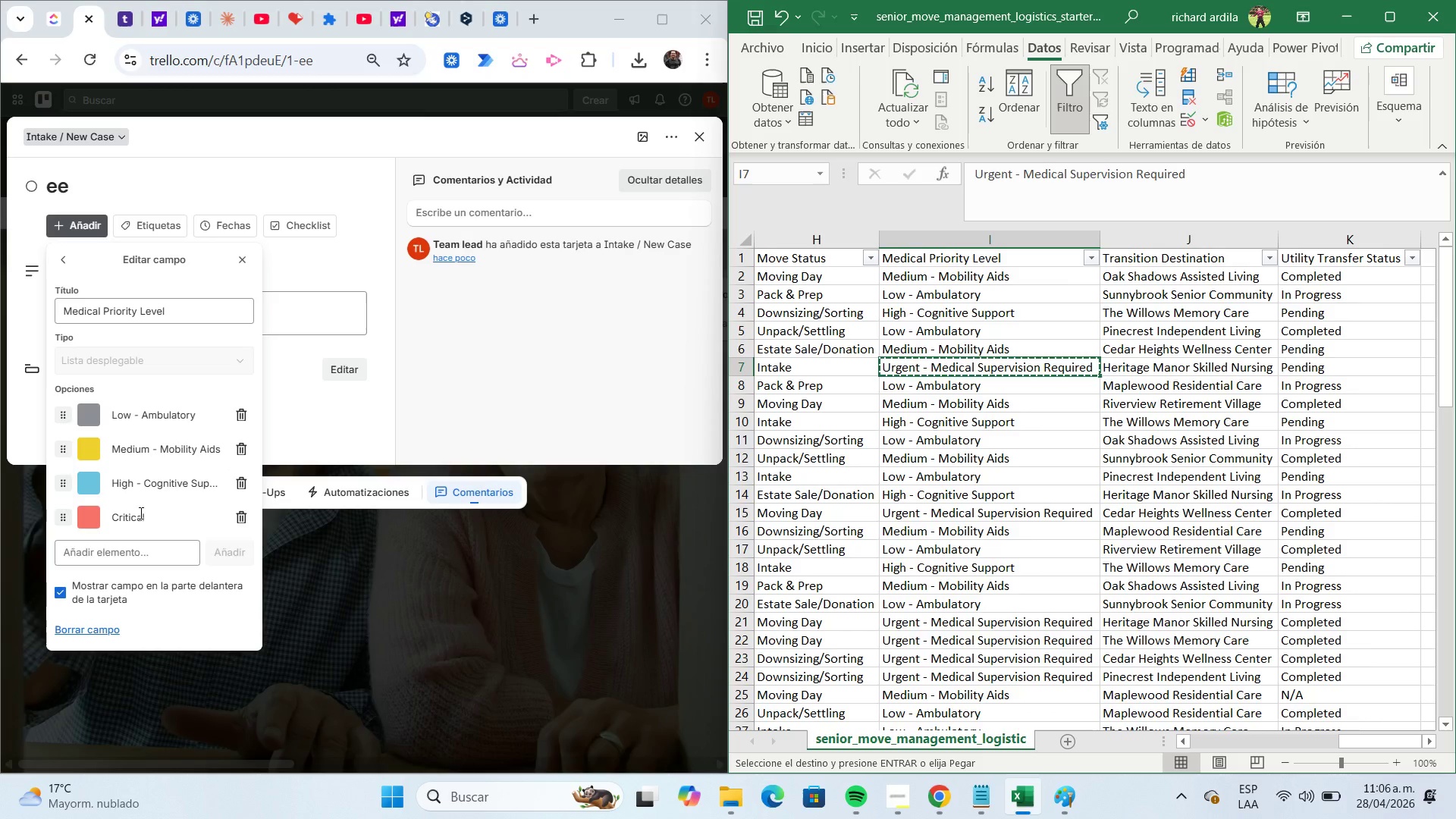 
left_click([152, 517])
 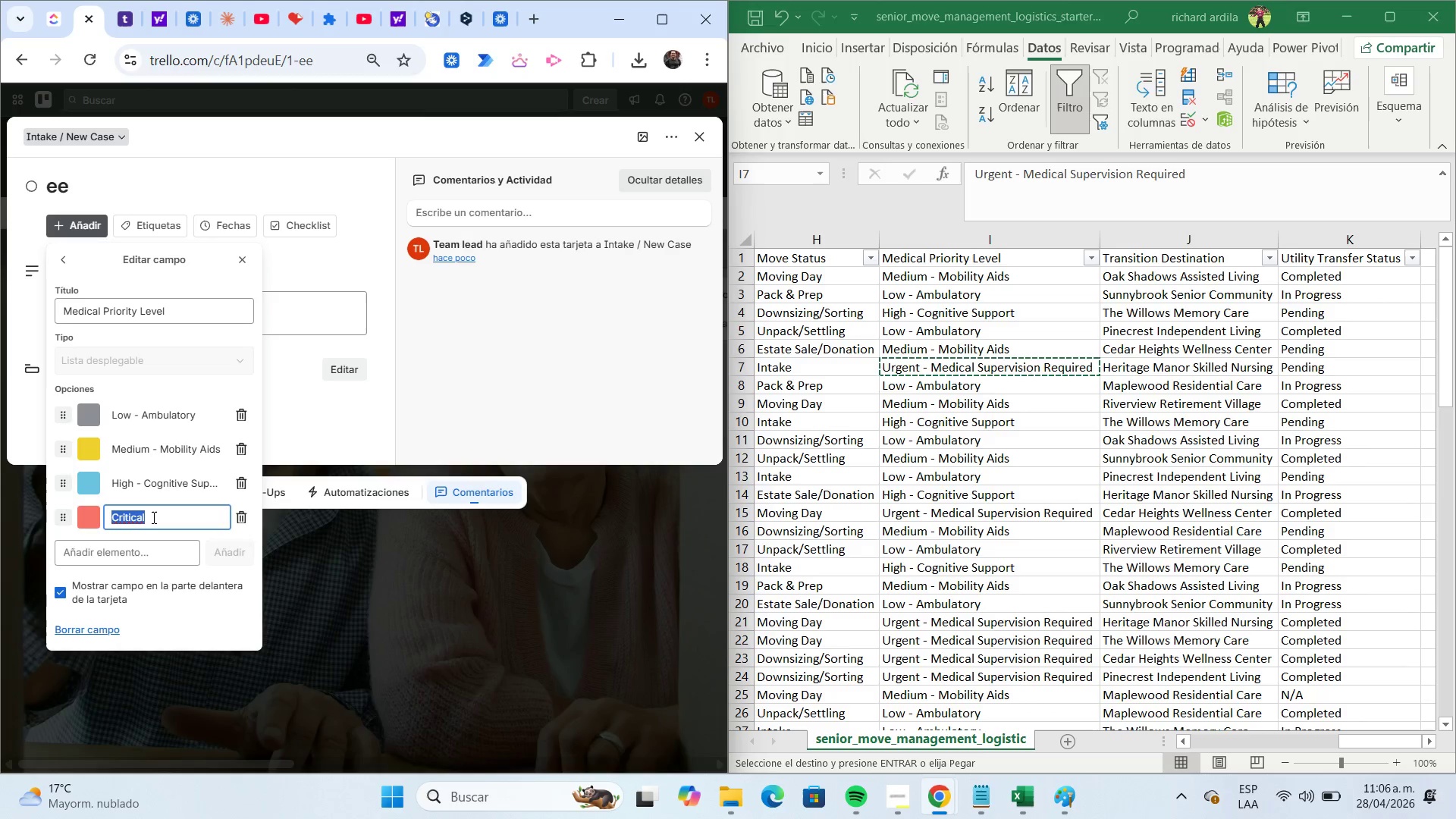 
key(Control+ControlLeft)
 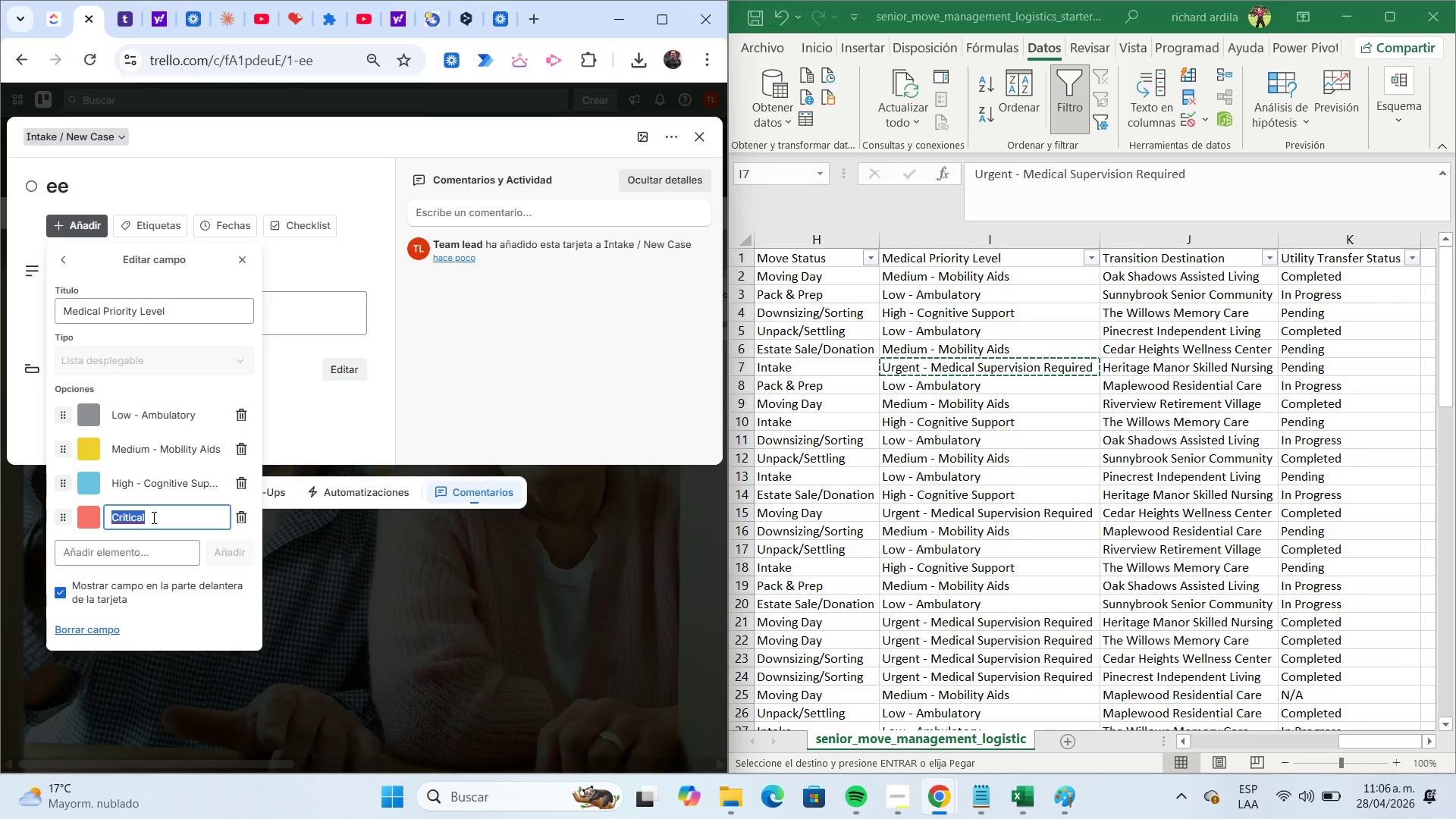 
key(Control+V)
 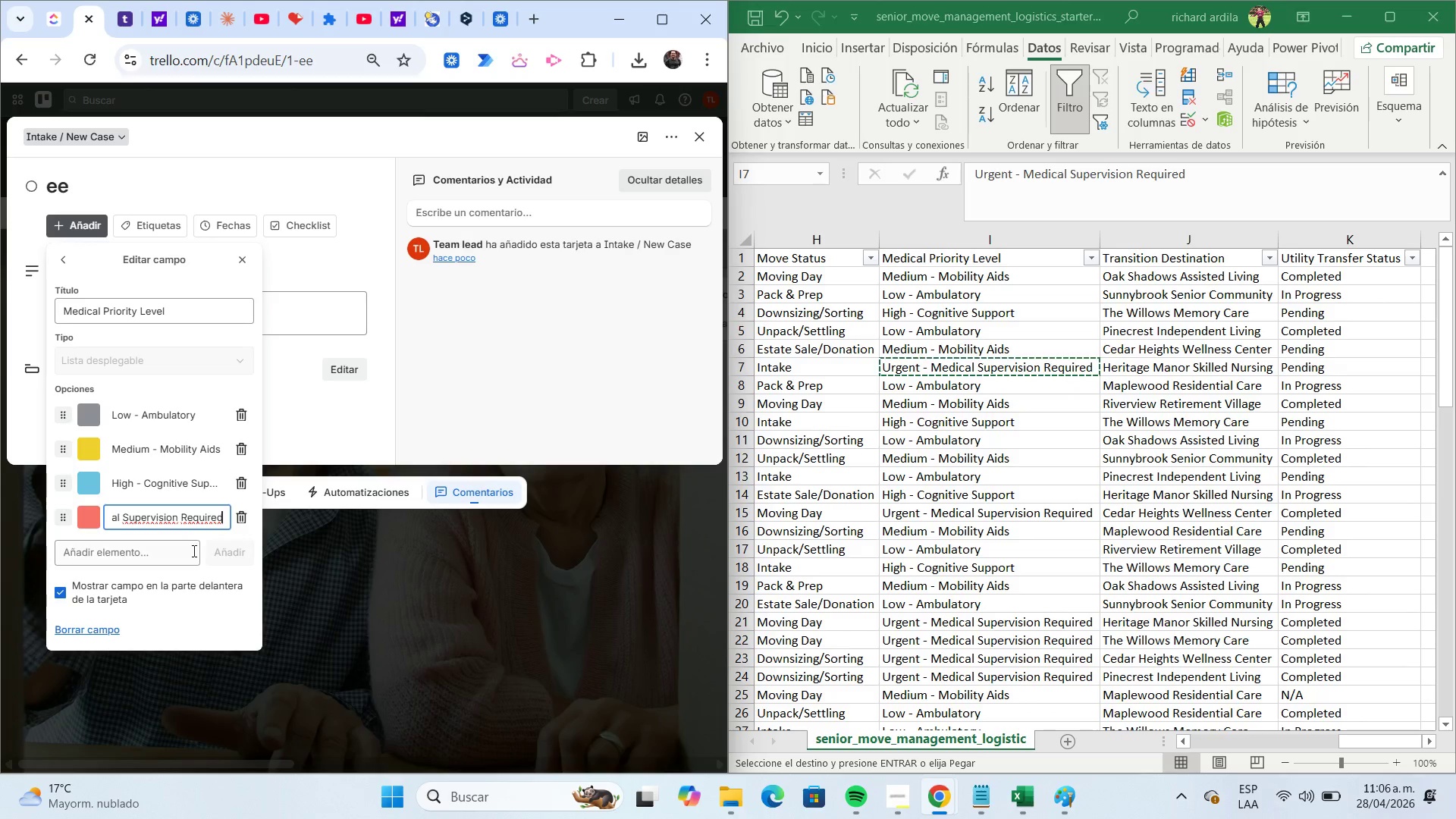 
left_click([220, 609])
 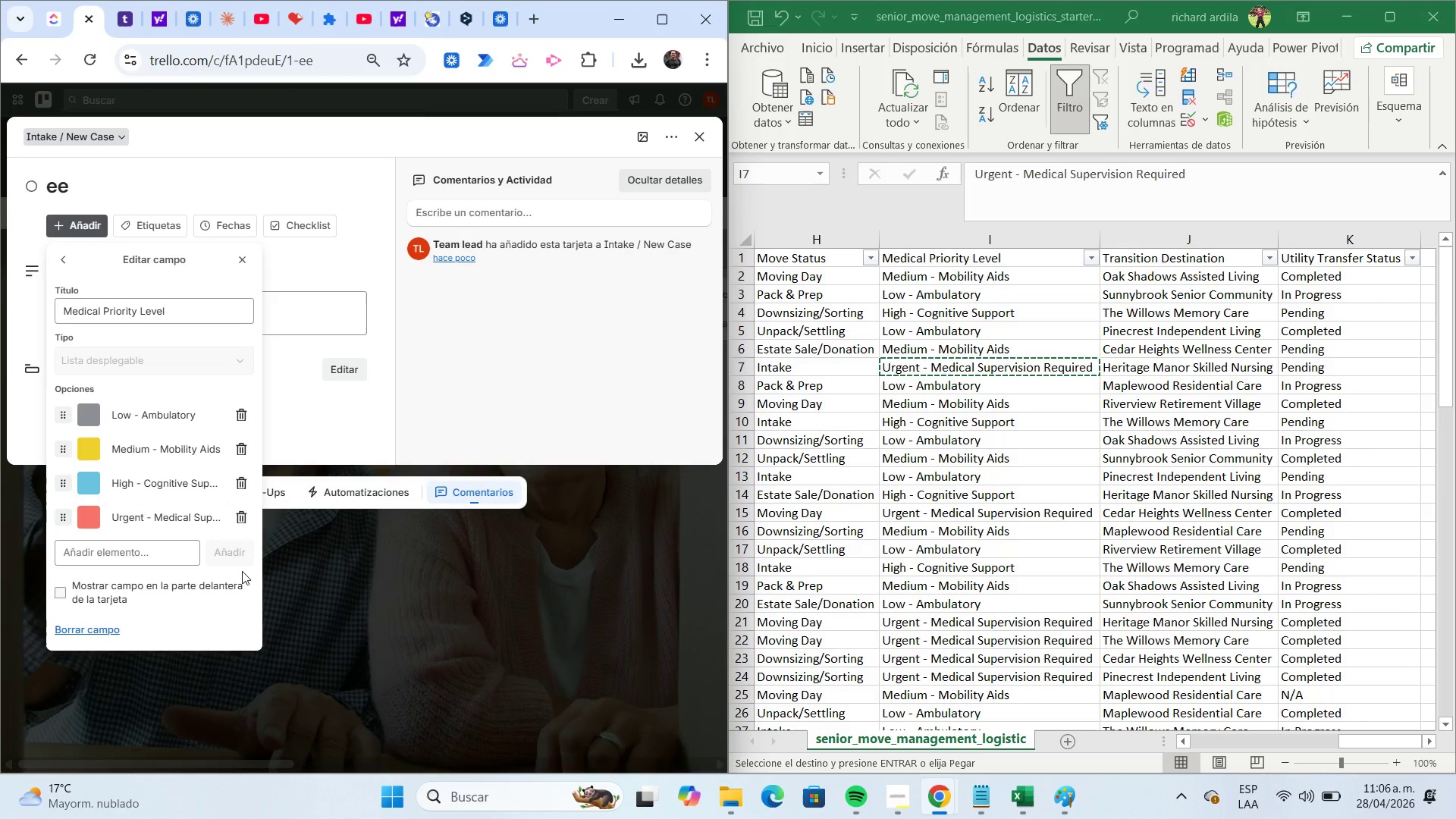 
left_click([358, 425])
 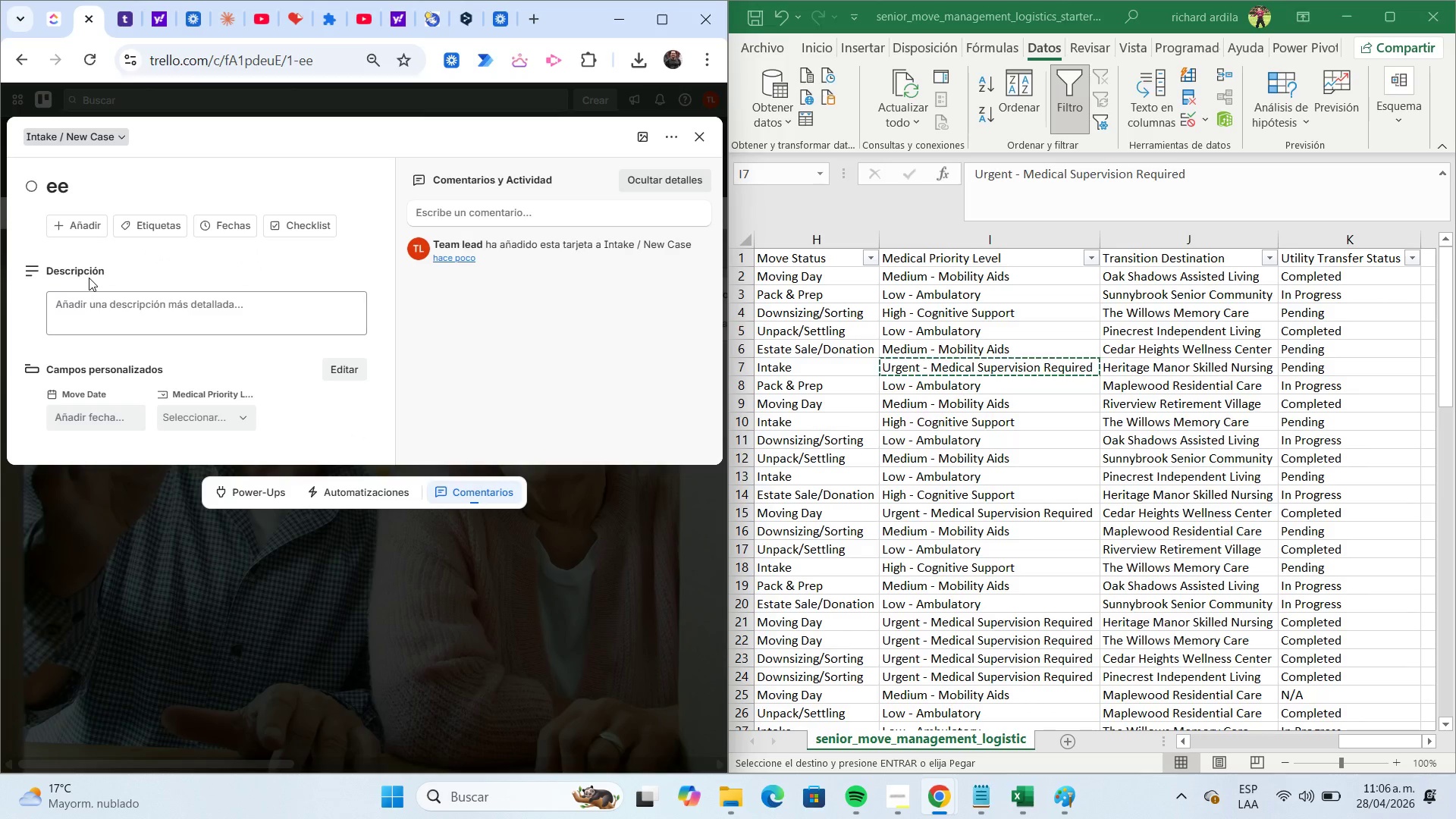 
left_click([245, 419])
 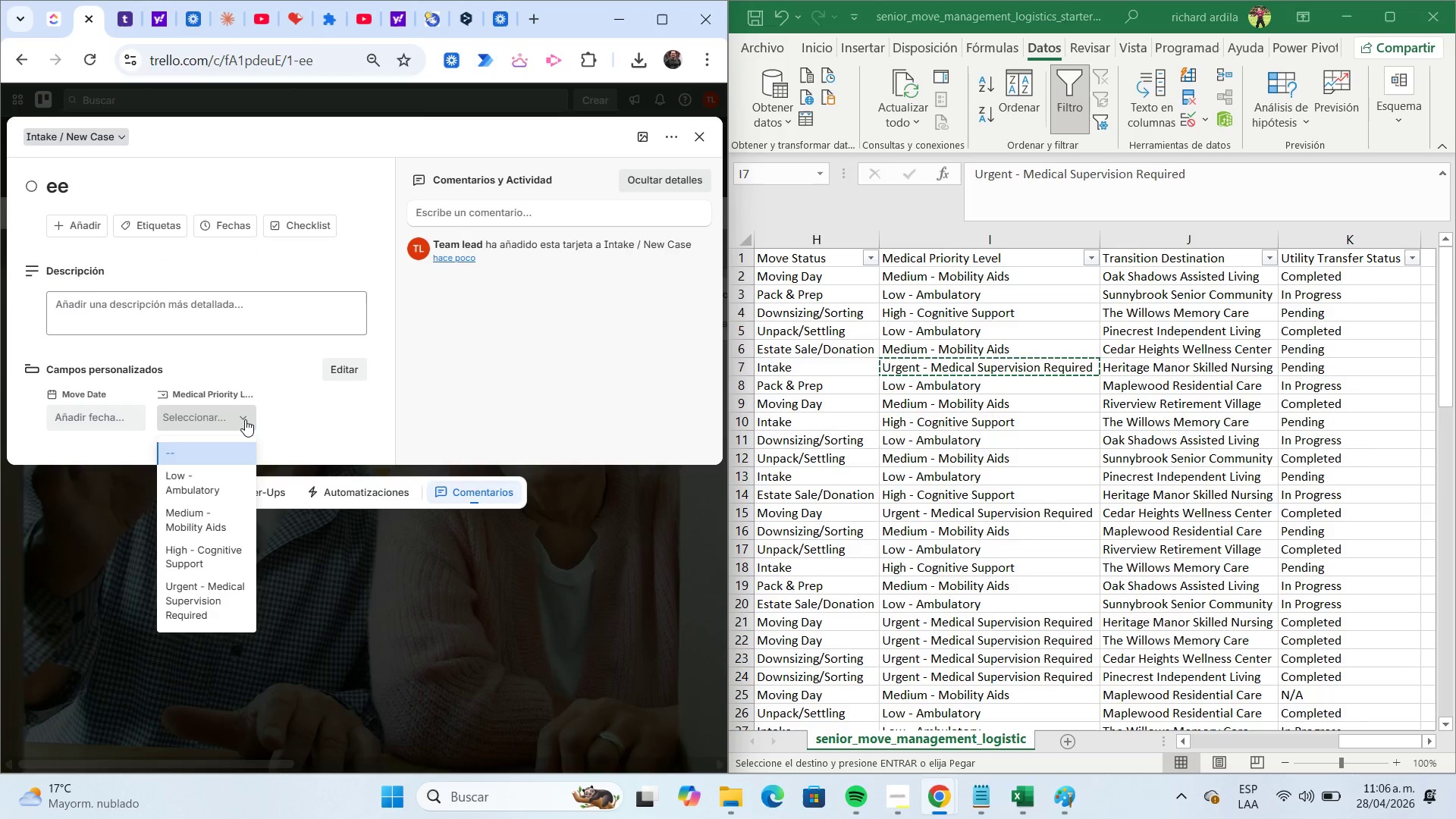 
left_click([245, 419])
 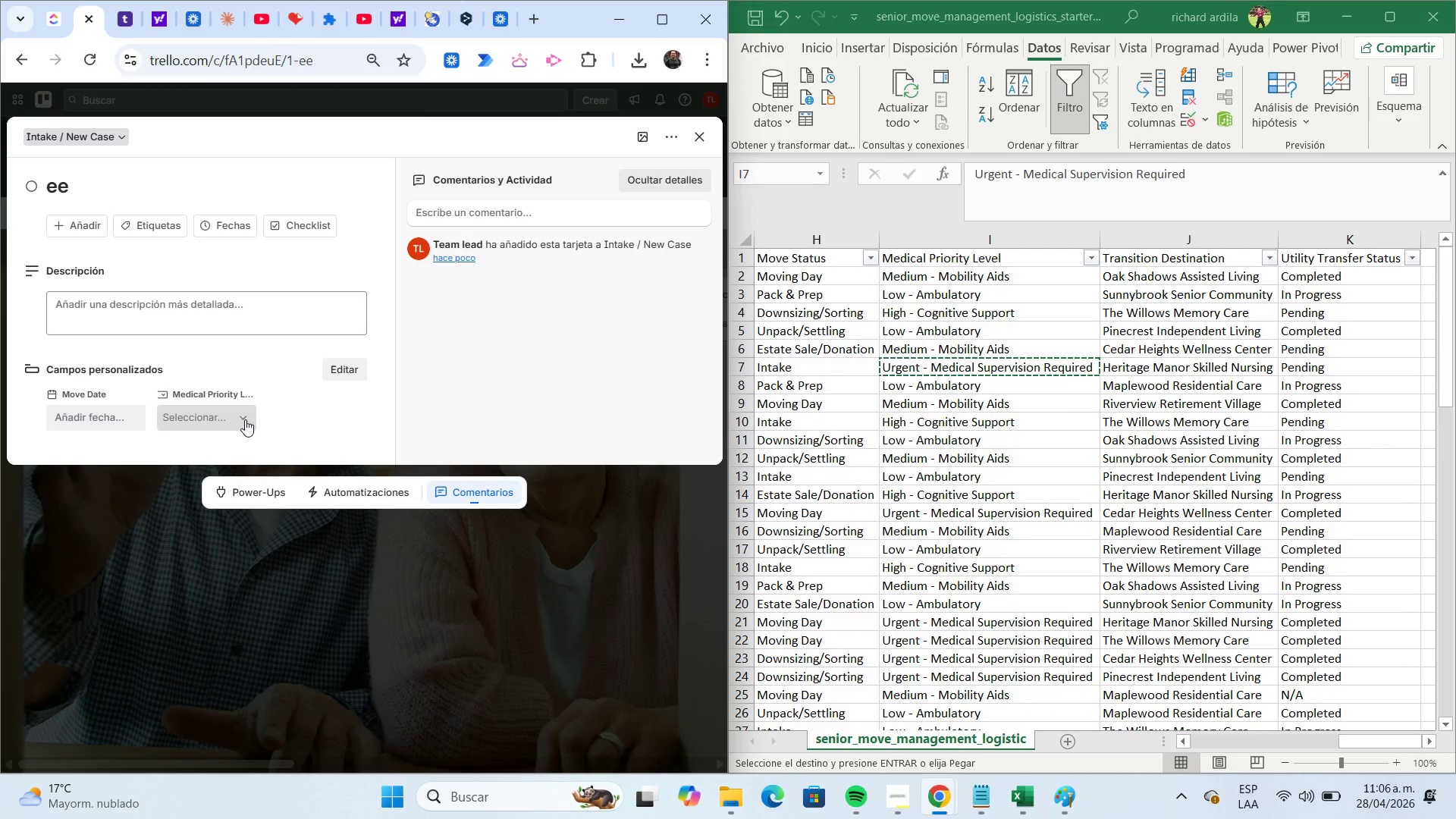 
wait(7.09)
 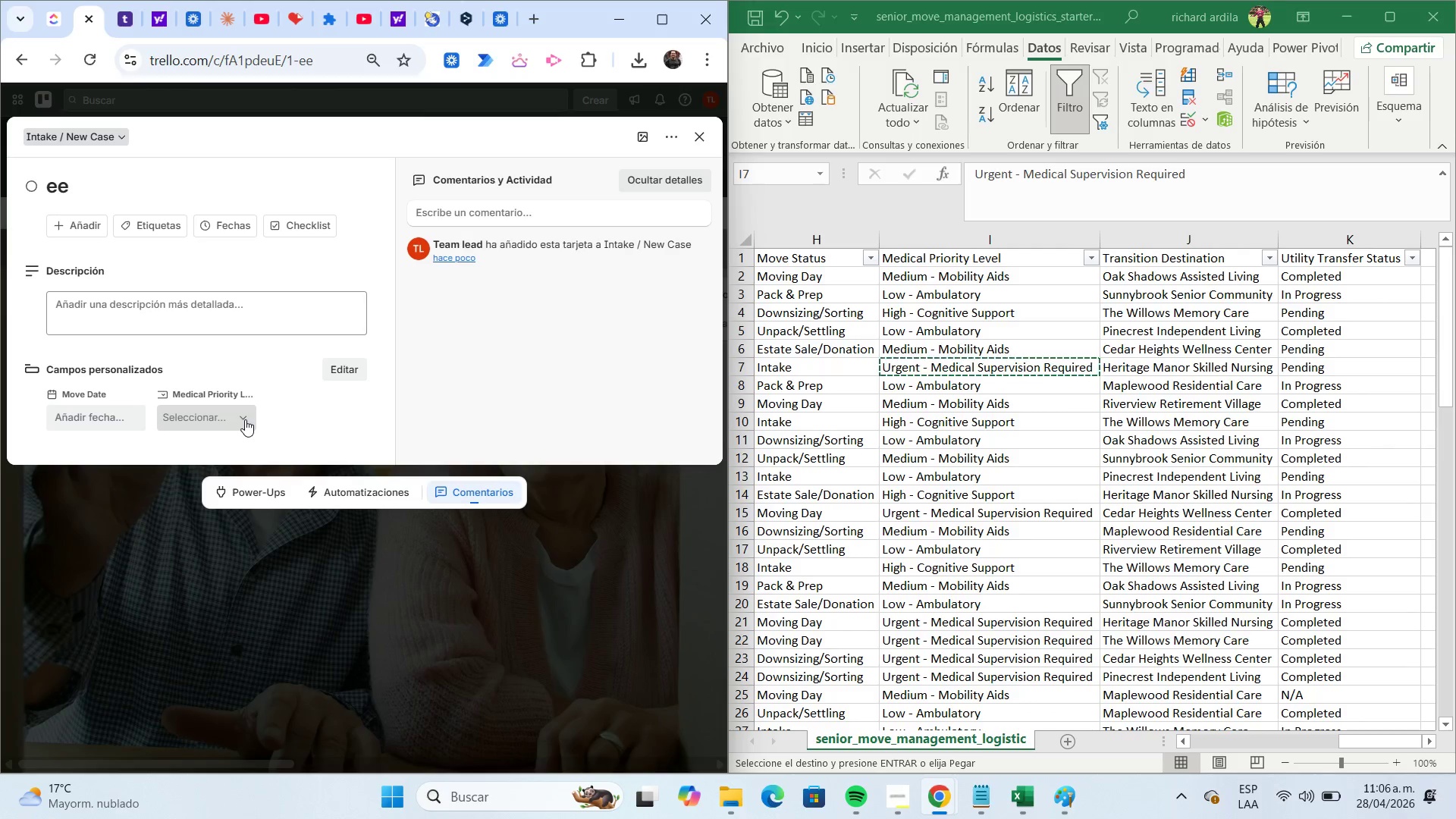 
left_click([805, 267])
 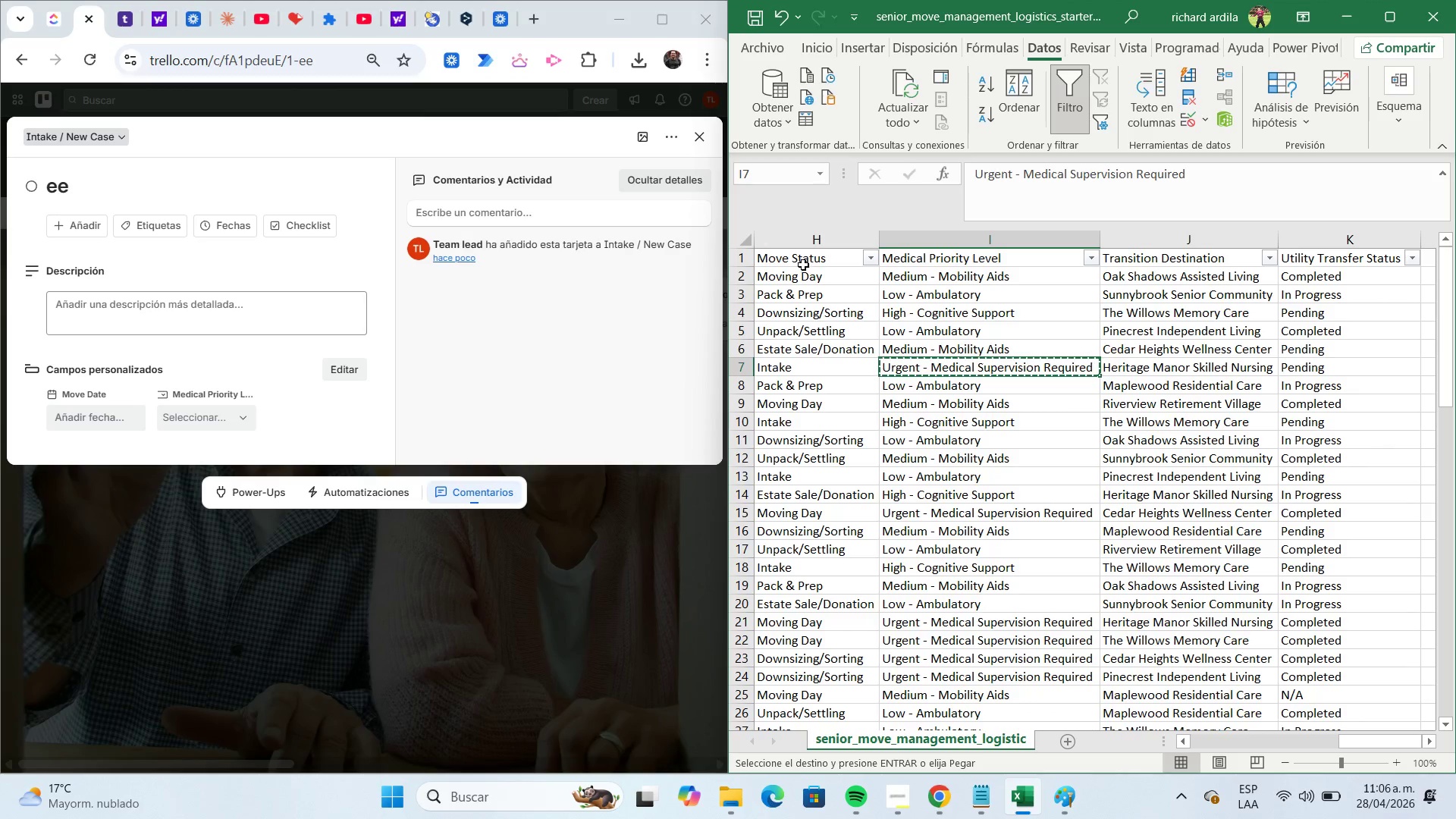 
left_click([801, 265])
 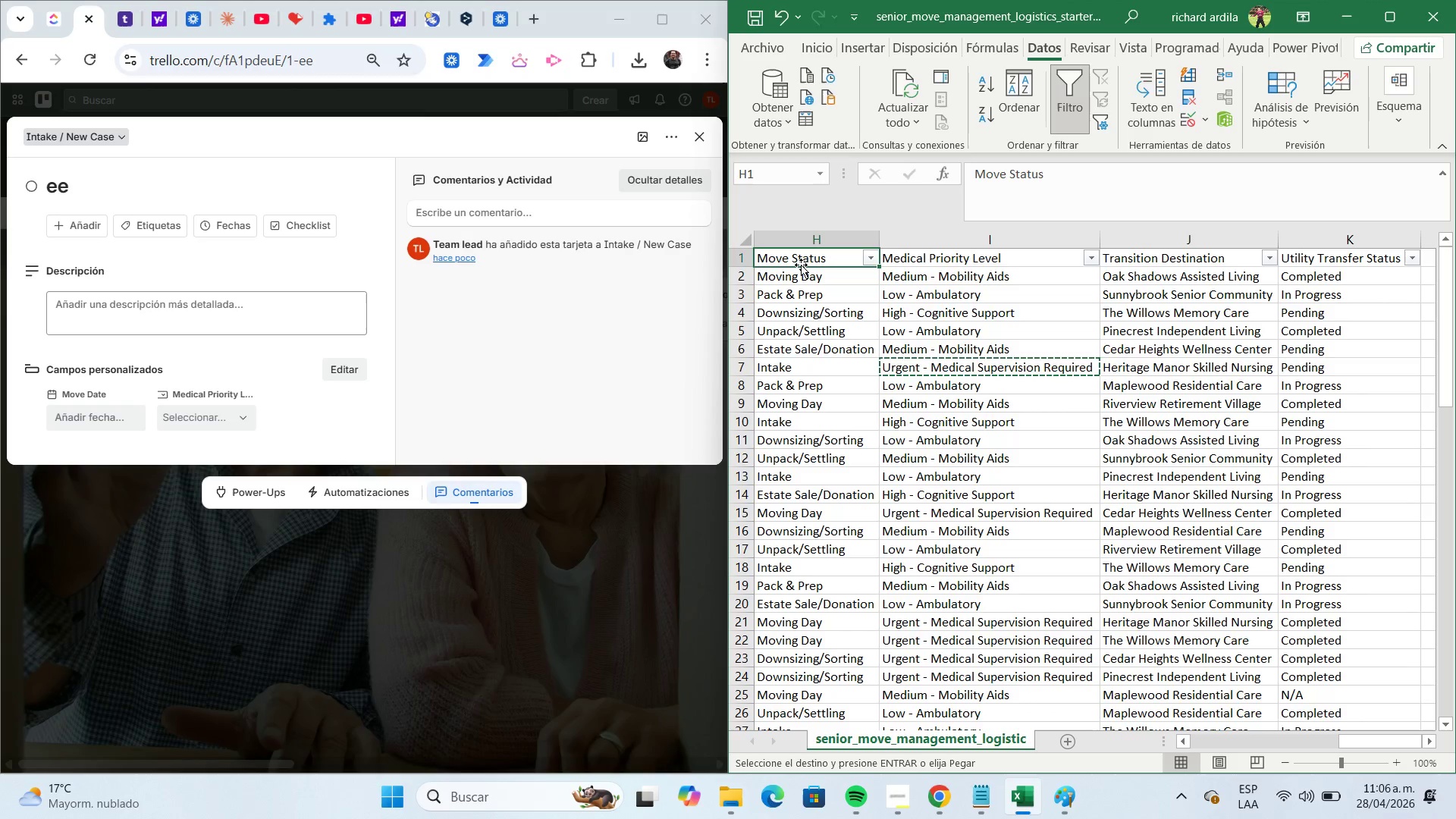 
key(ArrowLeft)
 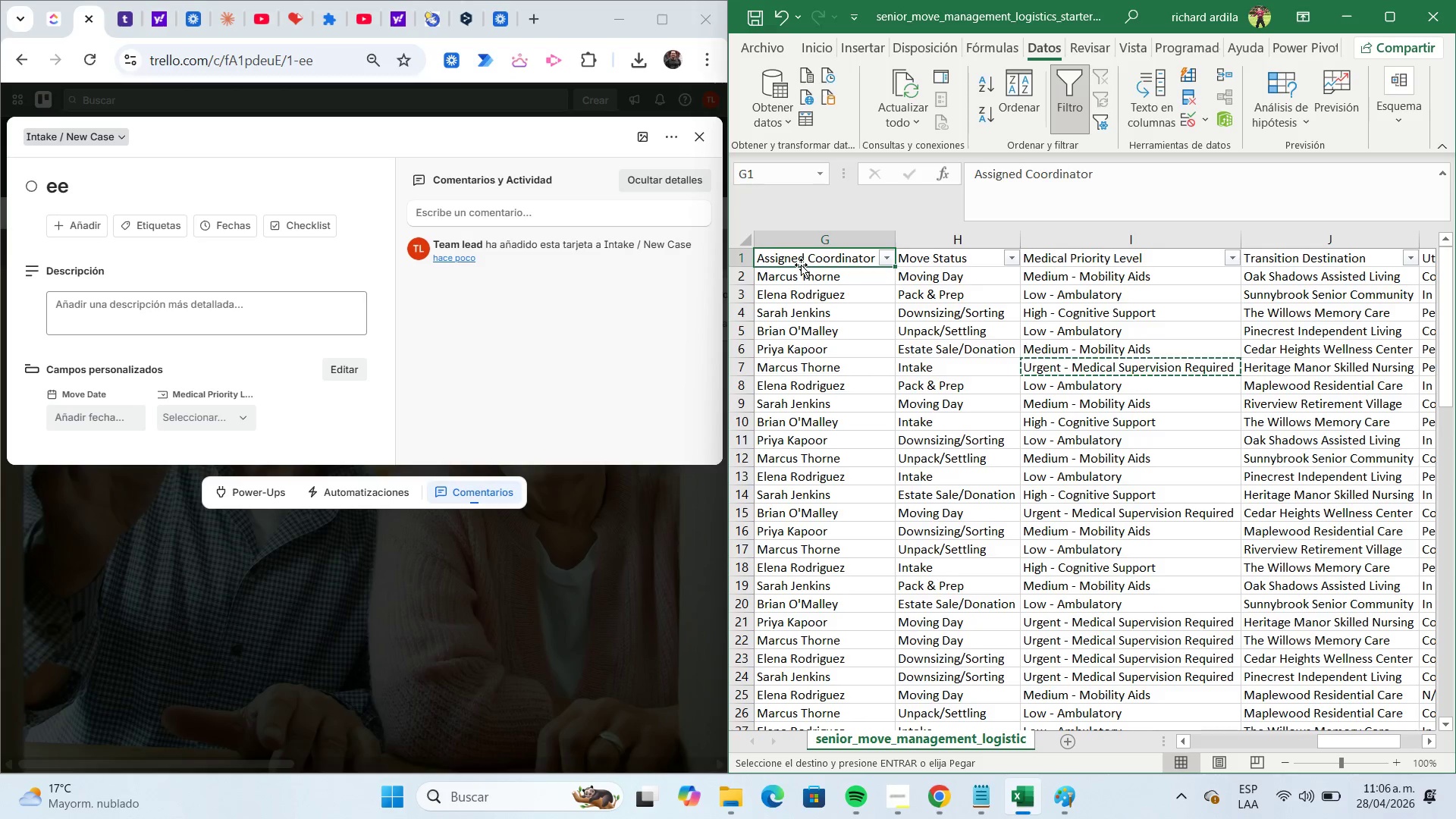 
key(ArrowLeft)
 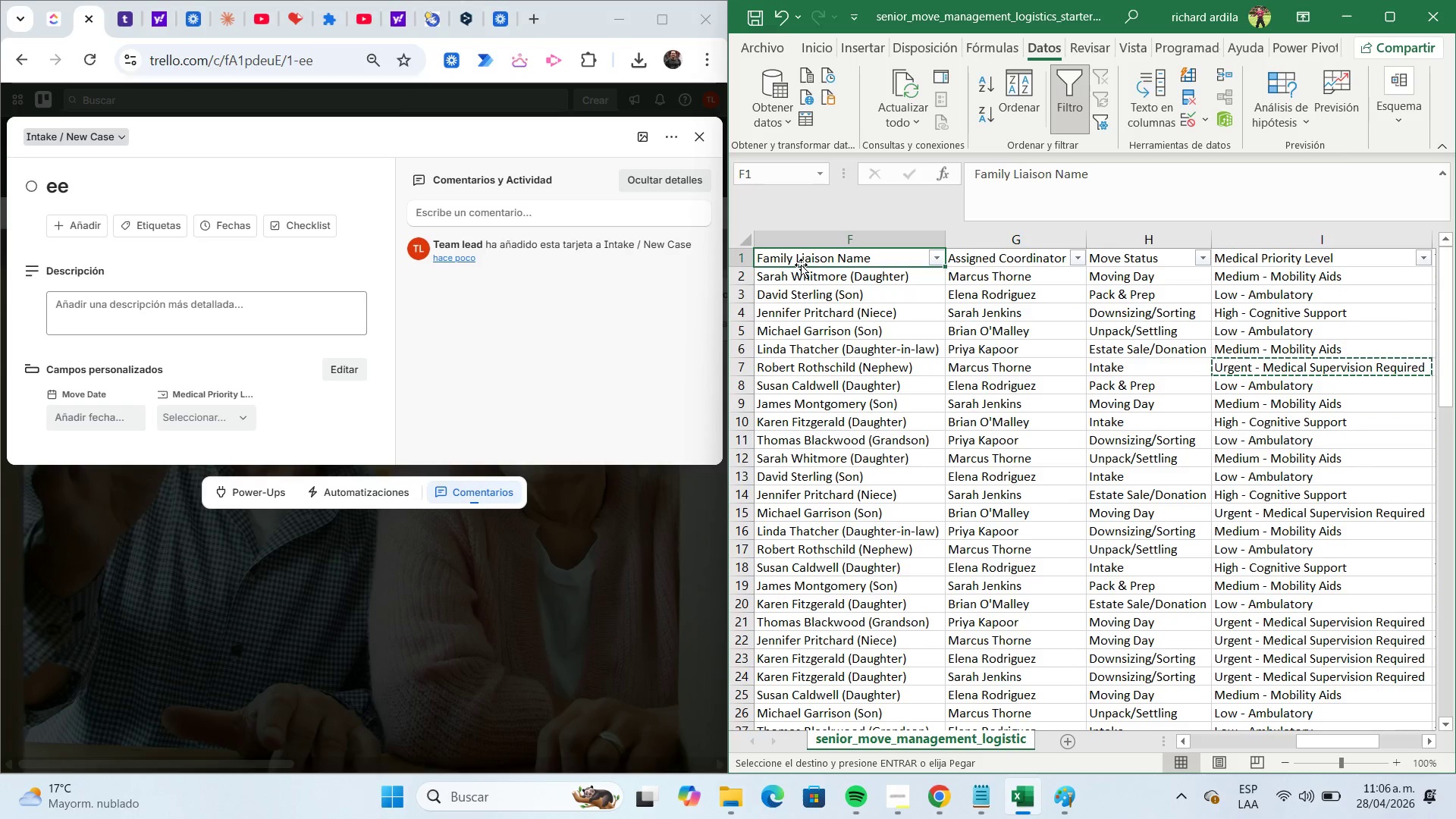 
key(ArrowLeft)
 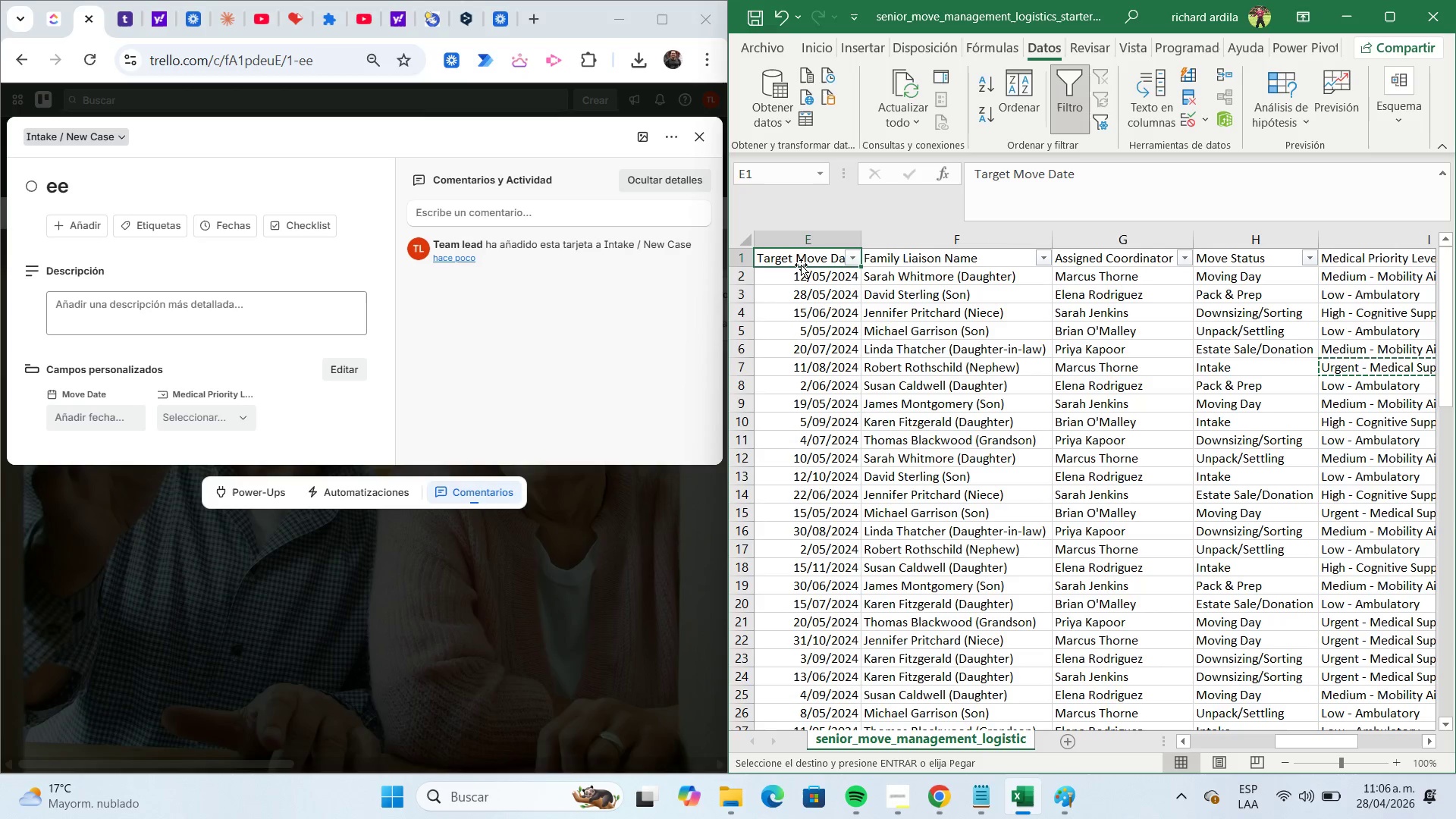 
wait(14.69)
 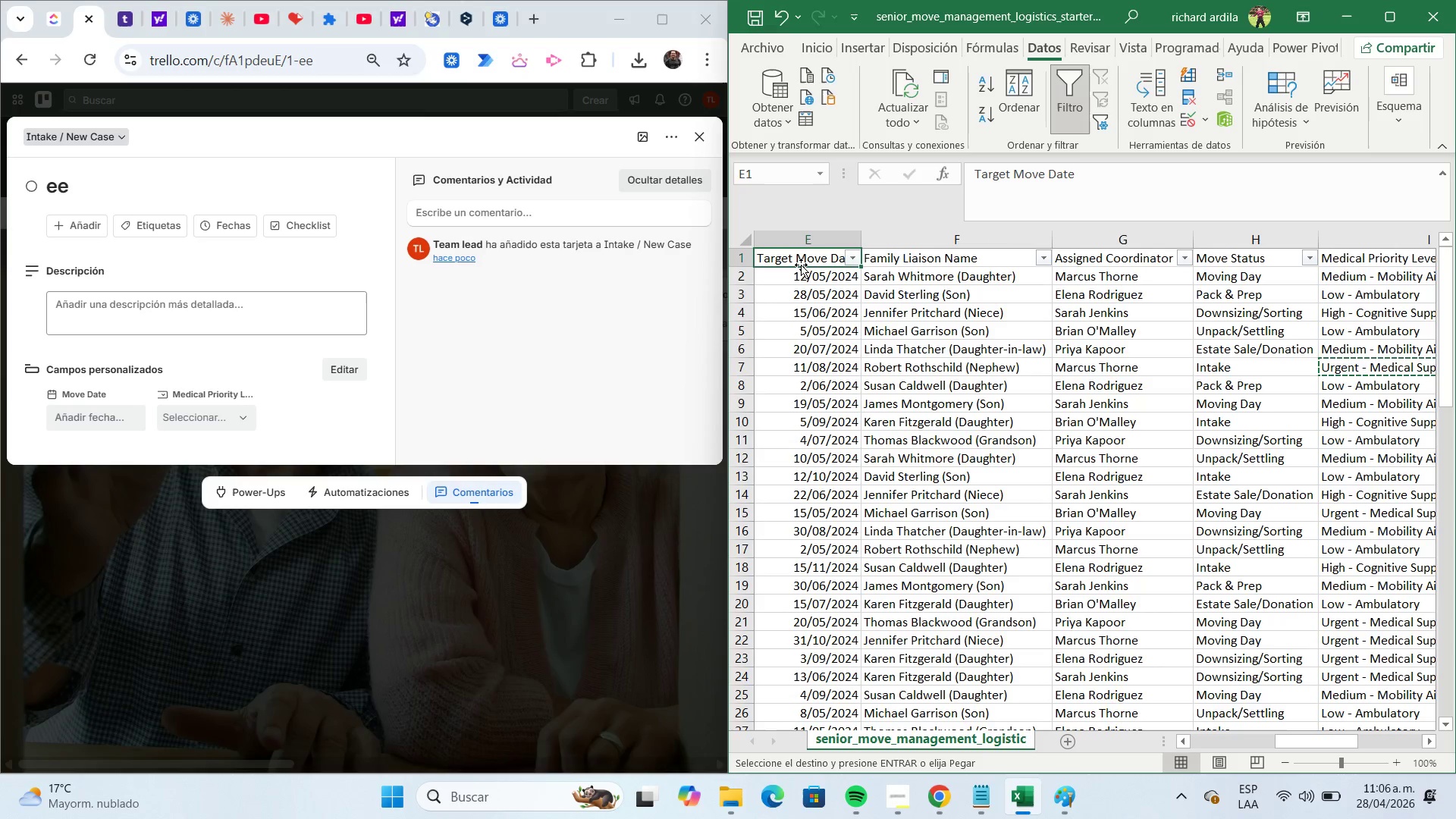 
left_click([91, 233])
 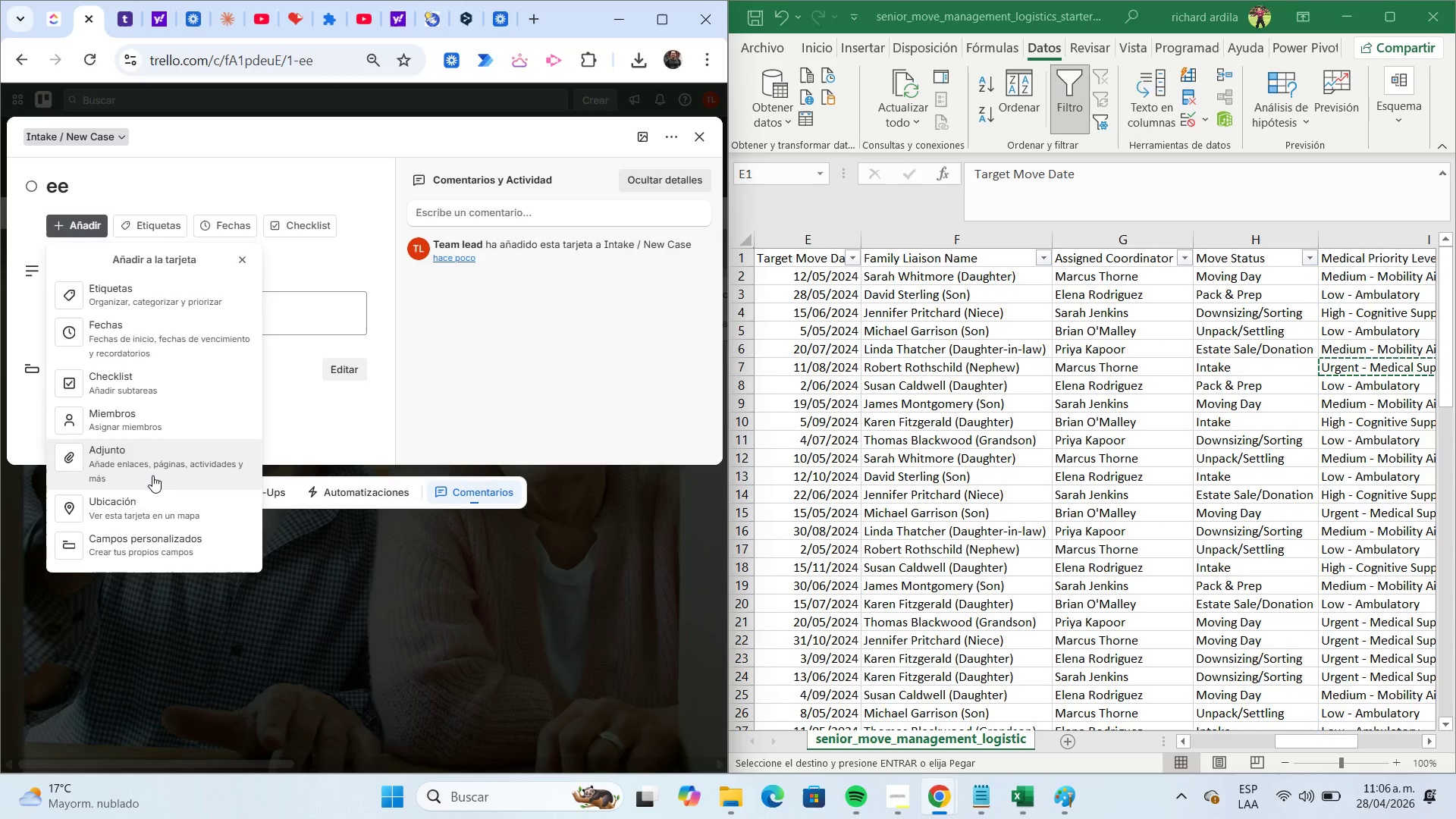 
left_click([174, 557])
 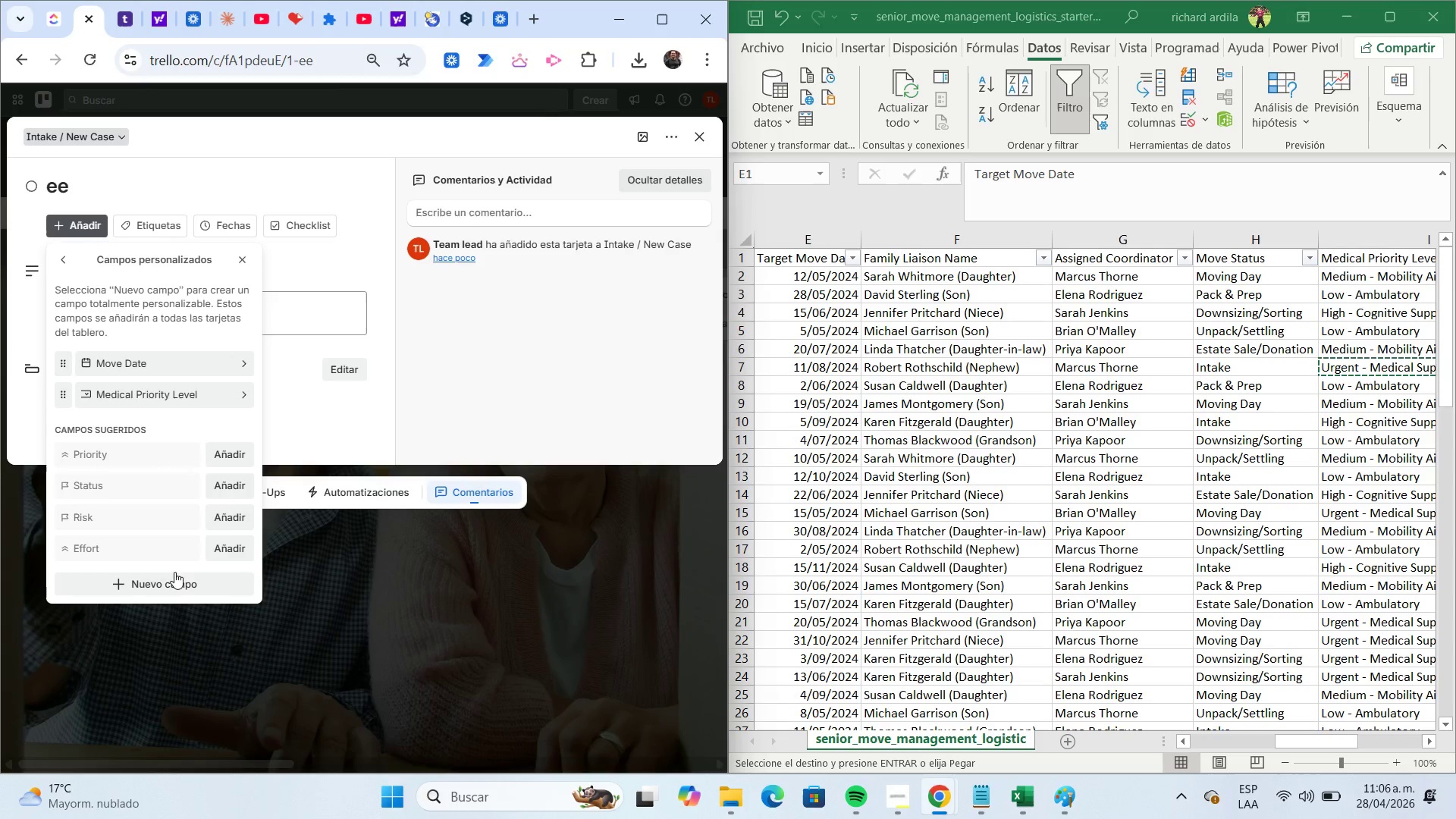 
left_click([177, 588])
 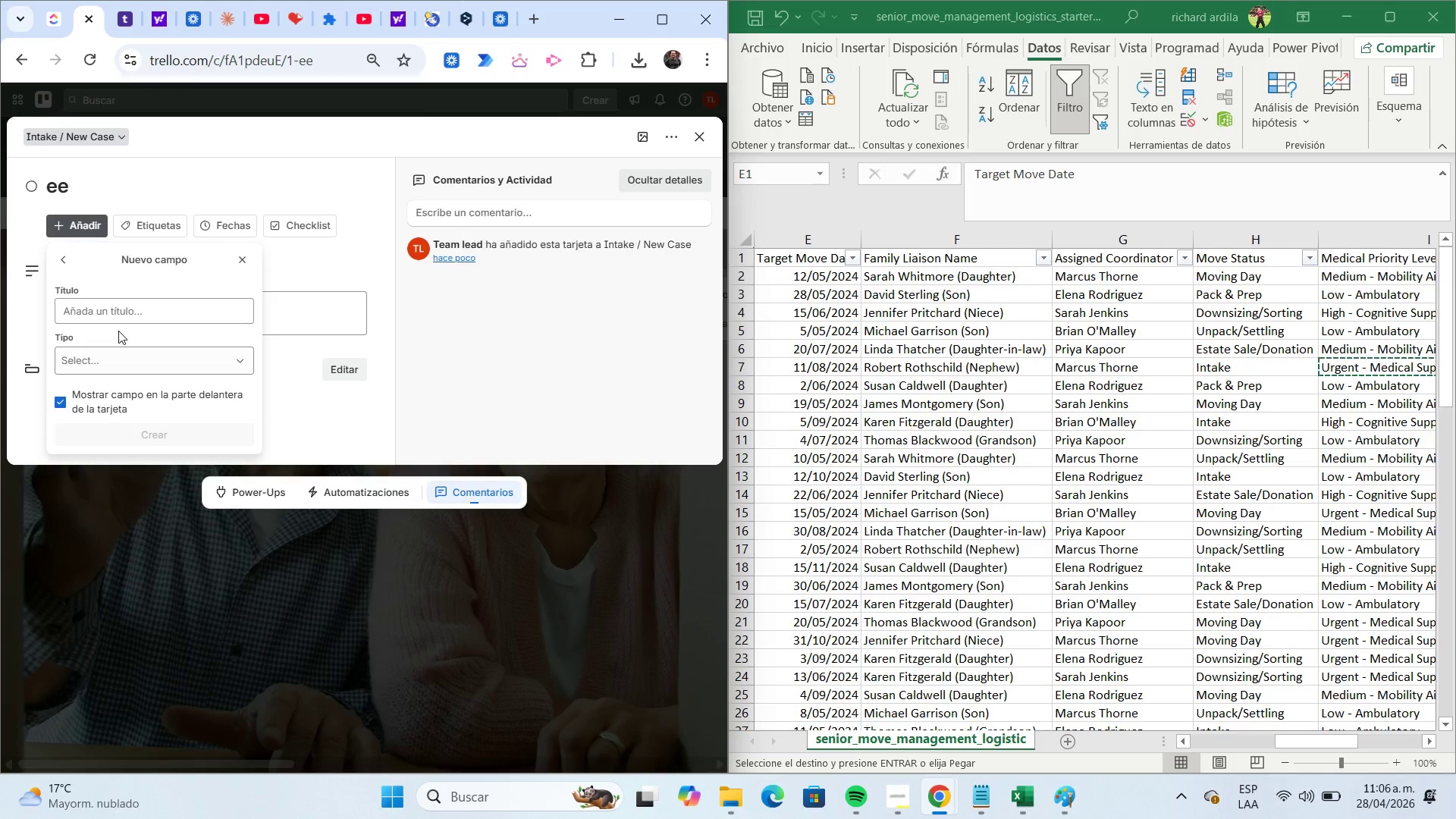 
left_click([105, 313])
 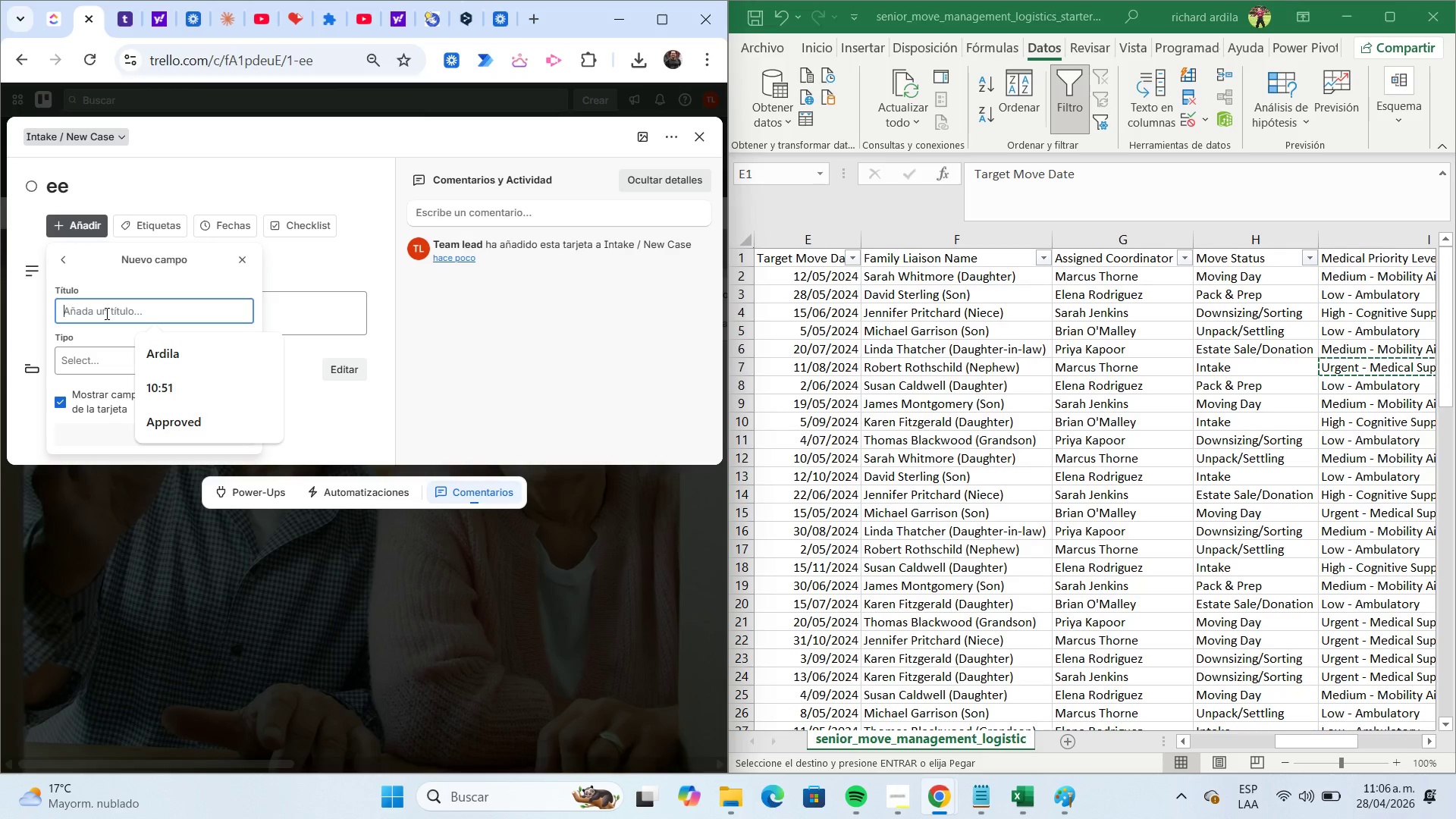 
type(Transition Destination)
 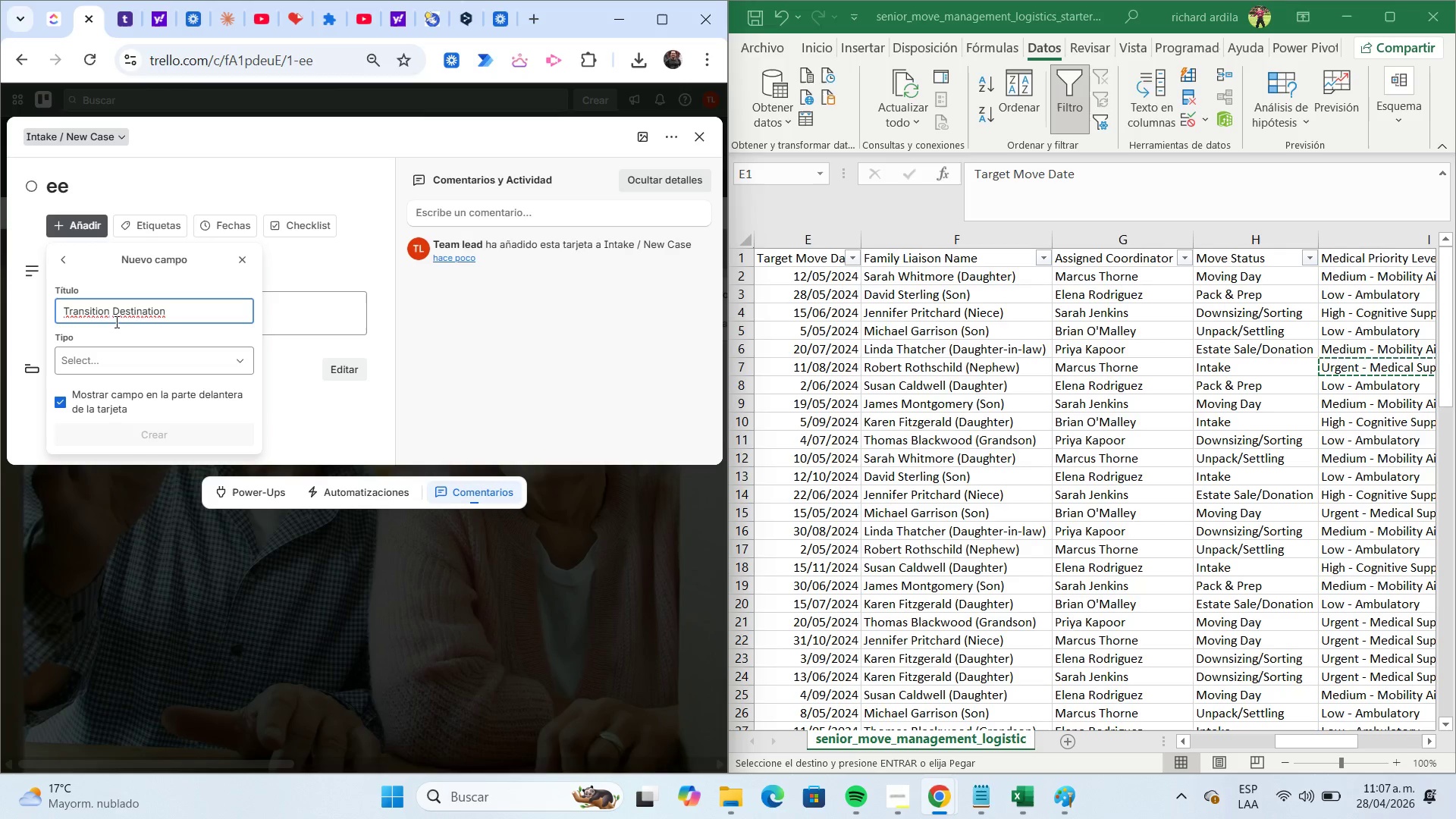 
left_click([108, 369])
 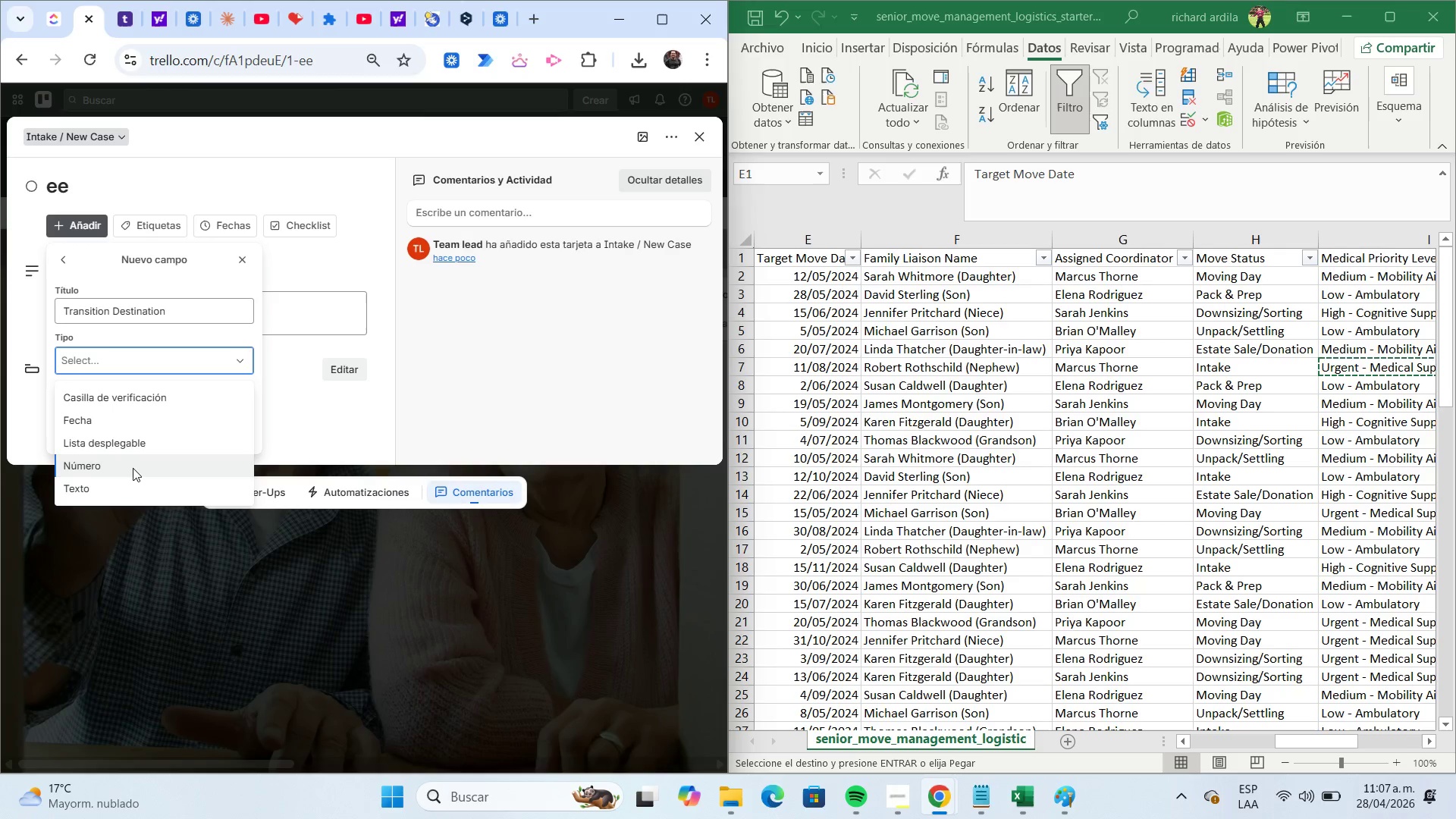 
left_click([132, 488])
 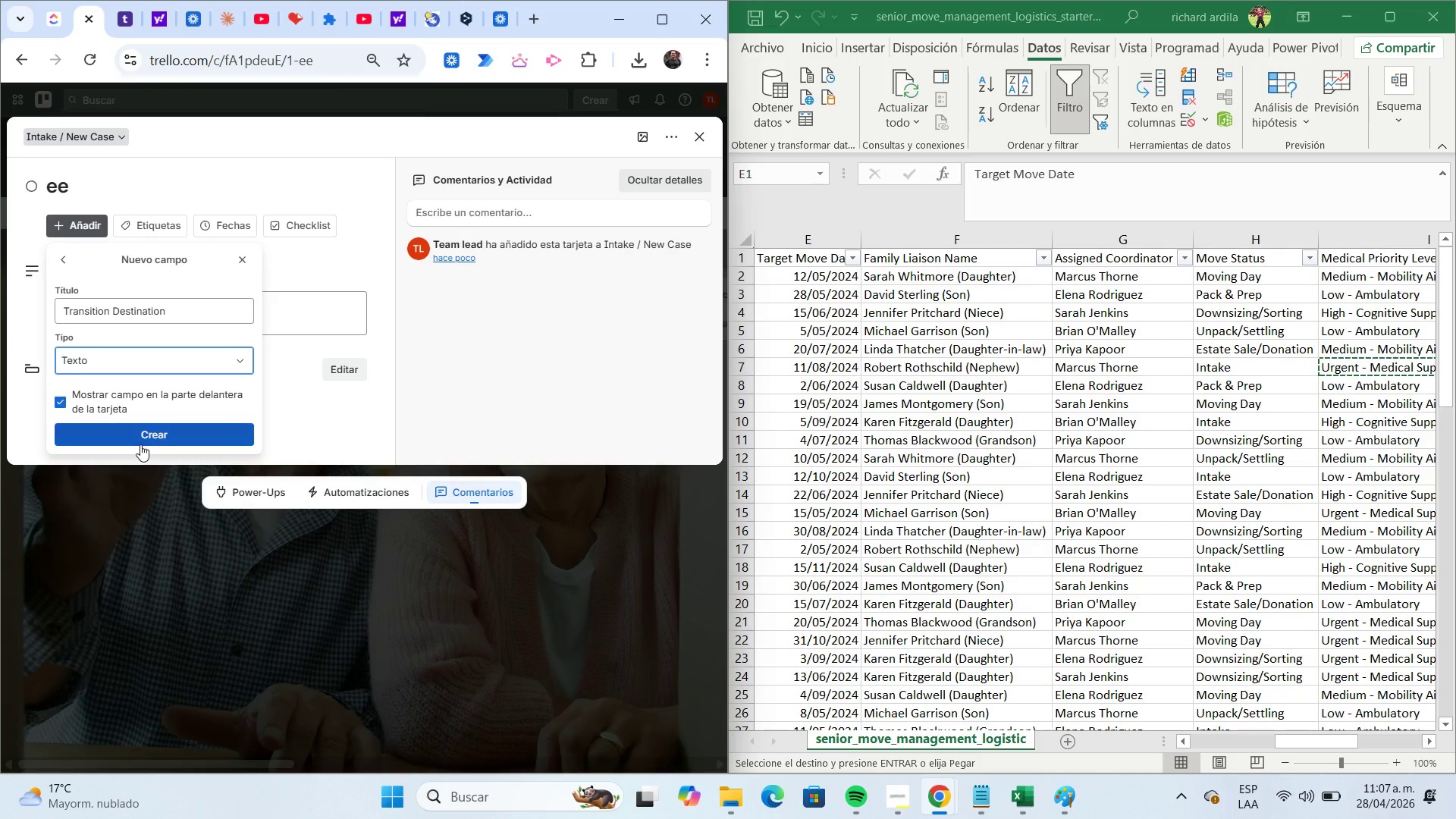 
left_click([137, 439])
 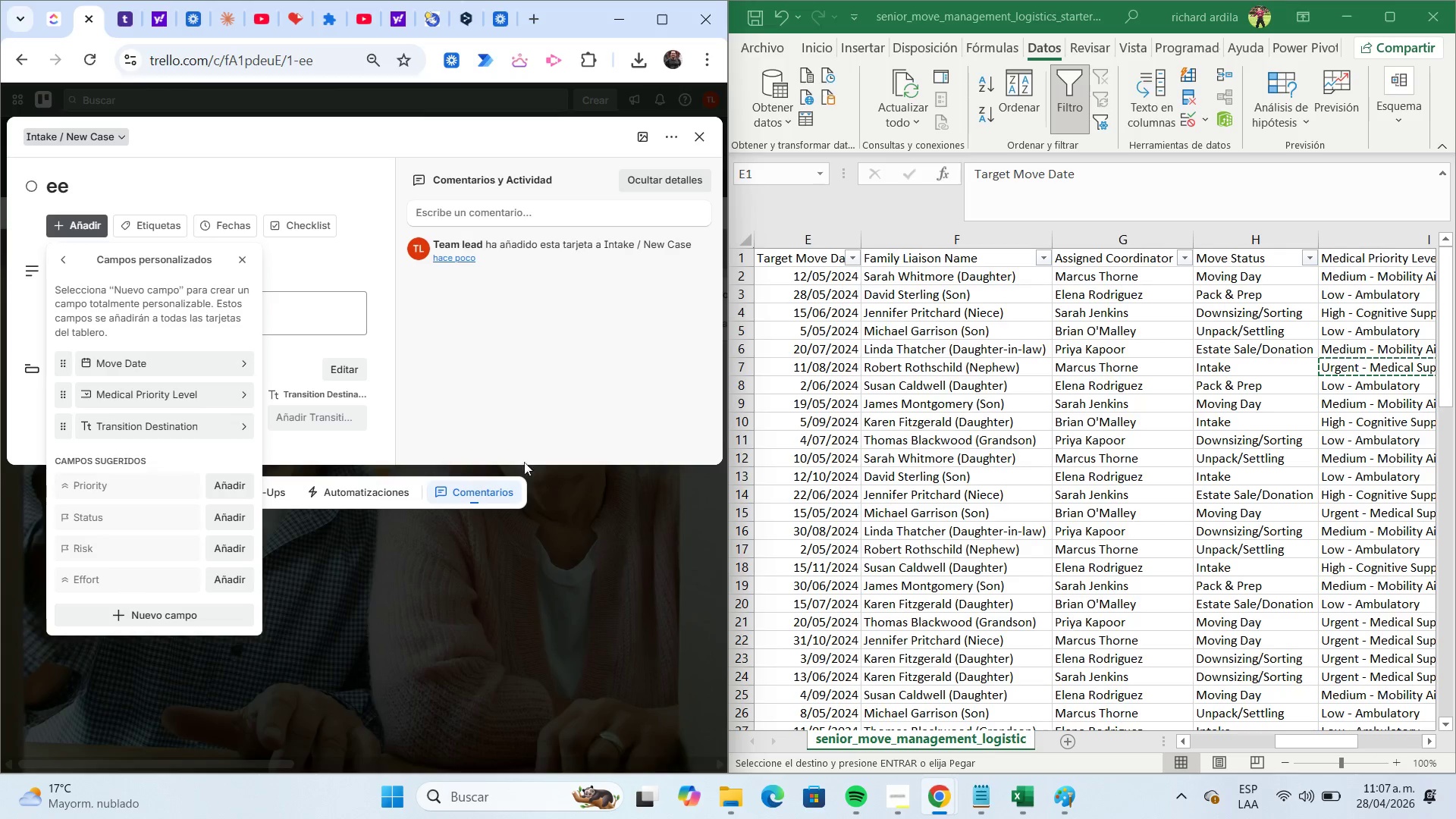 
wait(11.95)
 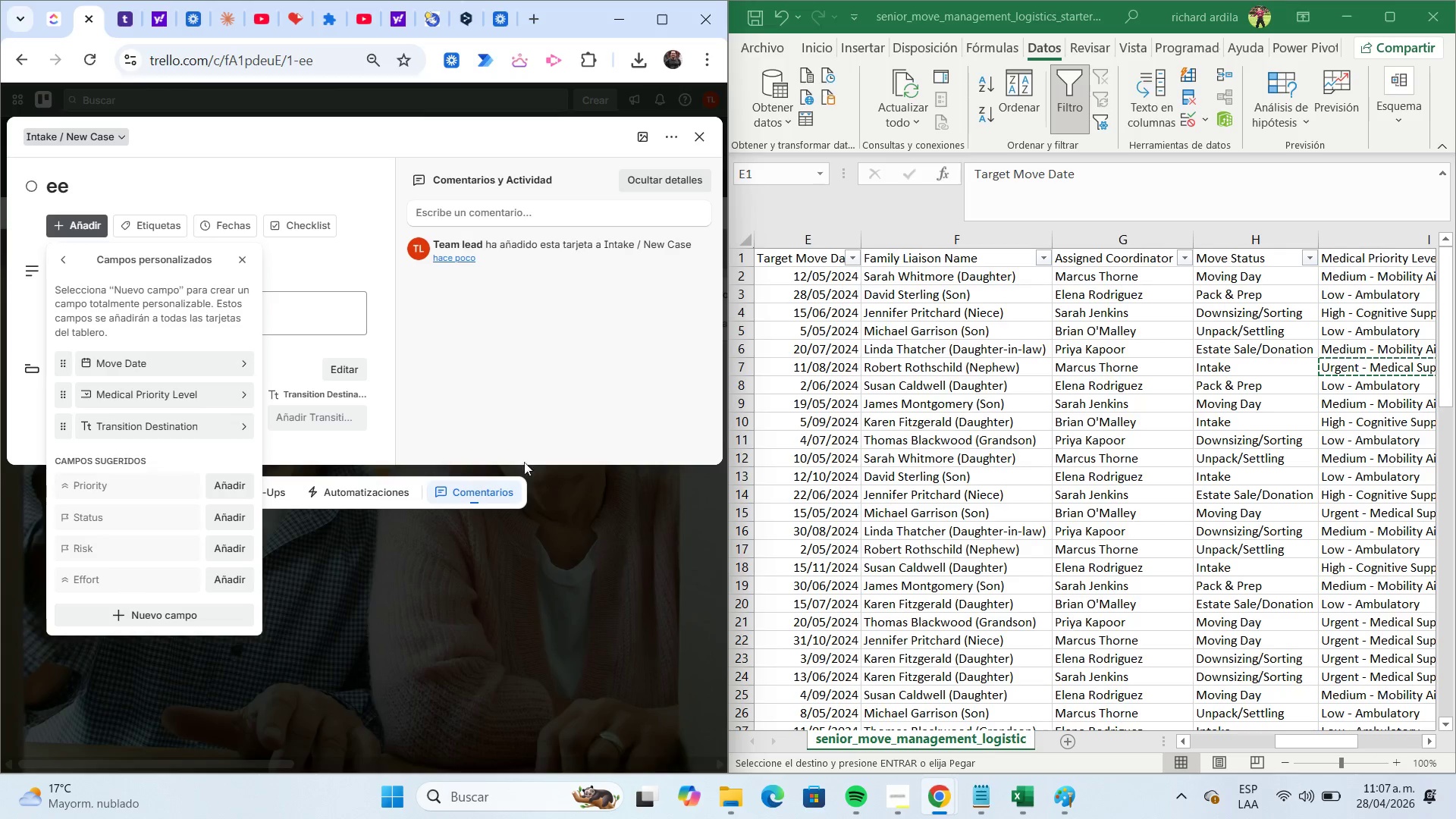 
left_click([196, 622])
 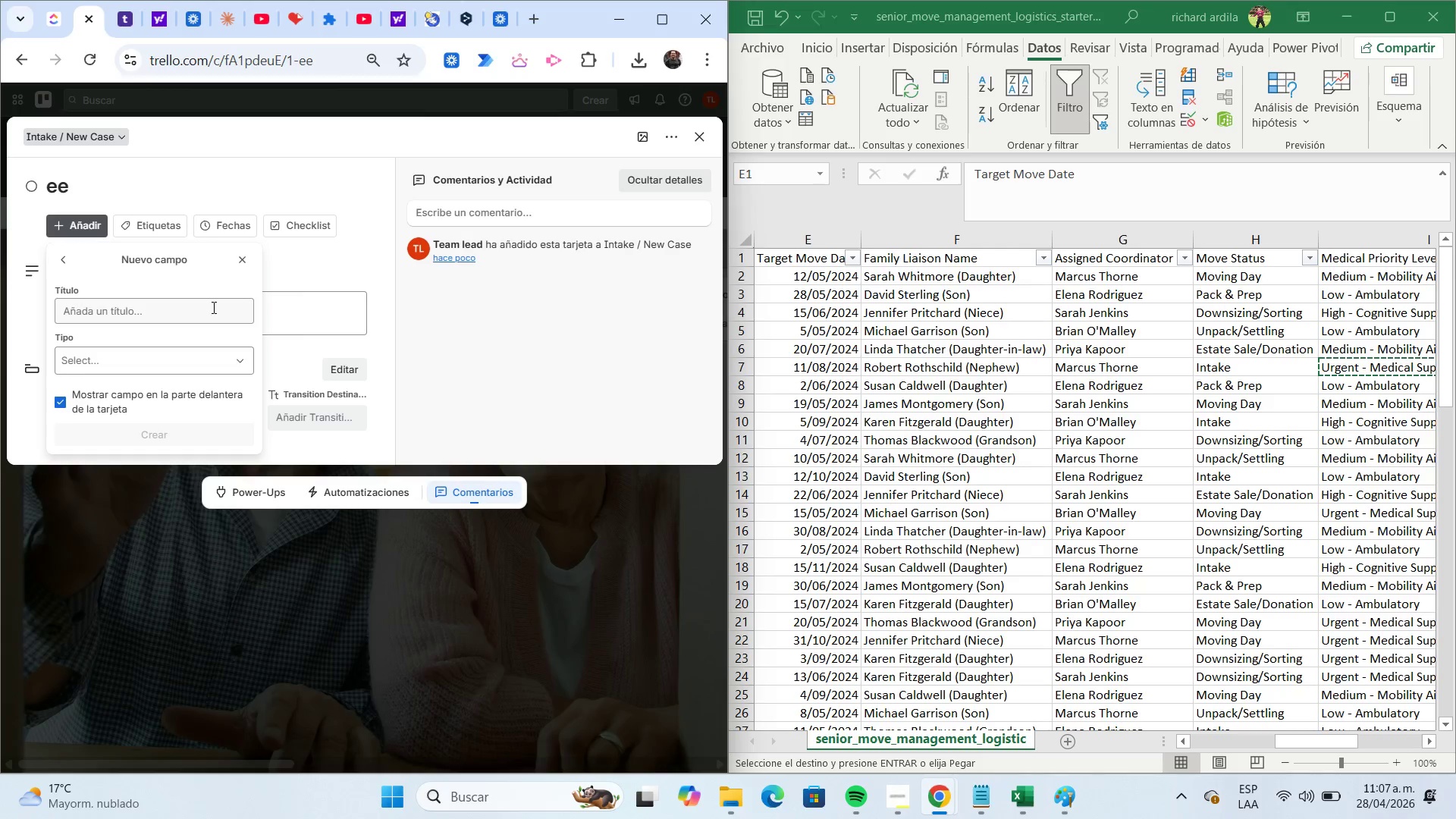 
wait(7.22)
 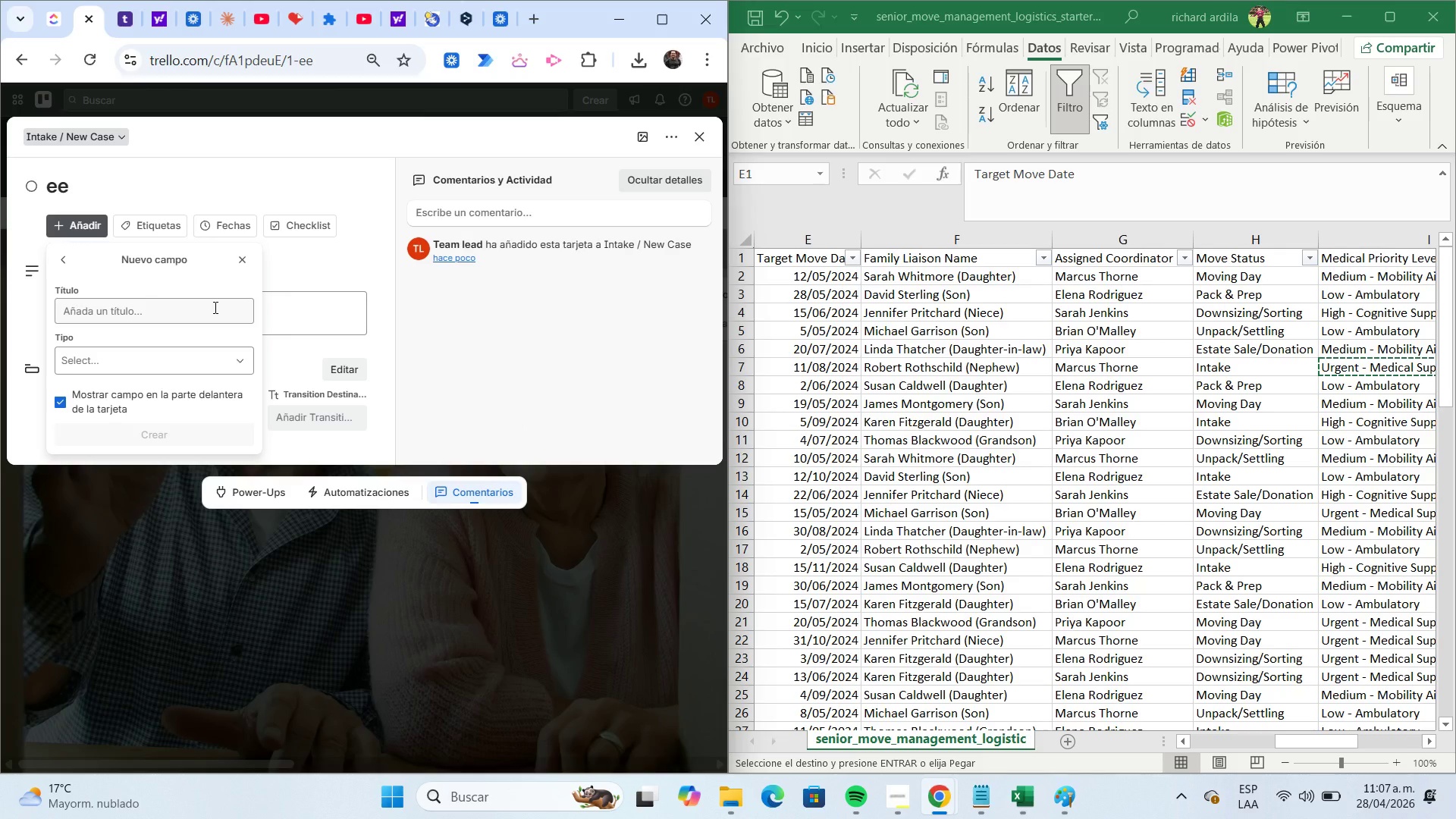 
left_click_drag(start_coordinate=[990, 266], to_coordinate=[986, 266])
 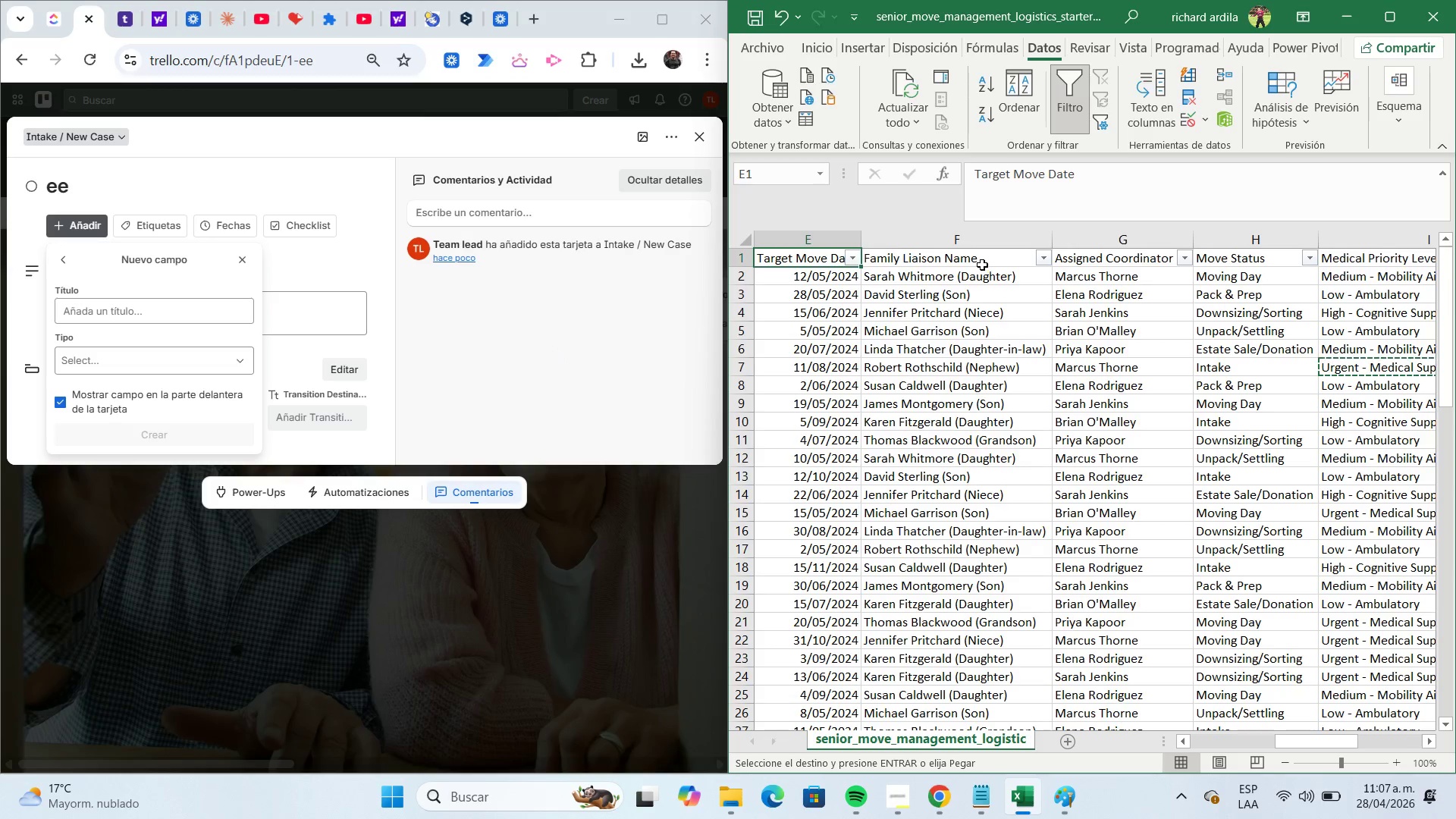 
left_click([981, 264])
 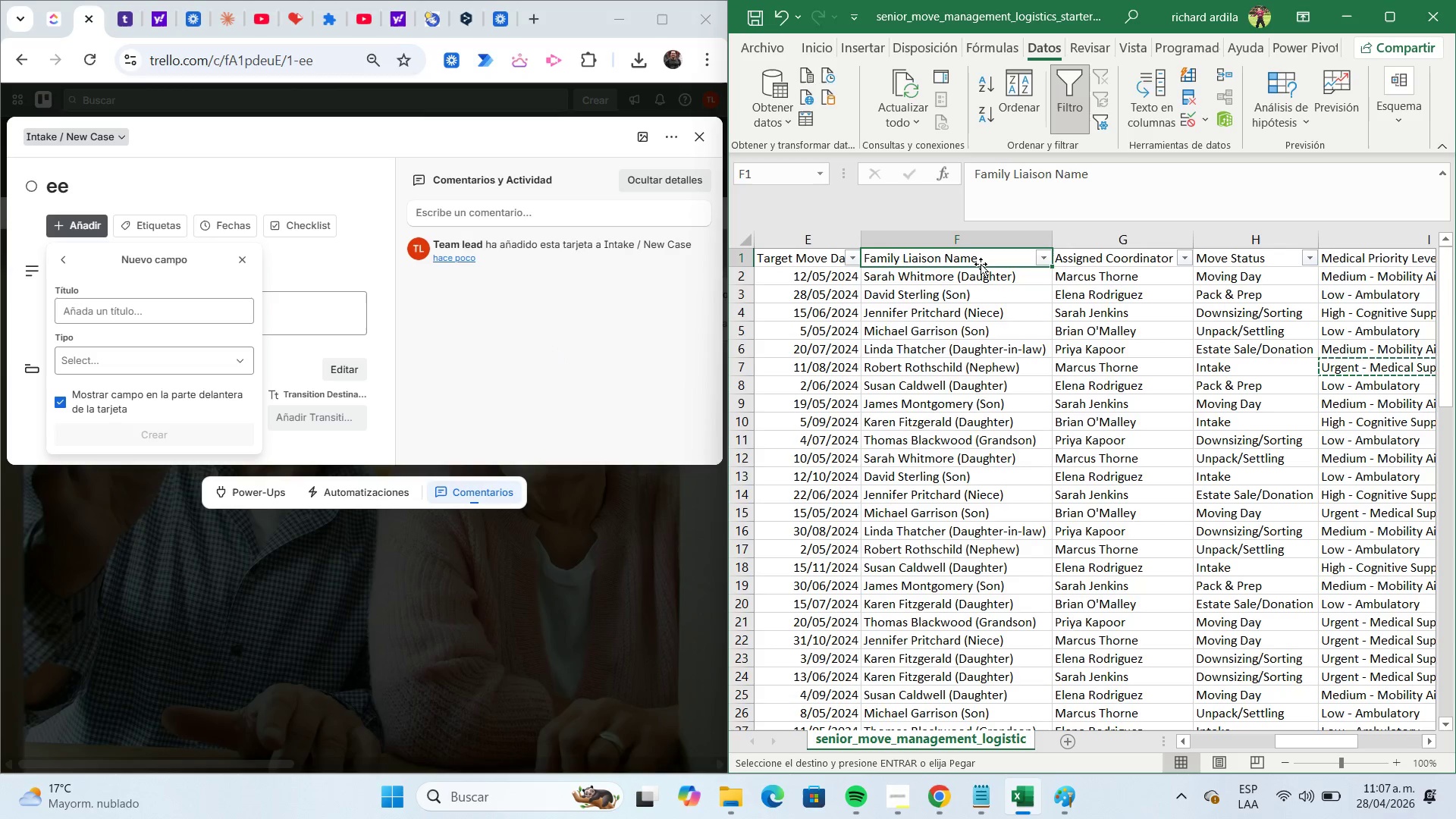 
key(ArrowRight)
 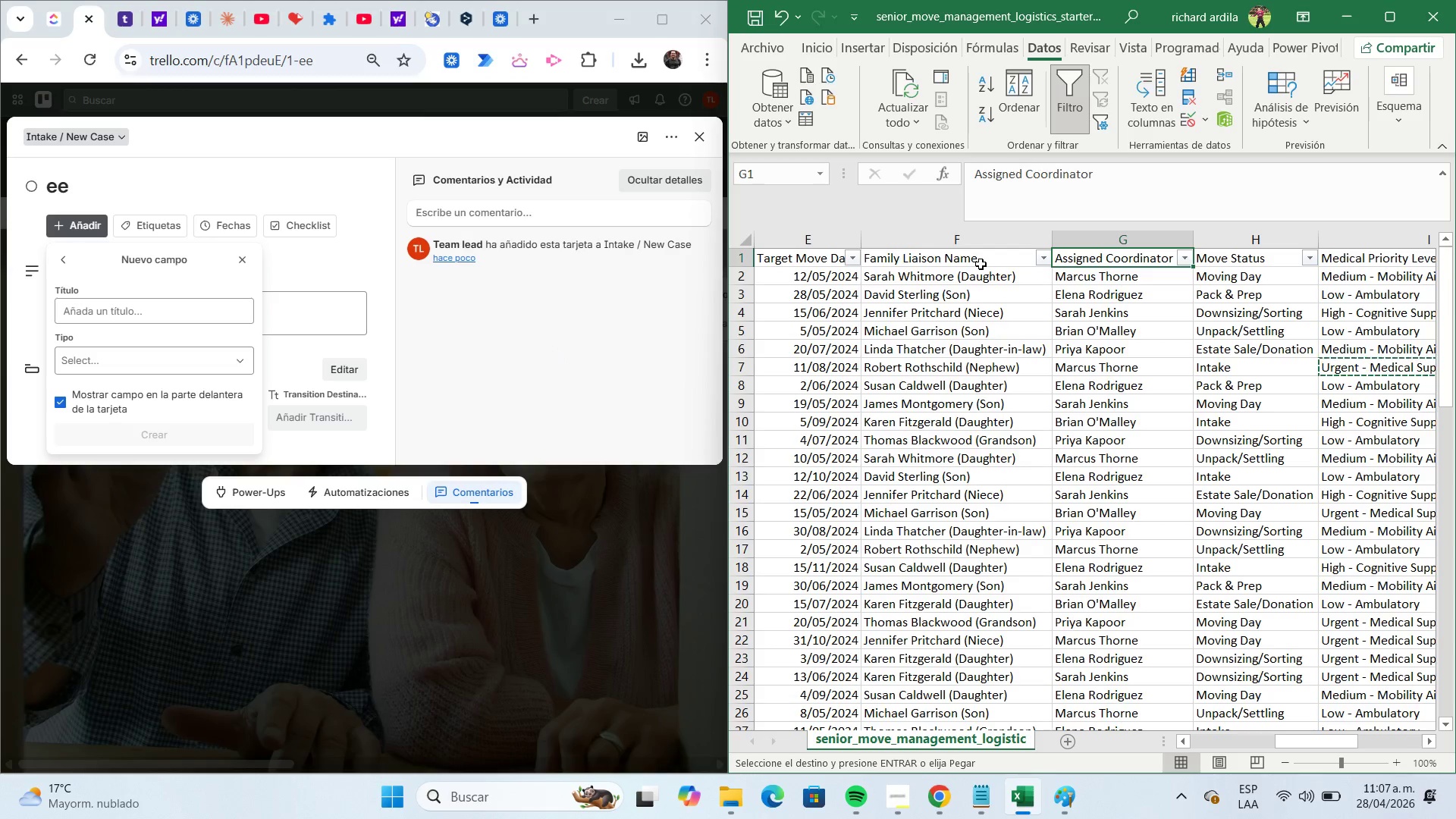 
key(ArrowRight)
 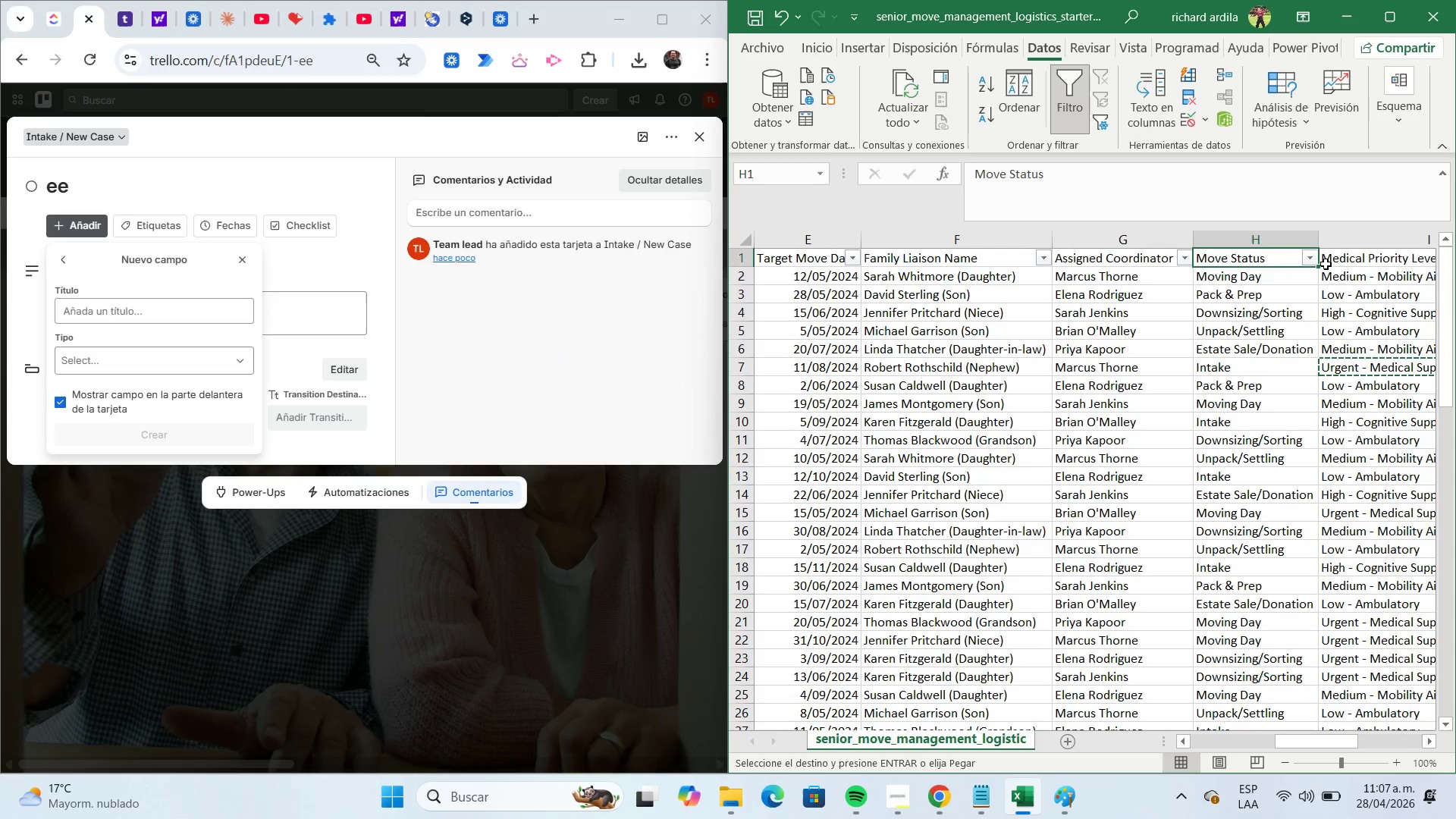 
left_click([1313, 259])
 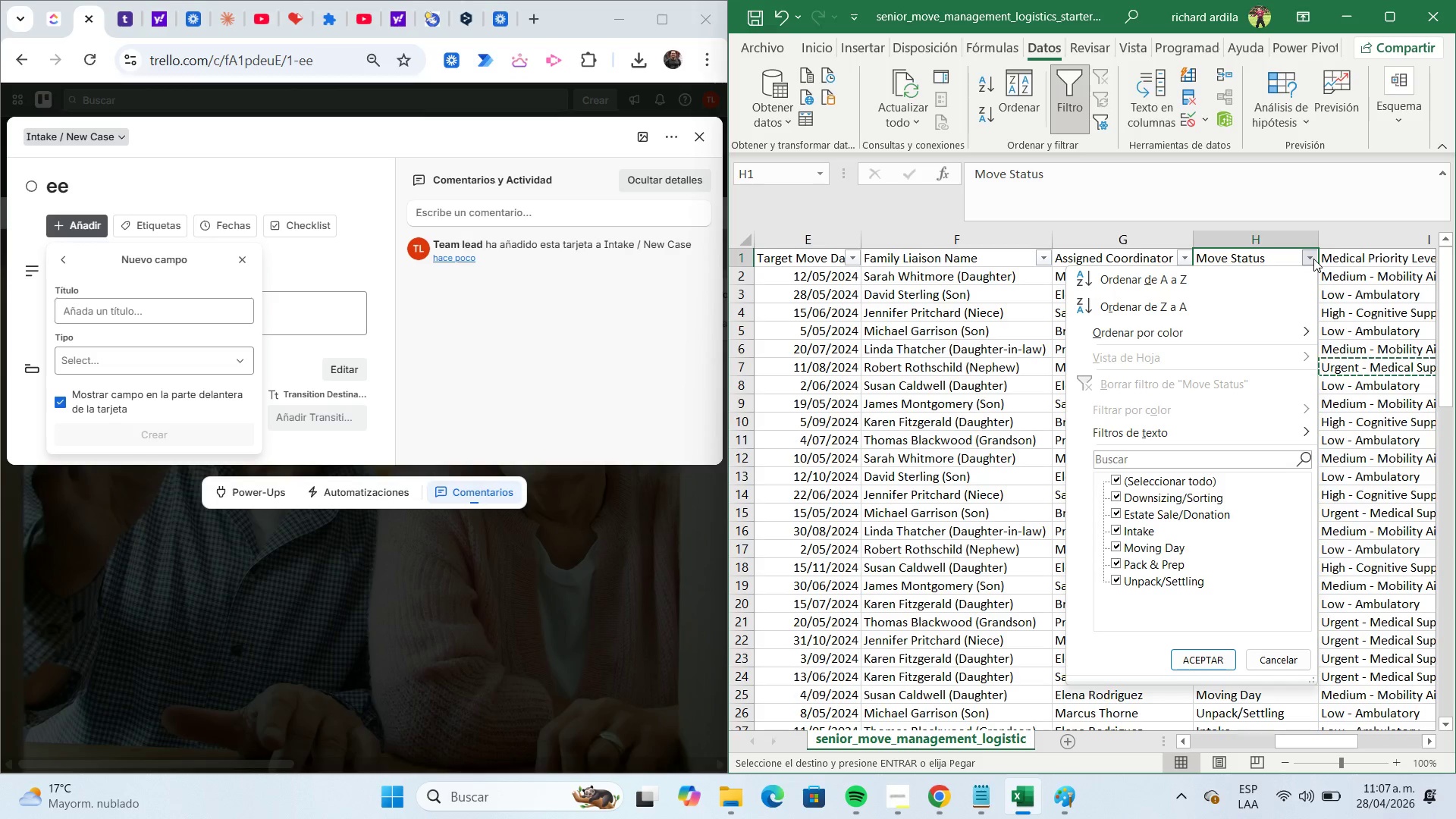 
wait(14.94)
 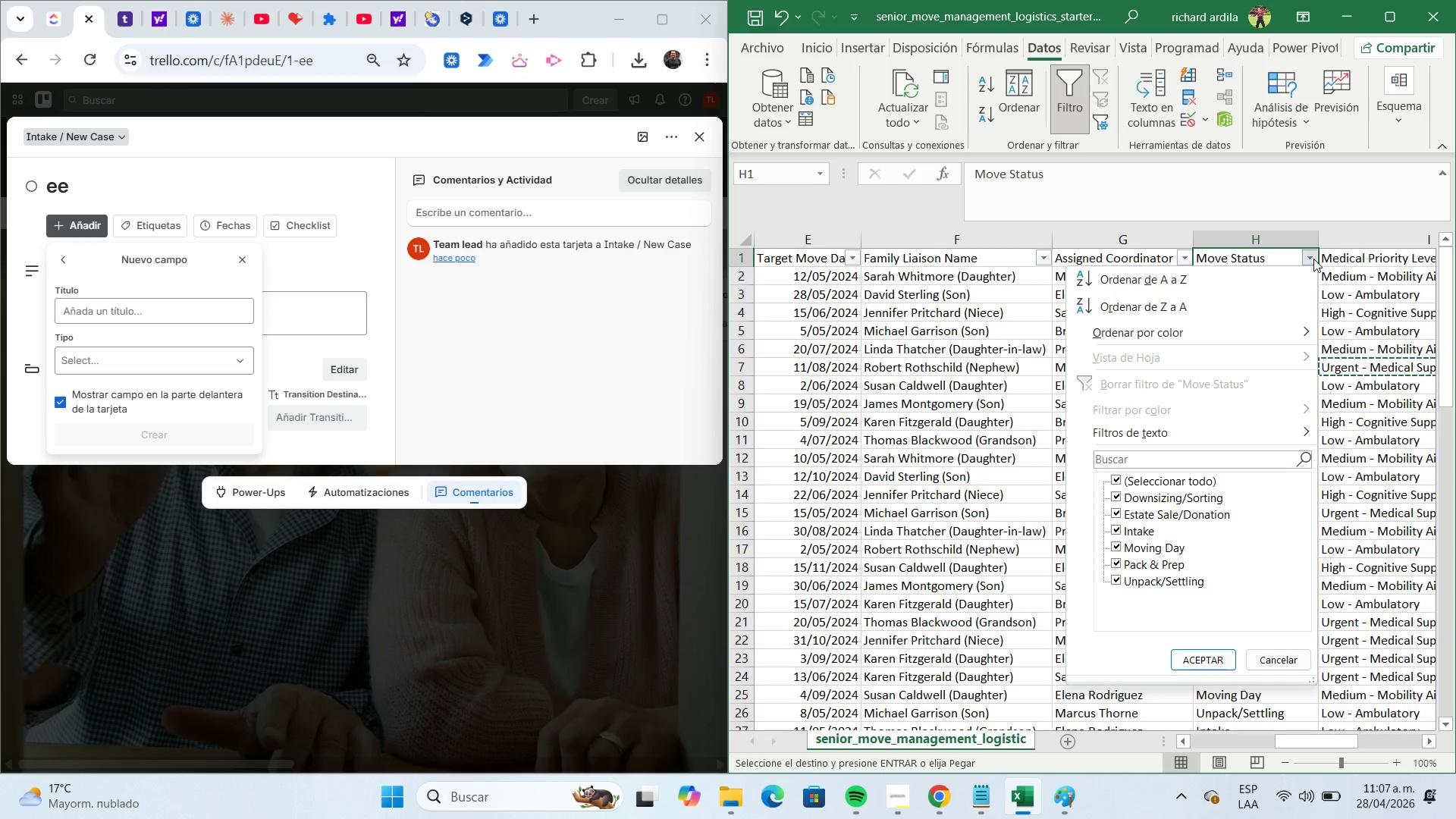 
left_click([115, 313])
 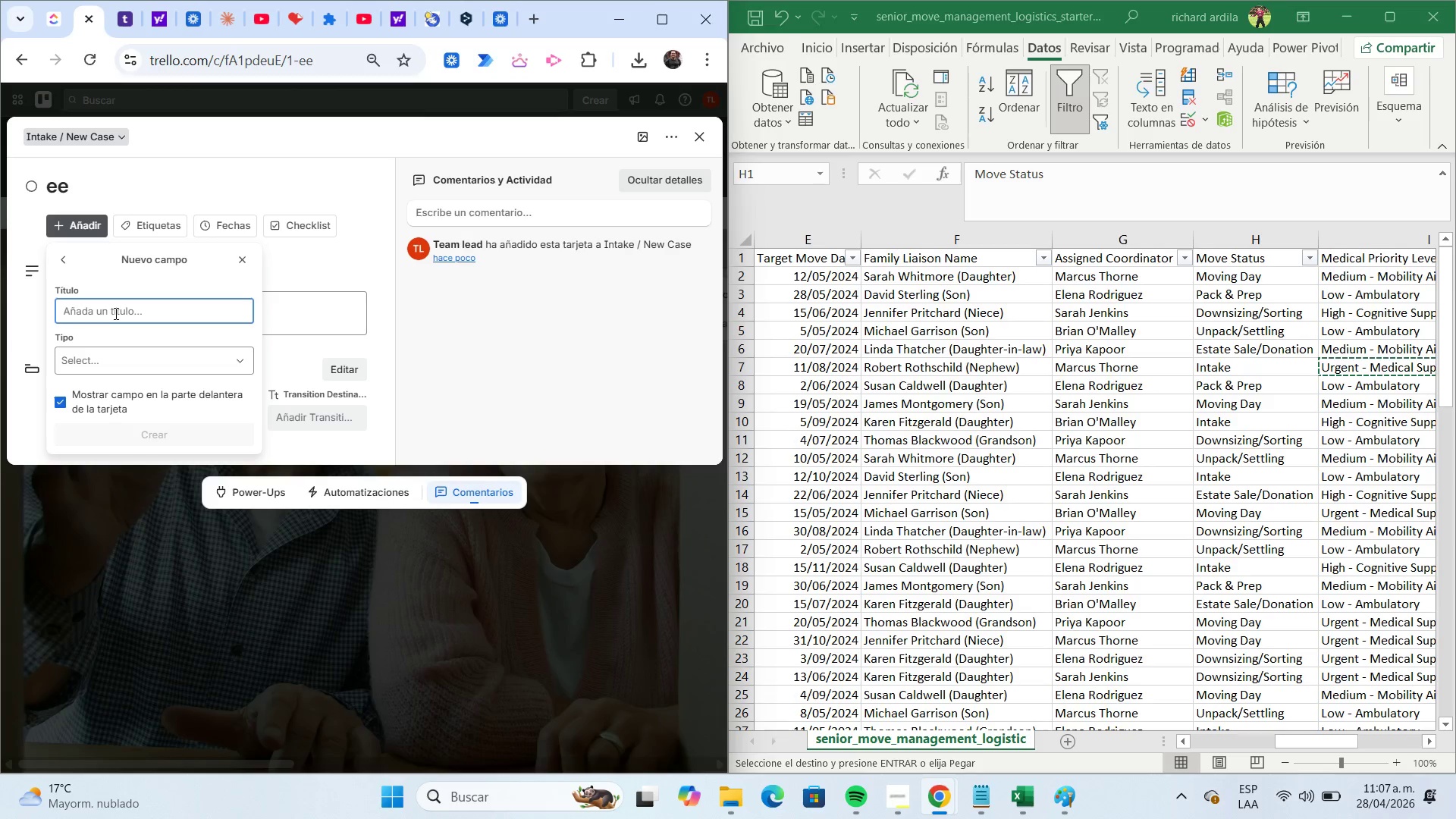 
type(Utility Transfer Status)
 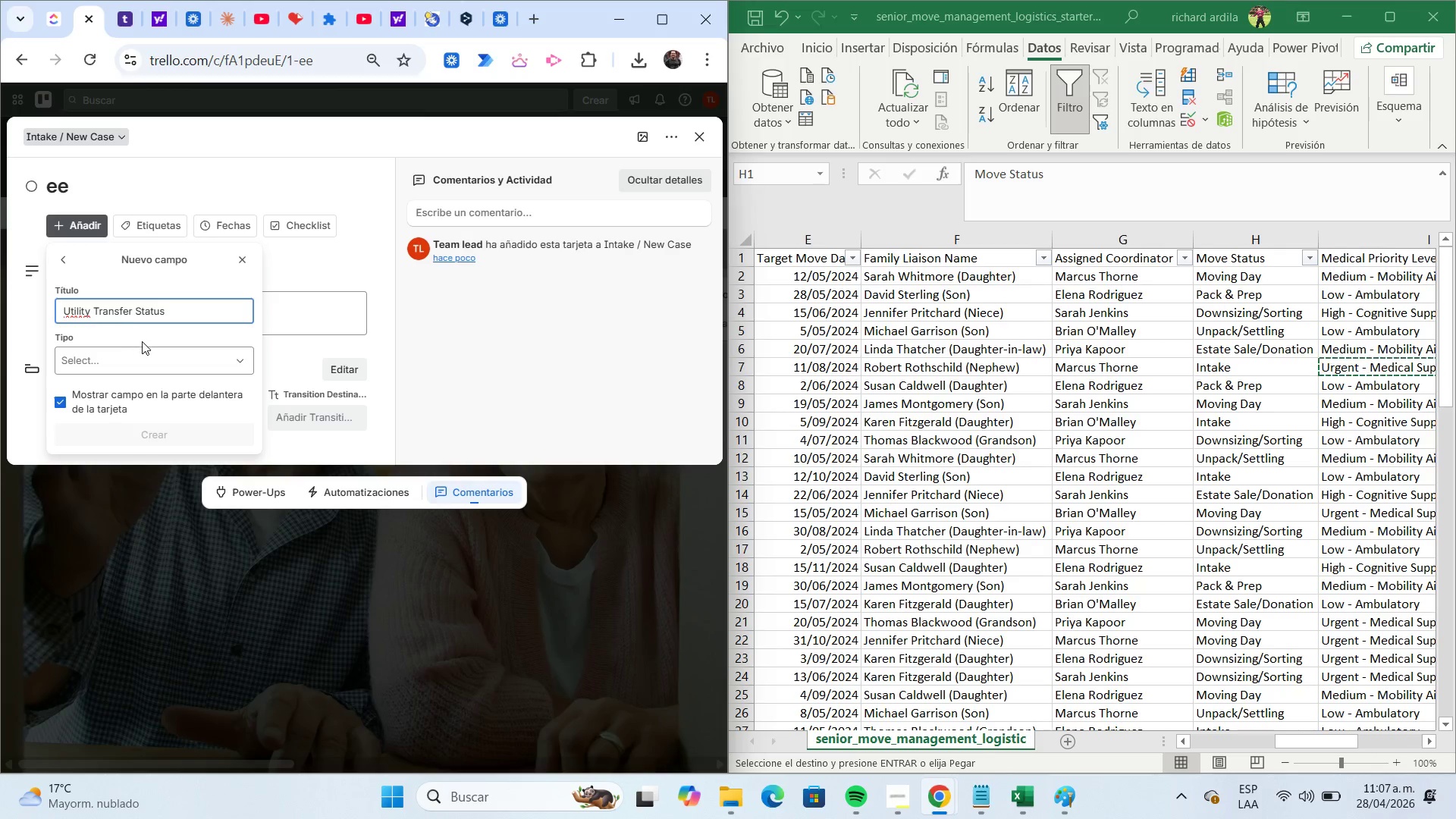 
left_click([148, 353])
 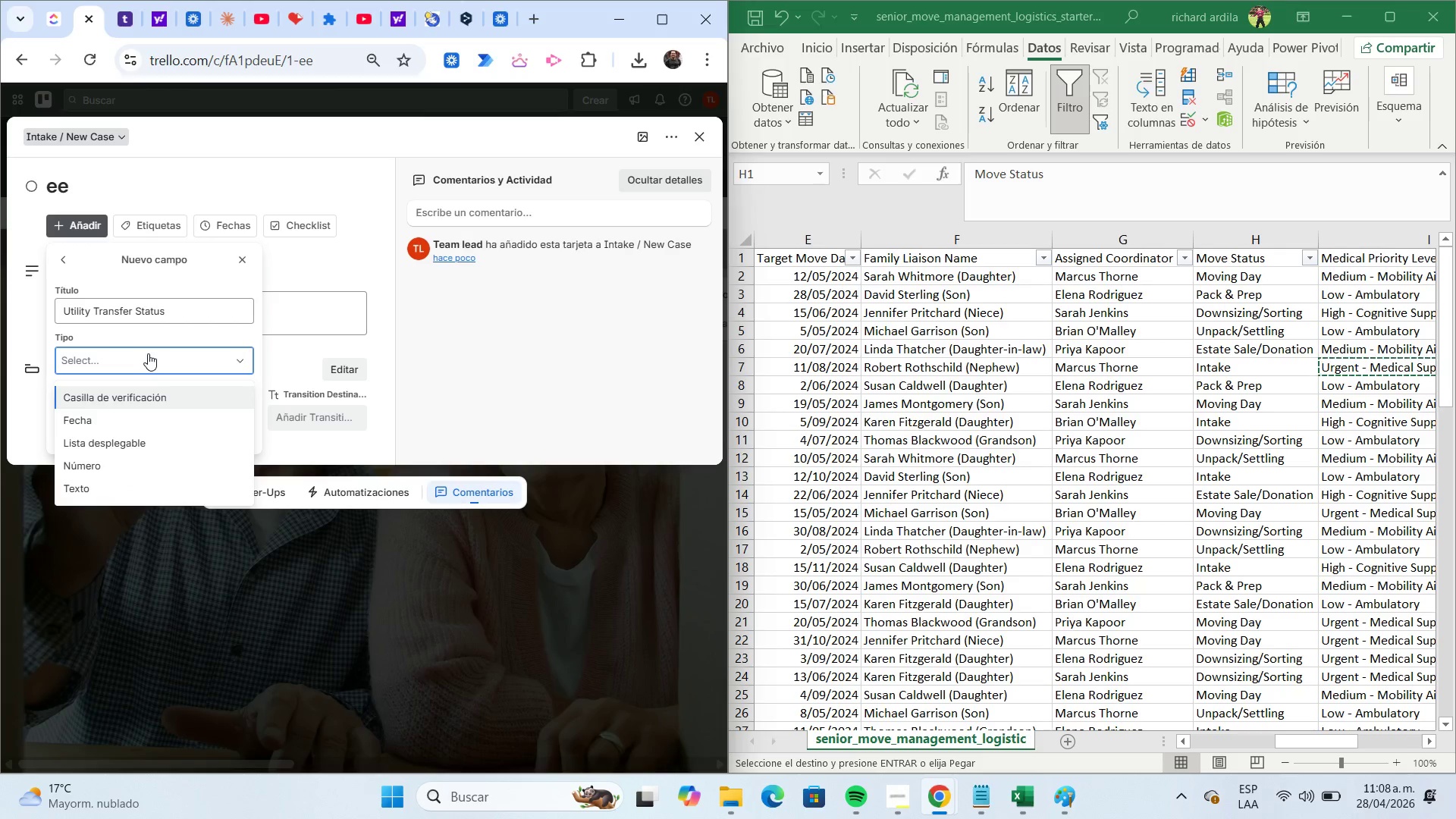 
wait(6.31)
 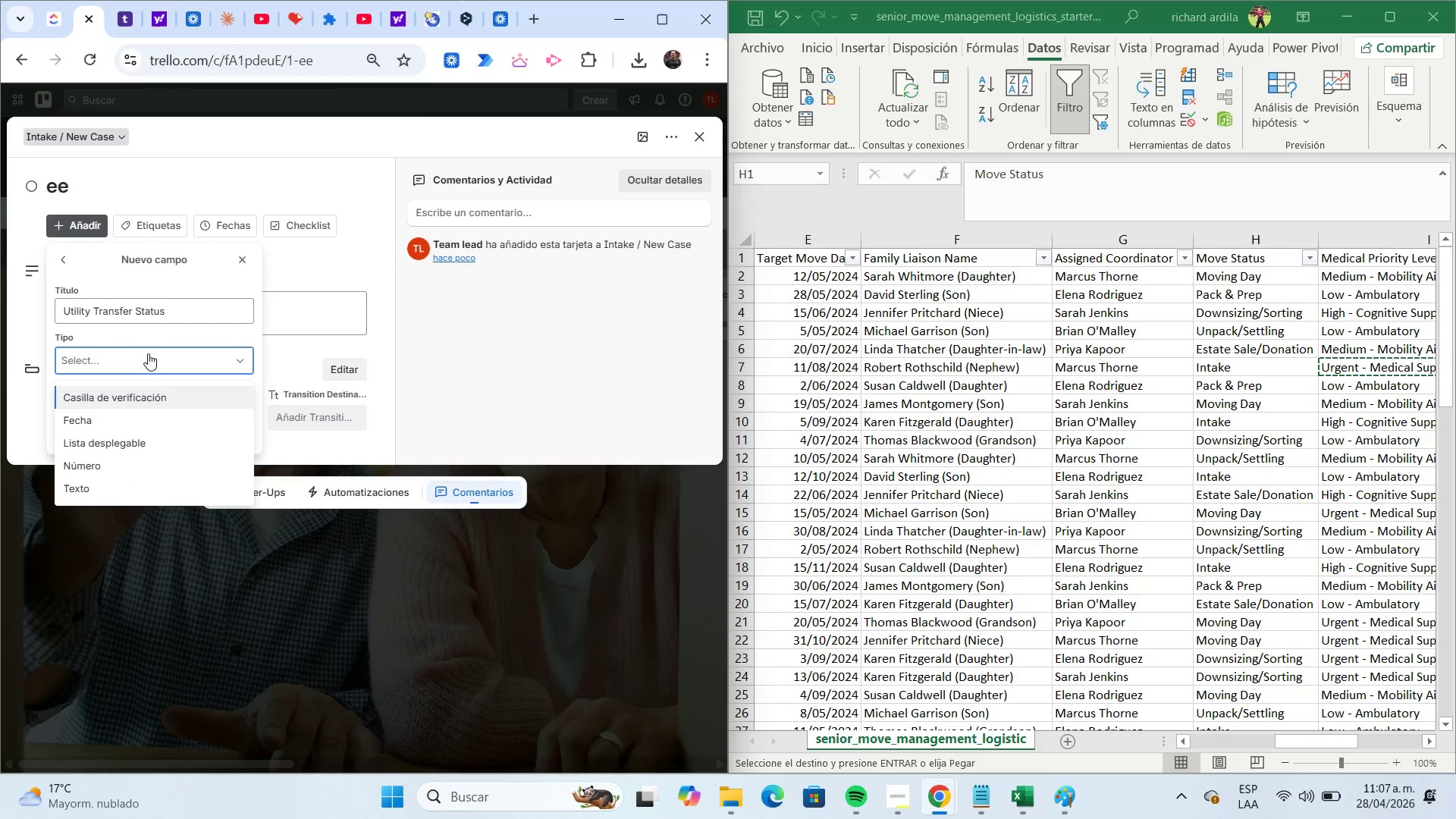 
left_click([161, 436])
 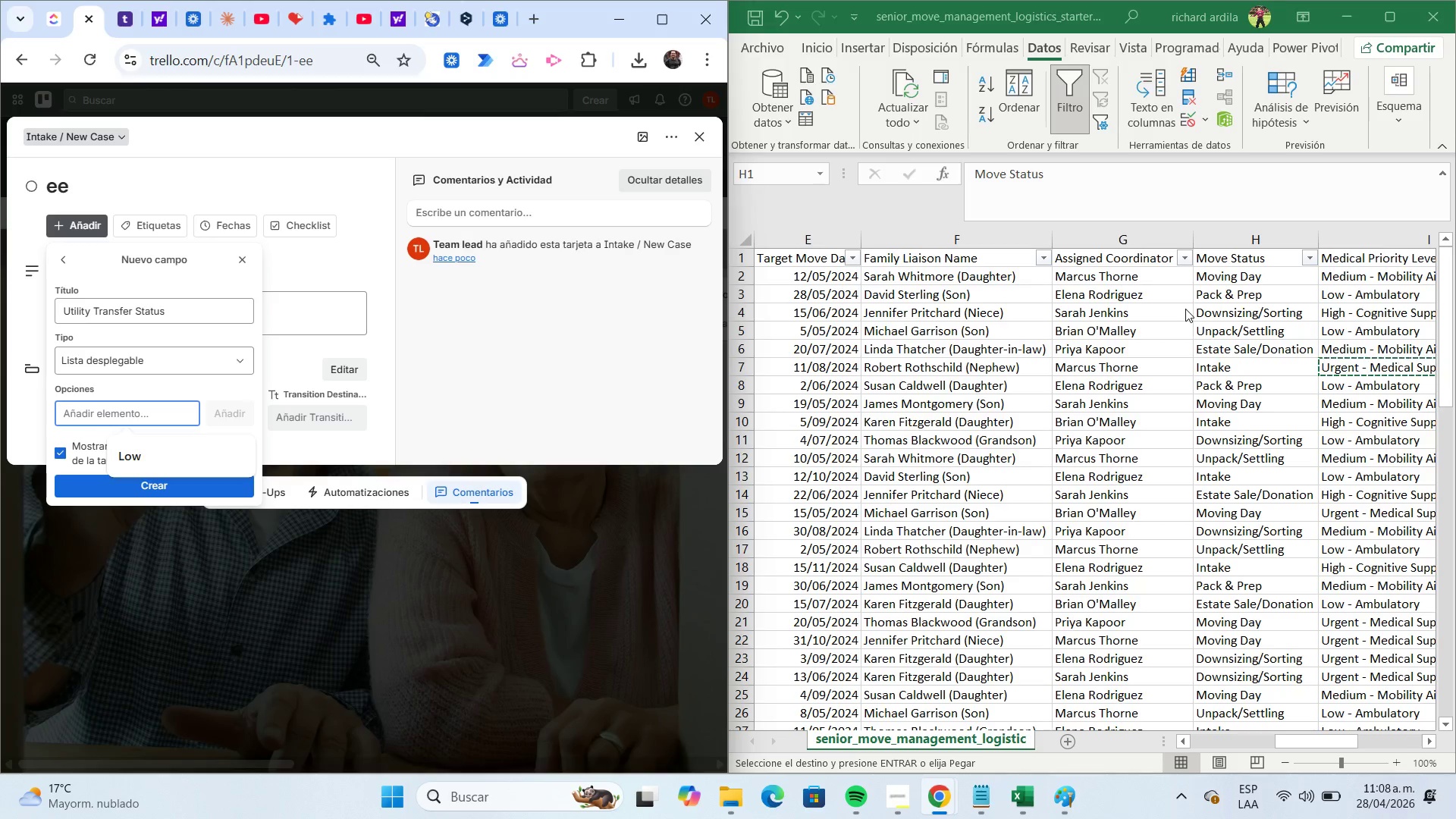 
wait(9.61)
 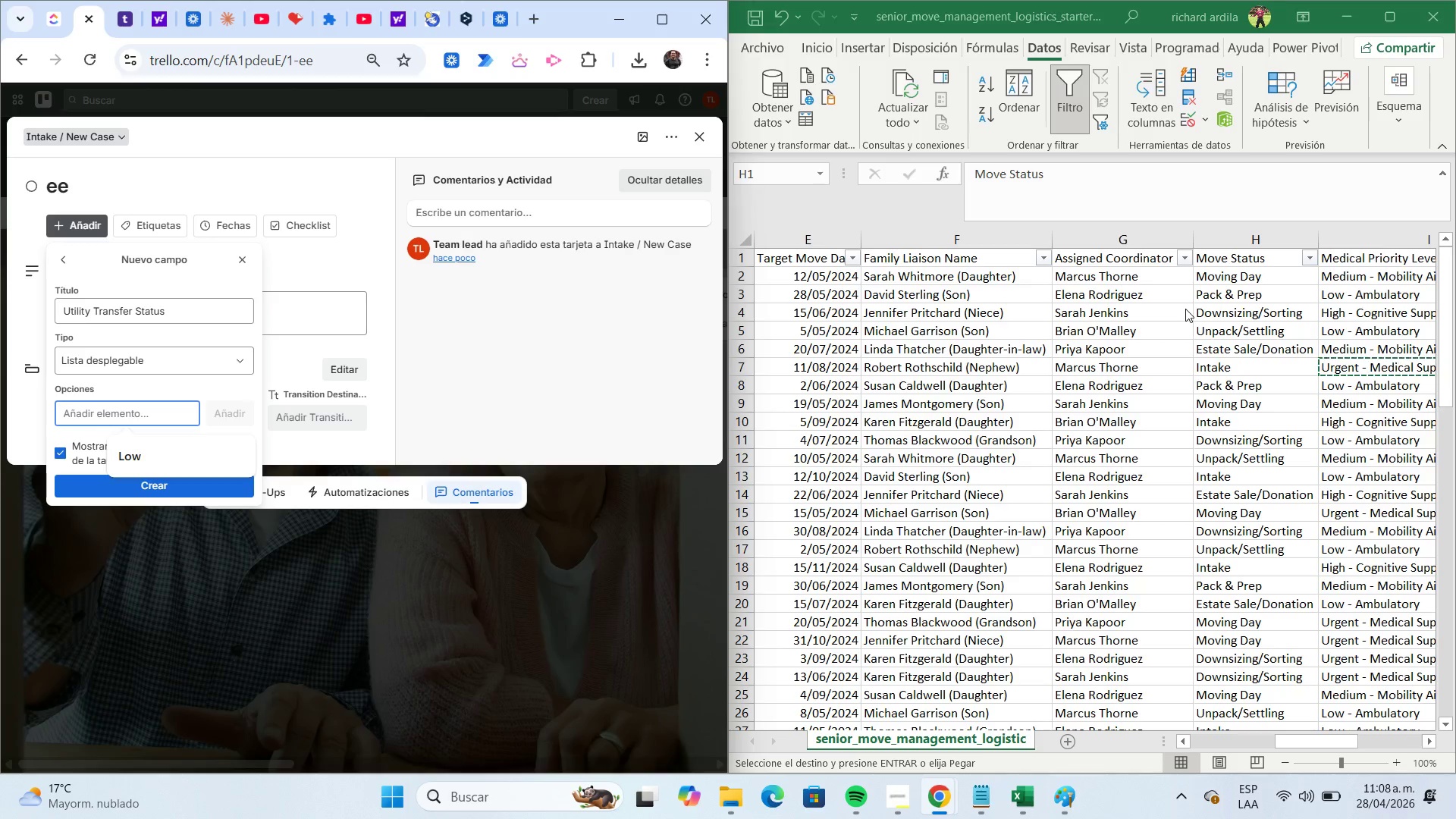 
left_click([1179, 306])
 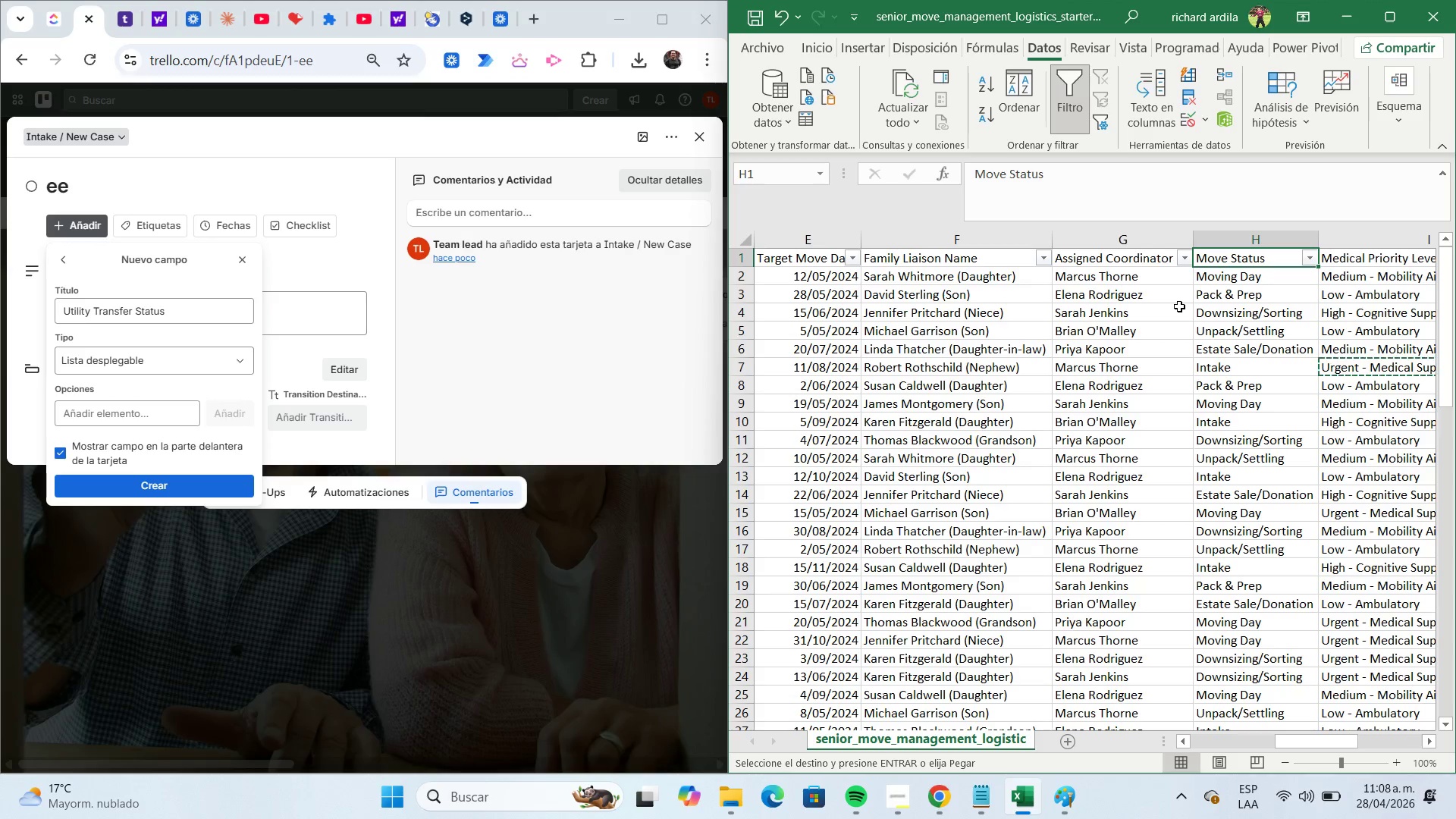 
key(ArrowRight)
 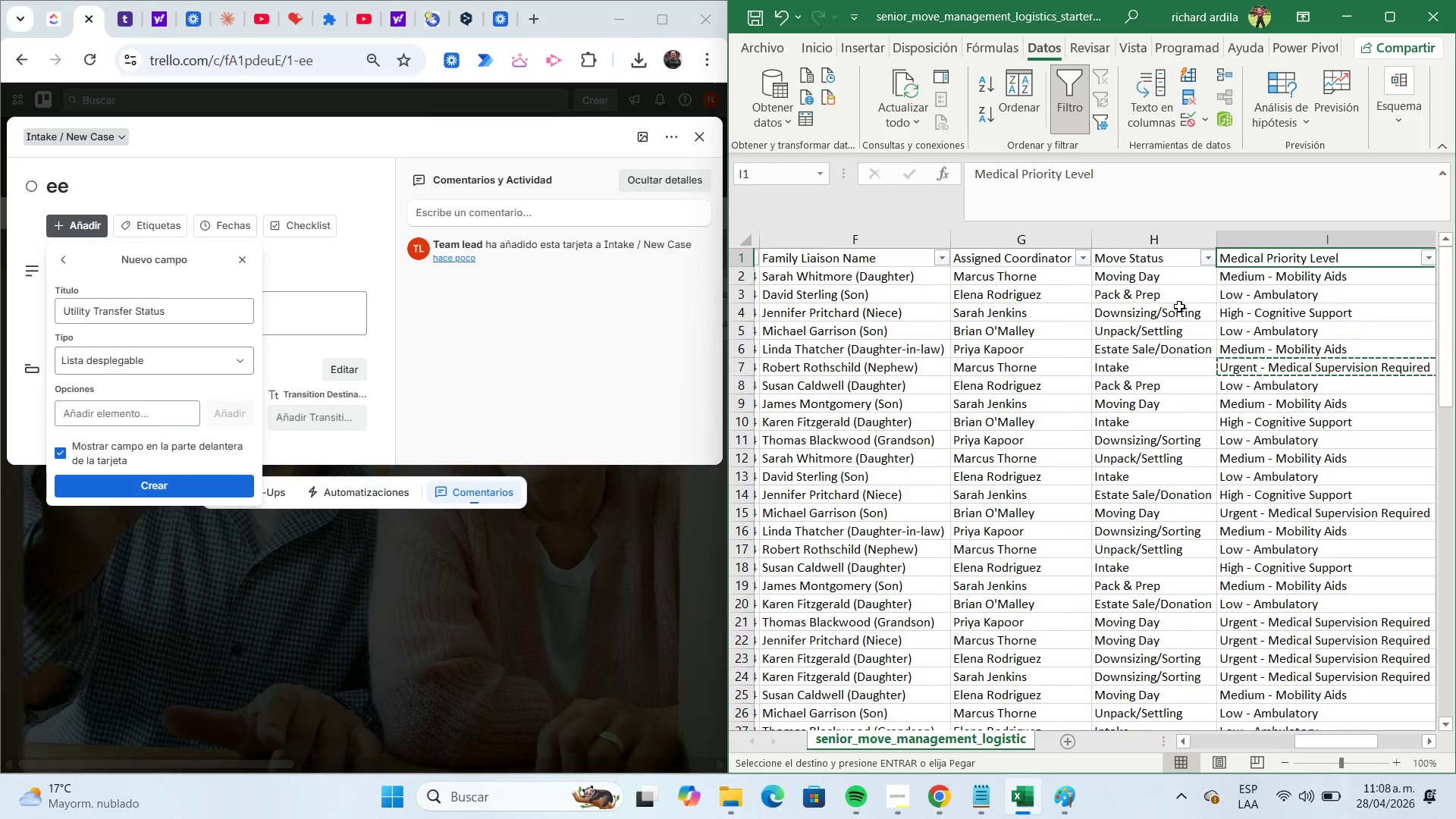 
key(ArrowRight)
 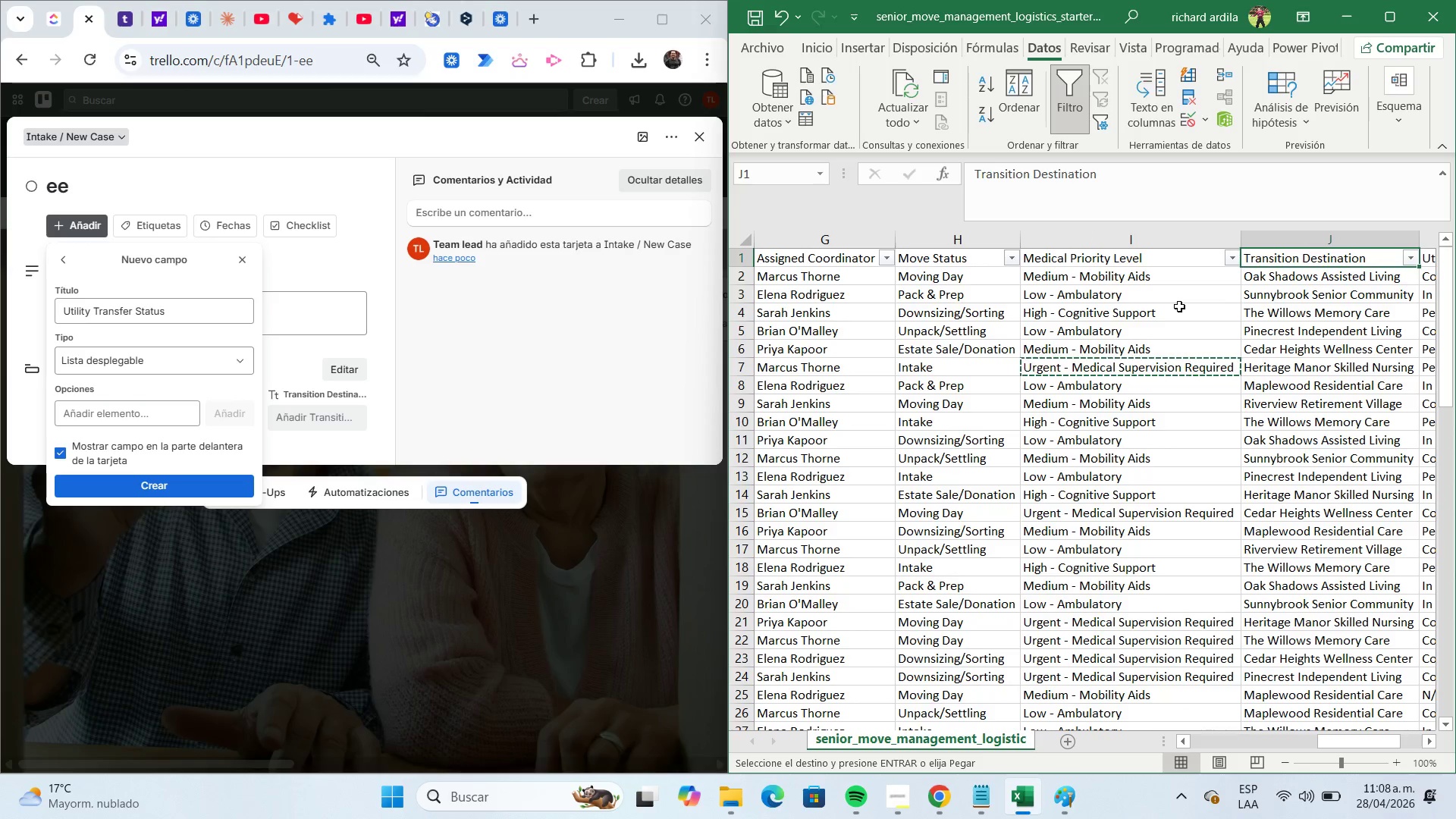 
wait(11.97)
 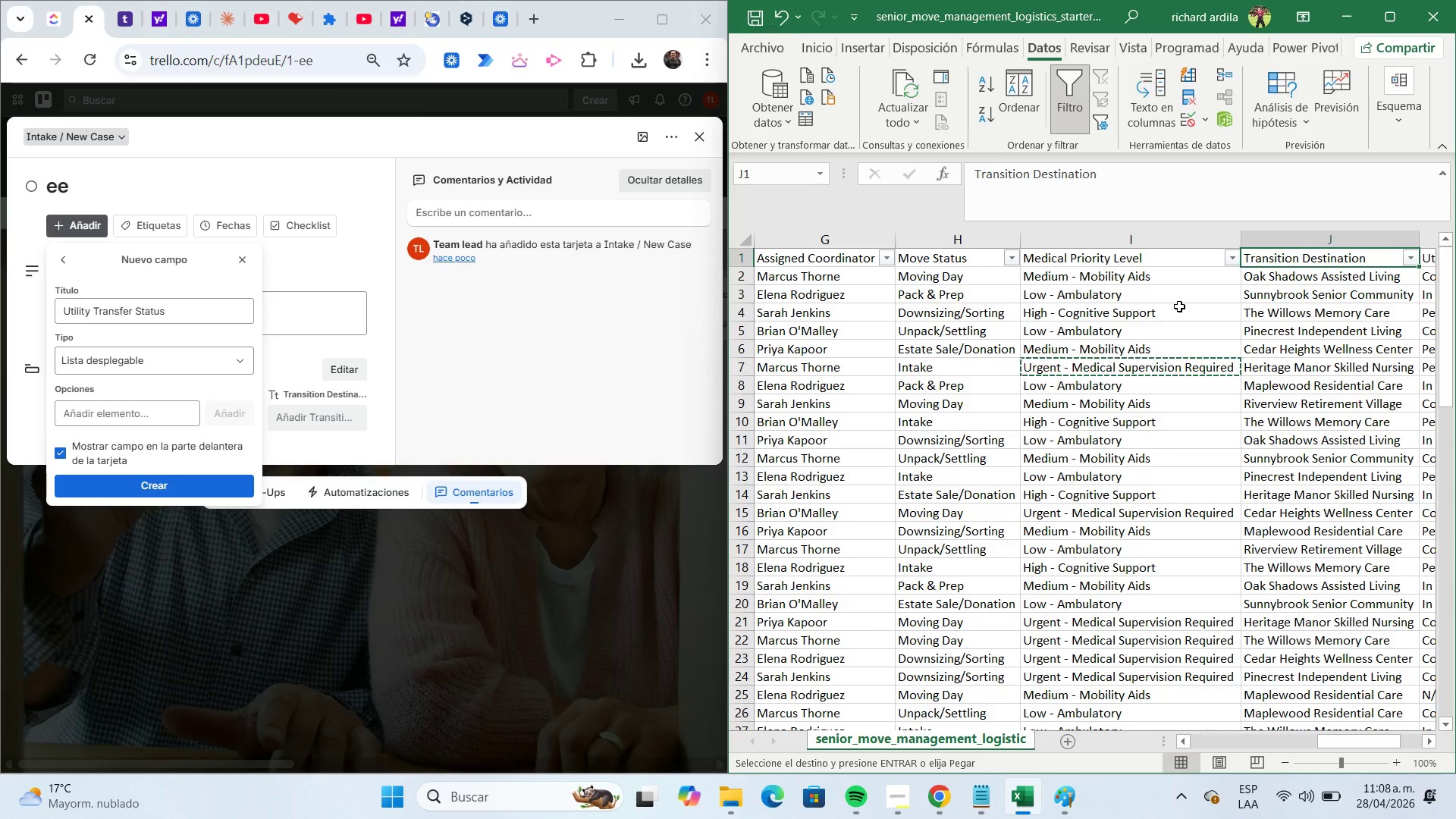 
key(ArrowLeft)
 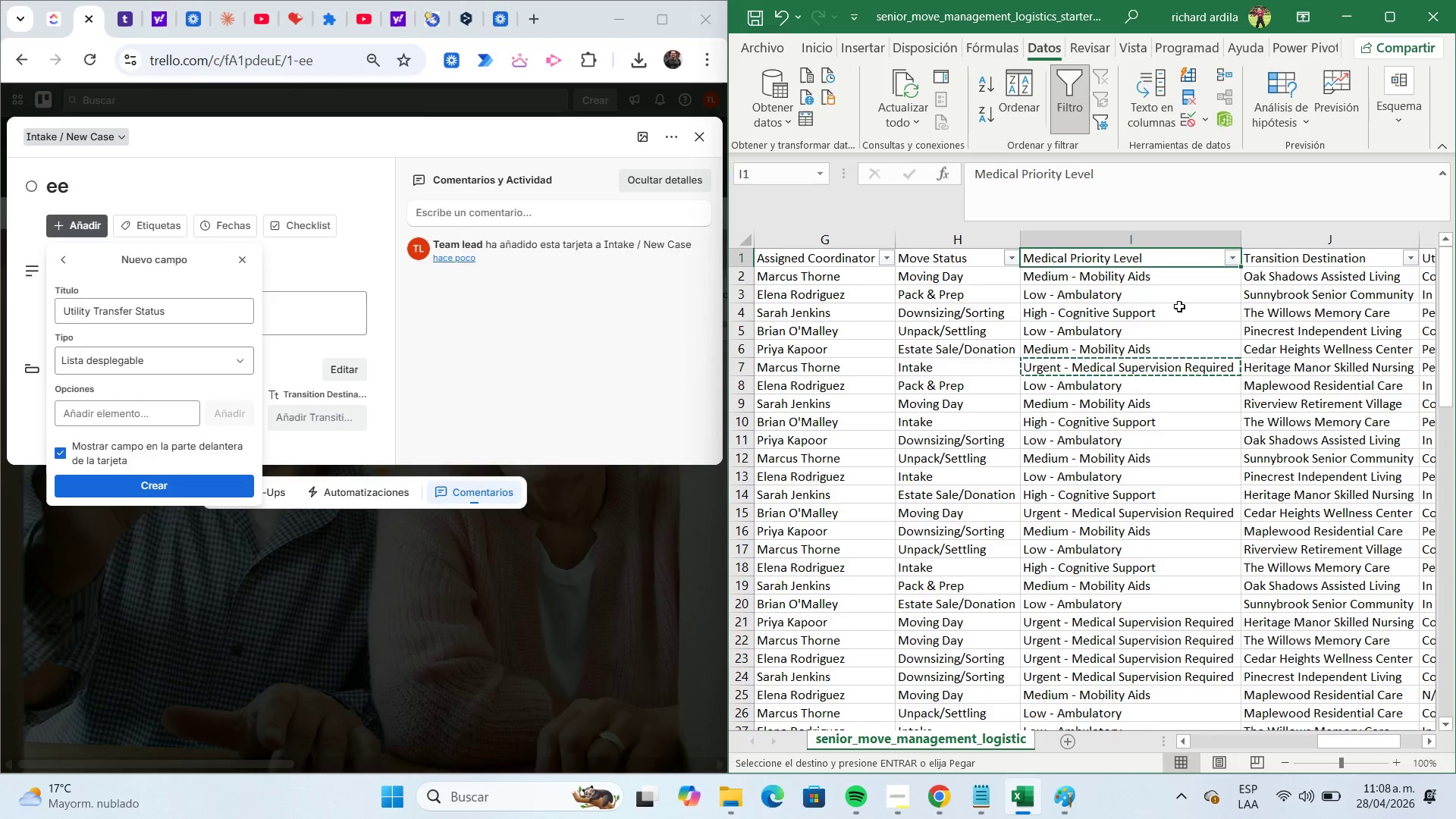 
key(ArrowLeft)
 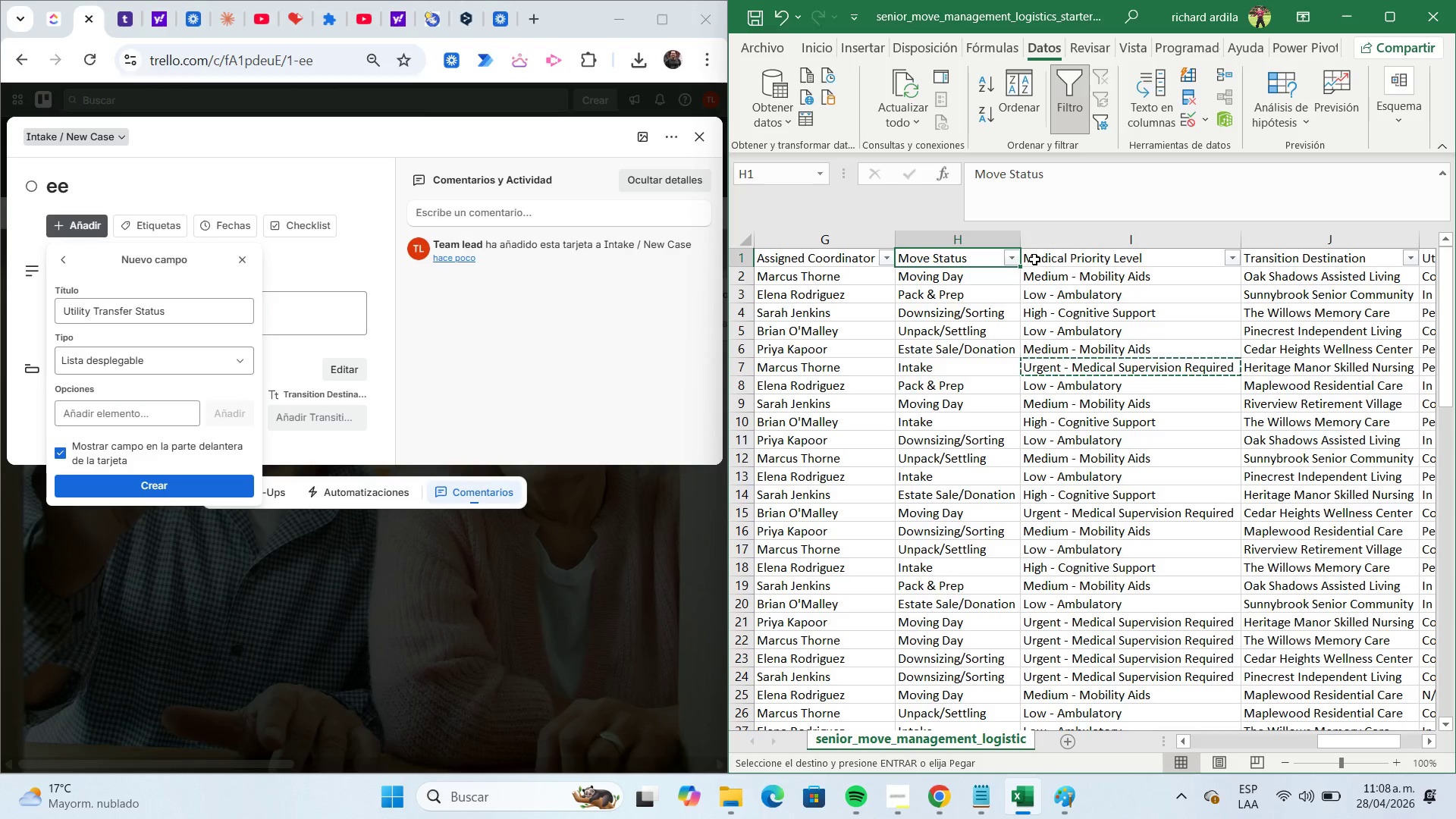 
left_click([1015, 253])
 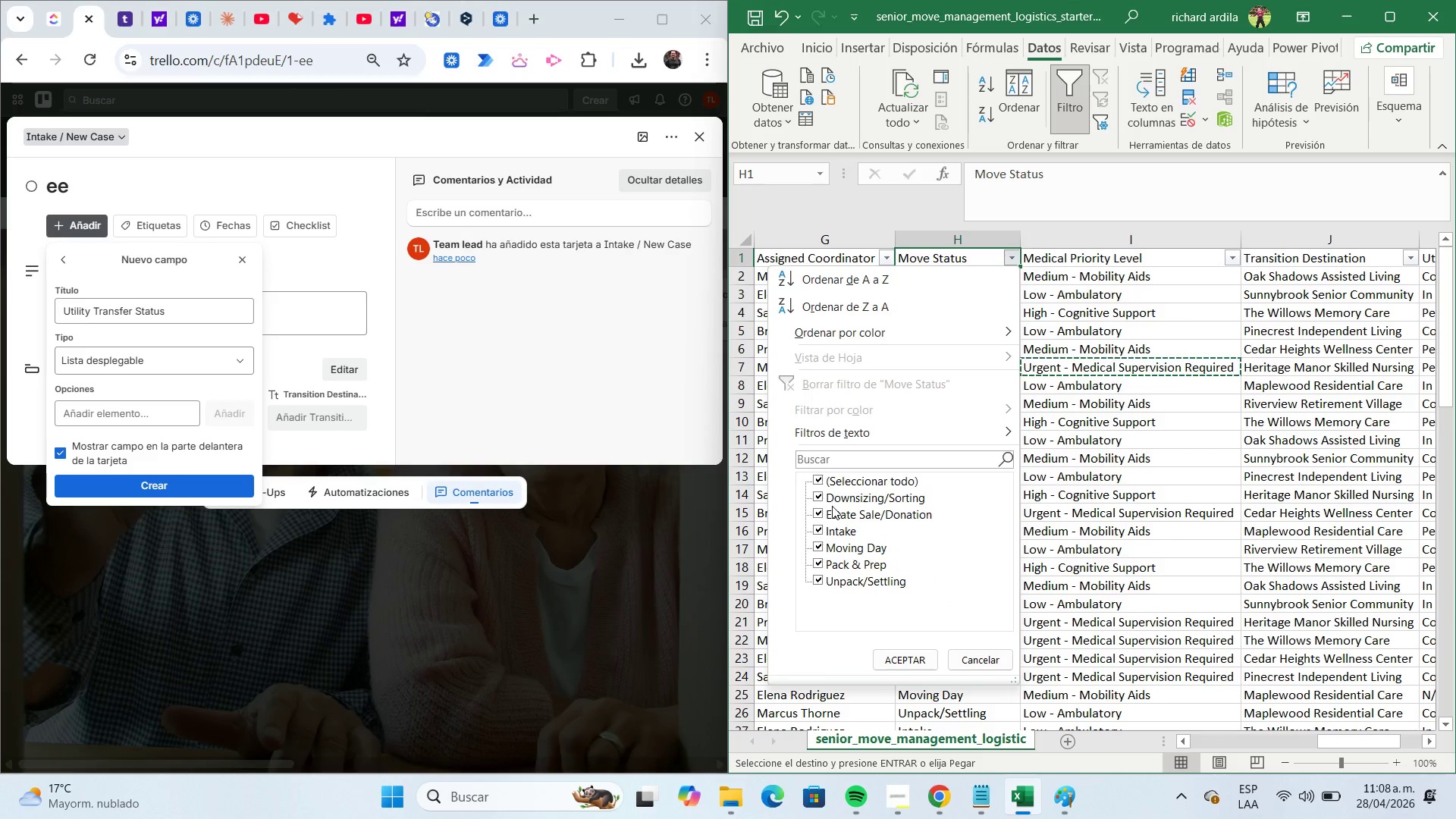 
wait(5.89)
 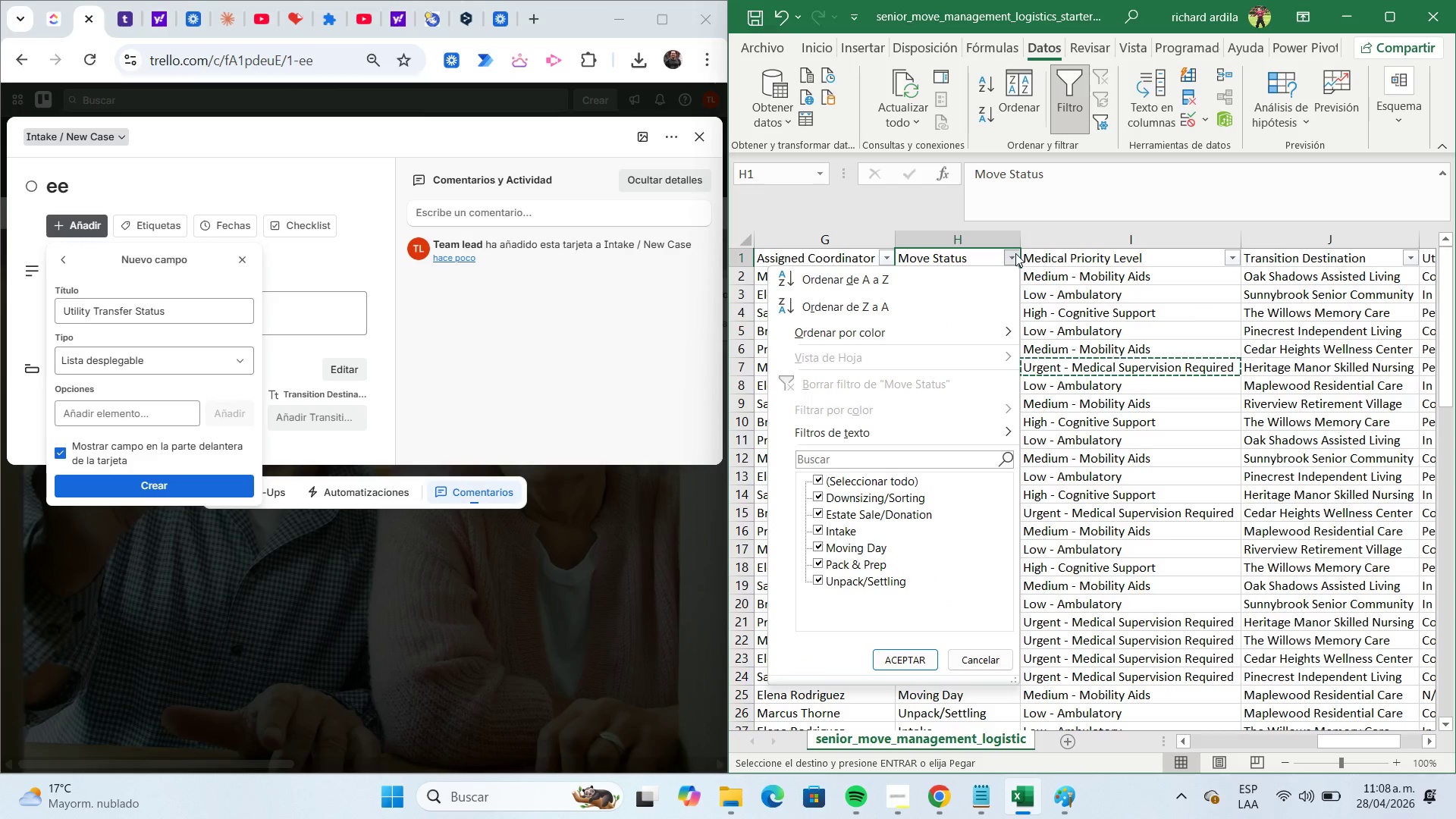 
left_click([822, 516])
 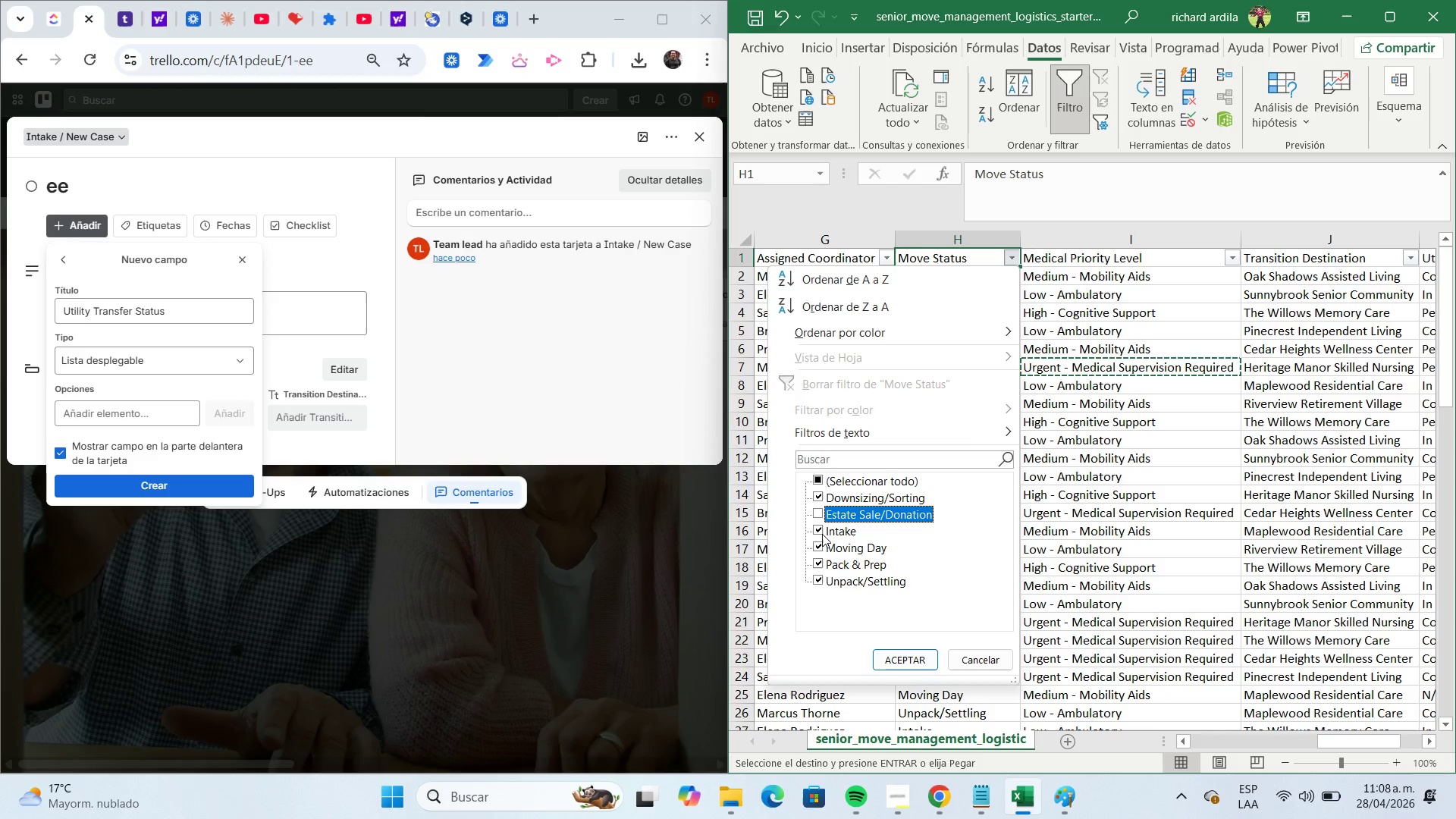 
left_click([822, 532])
 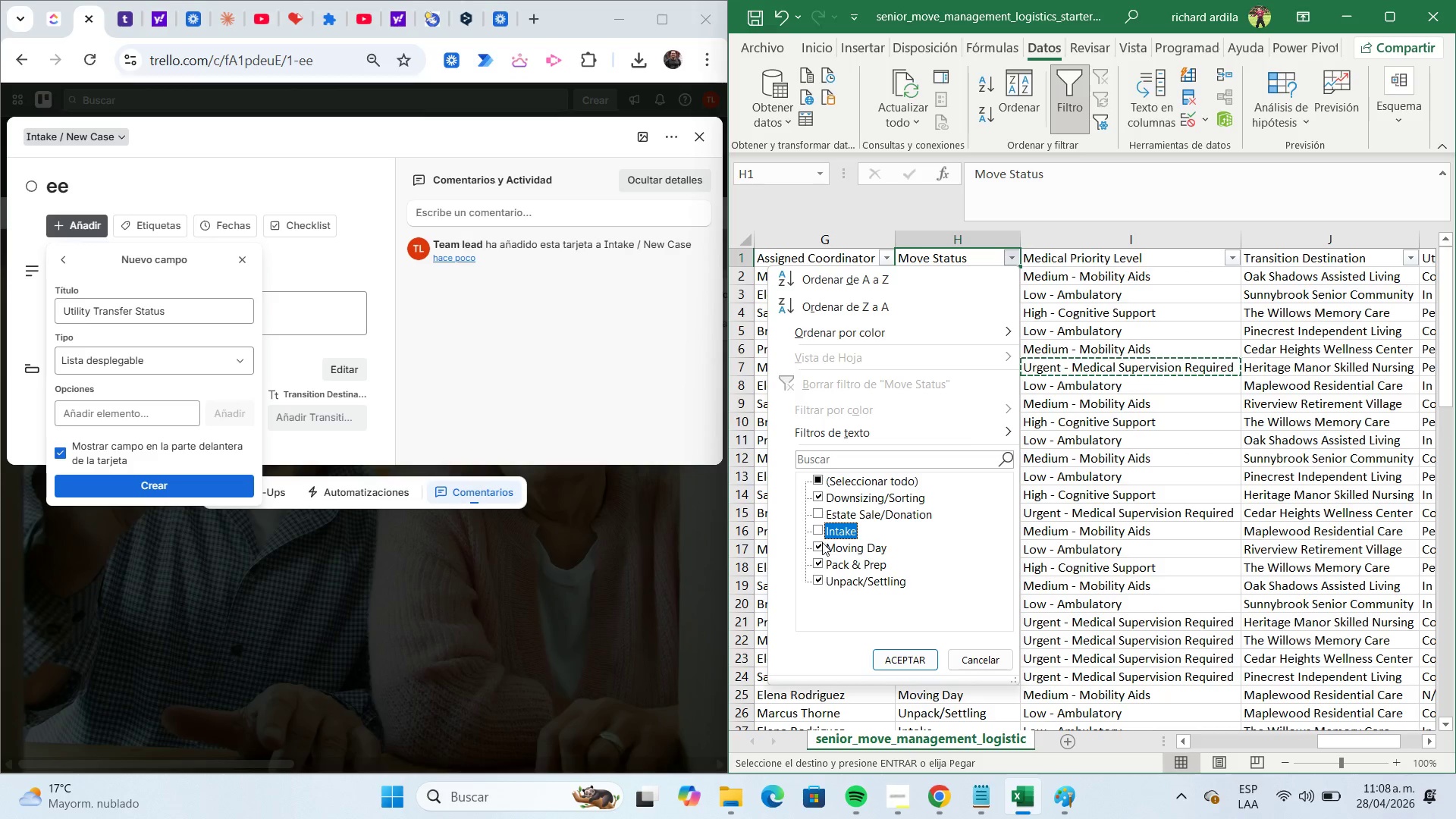 
left_click([822, 543])
 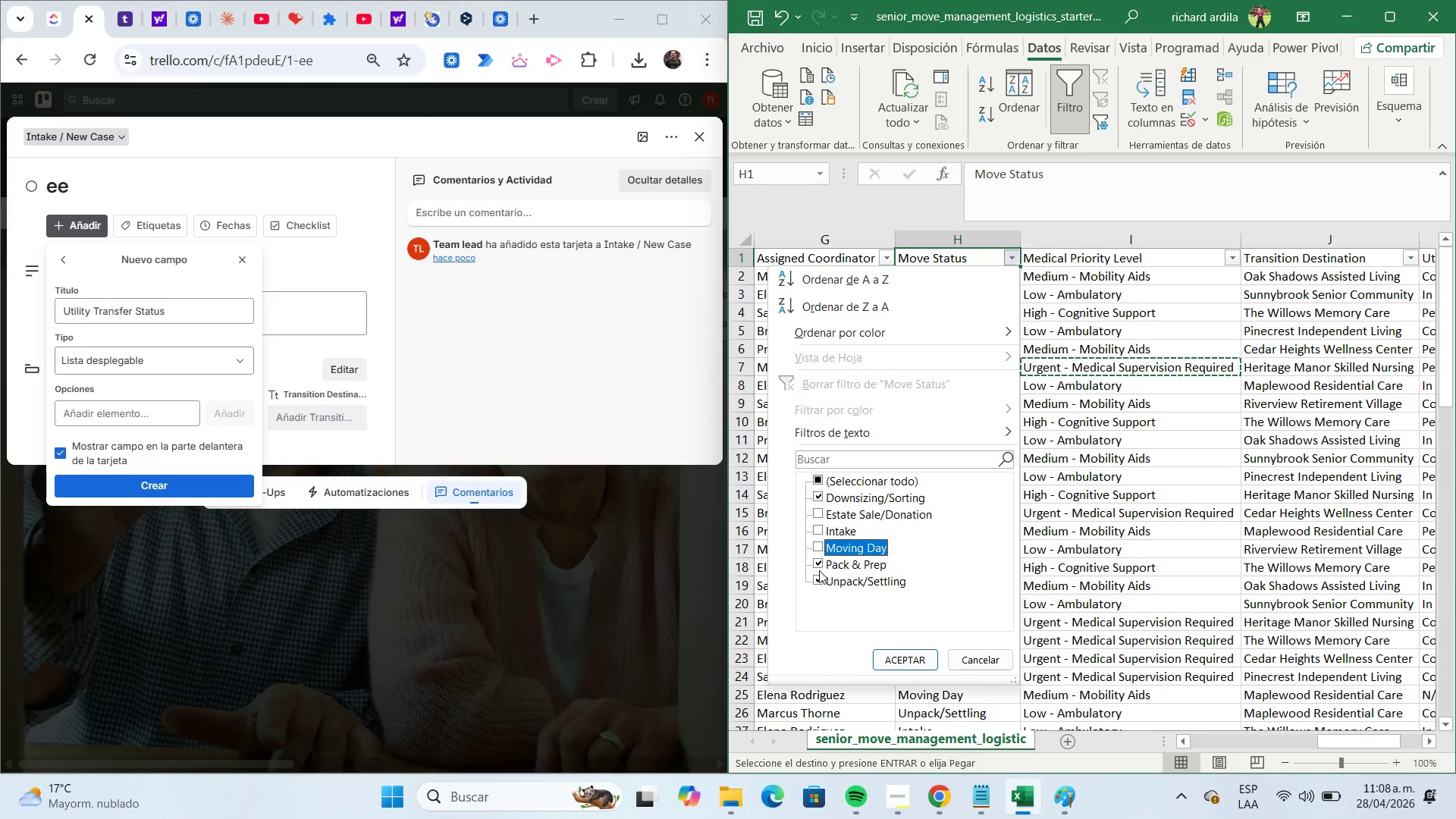 
left_click([817, 567])
 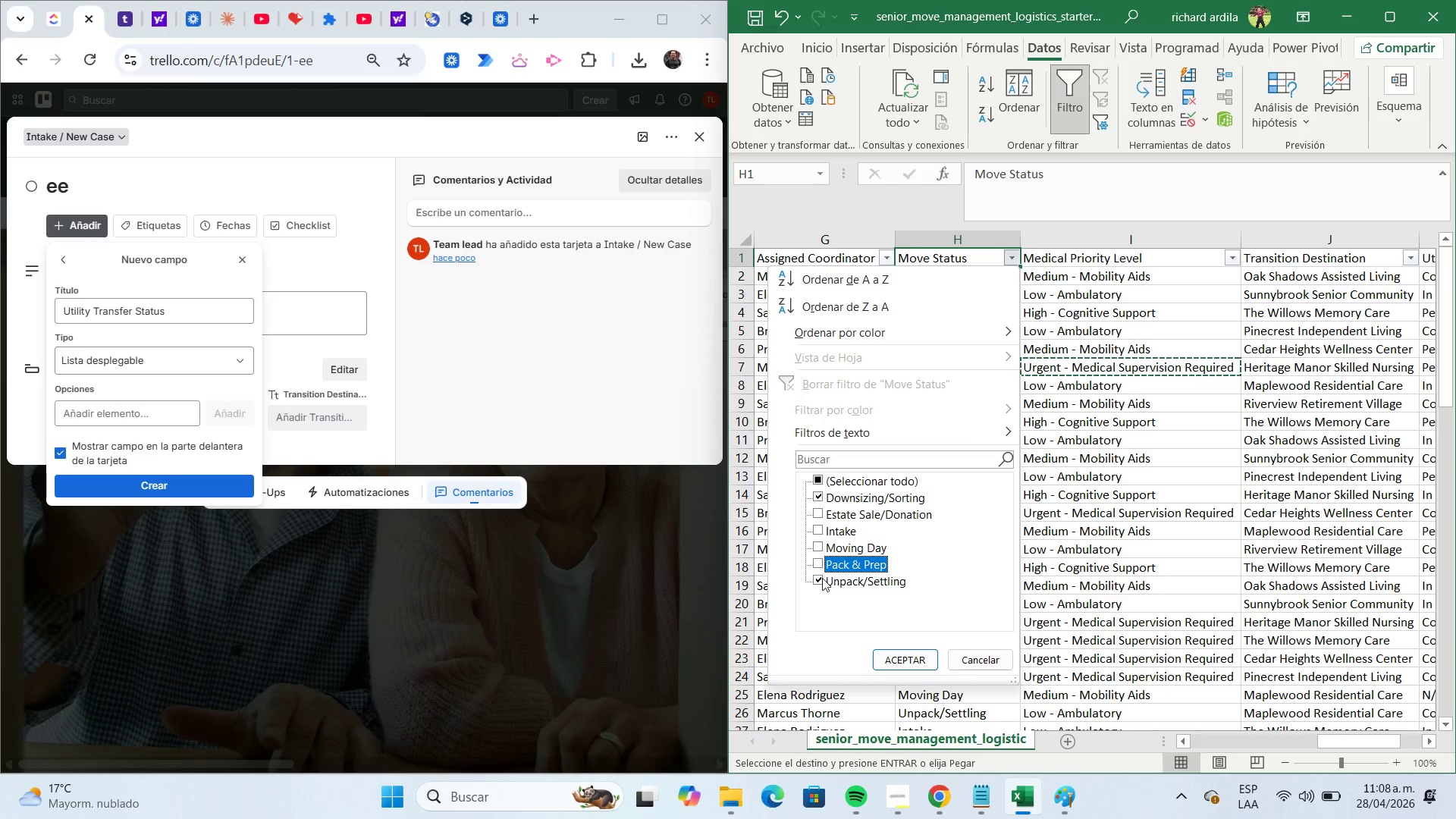 
left_click([821, 578])
 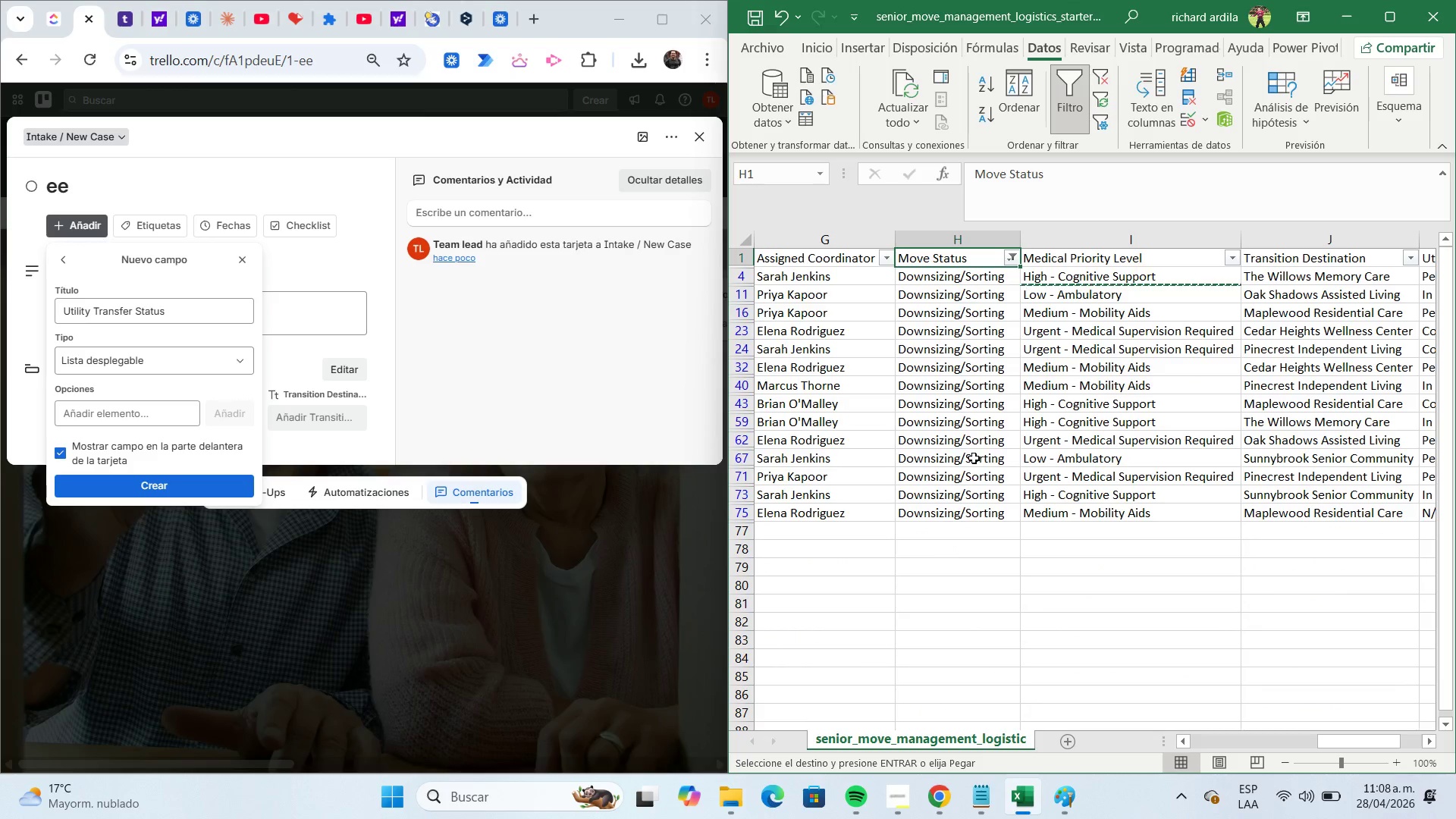 
left_click([988, 278])
 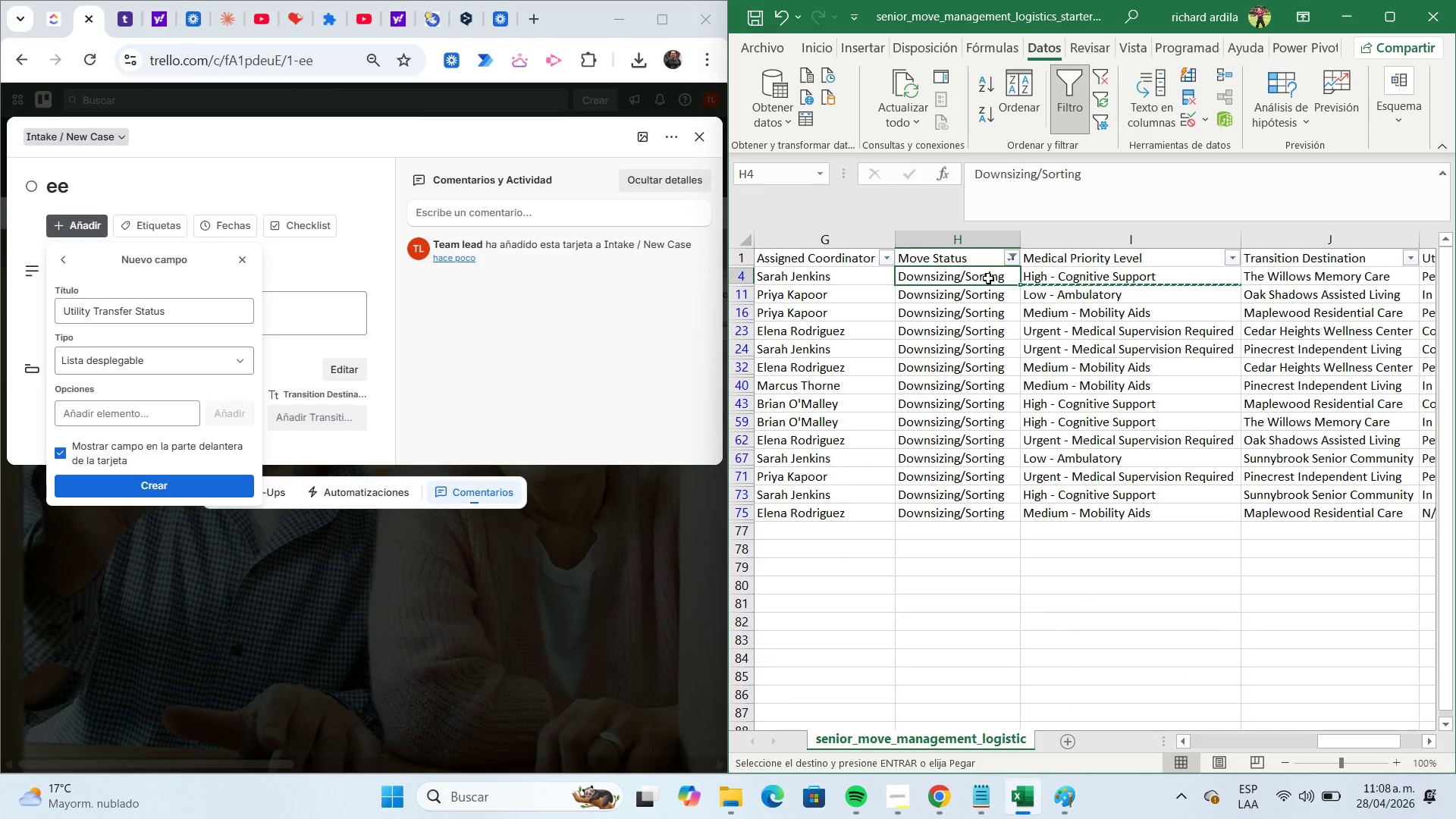 
key(Control+C)
 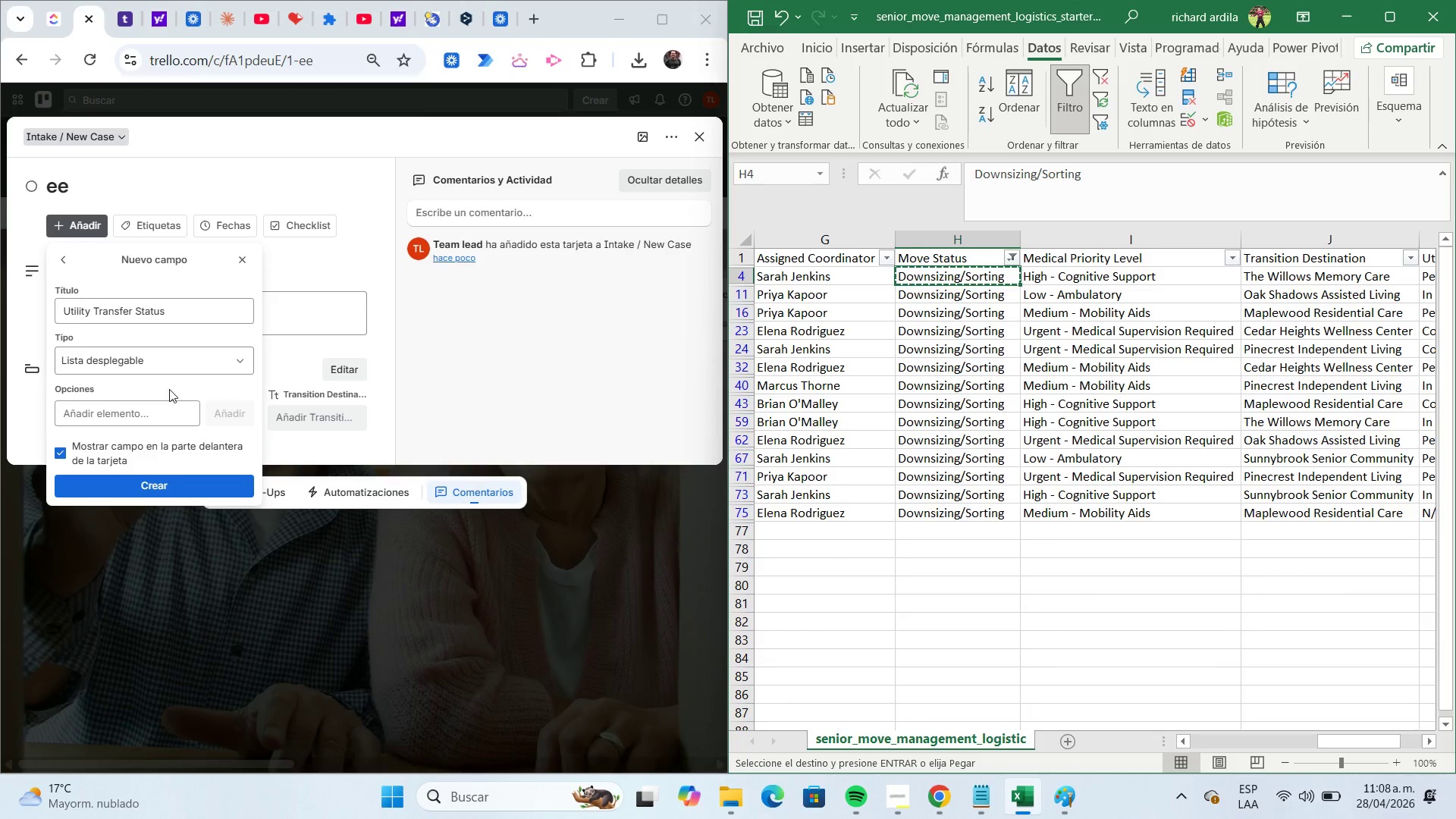 
left_click([129, 408])
 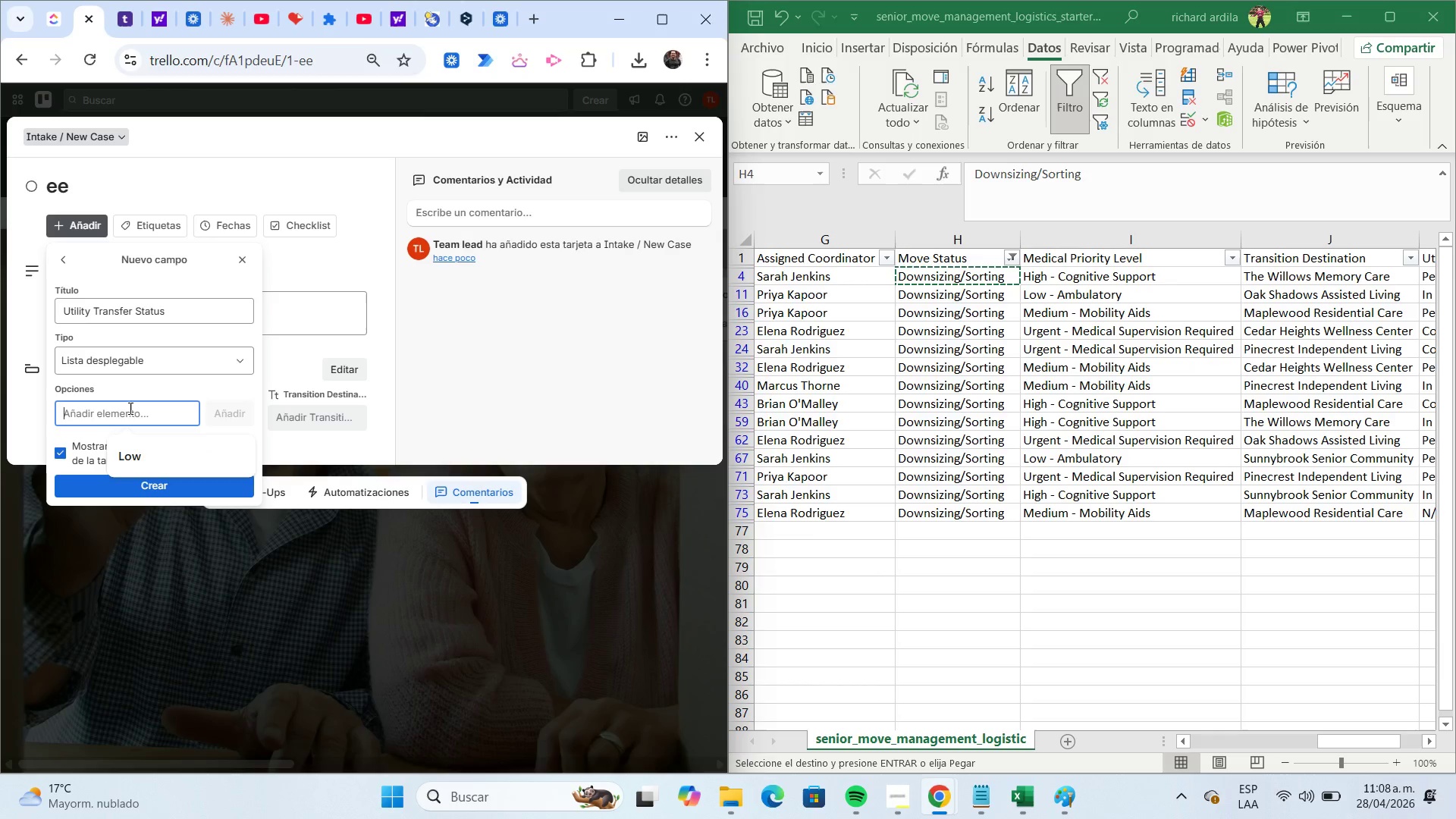 
key(Control+V)
 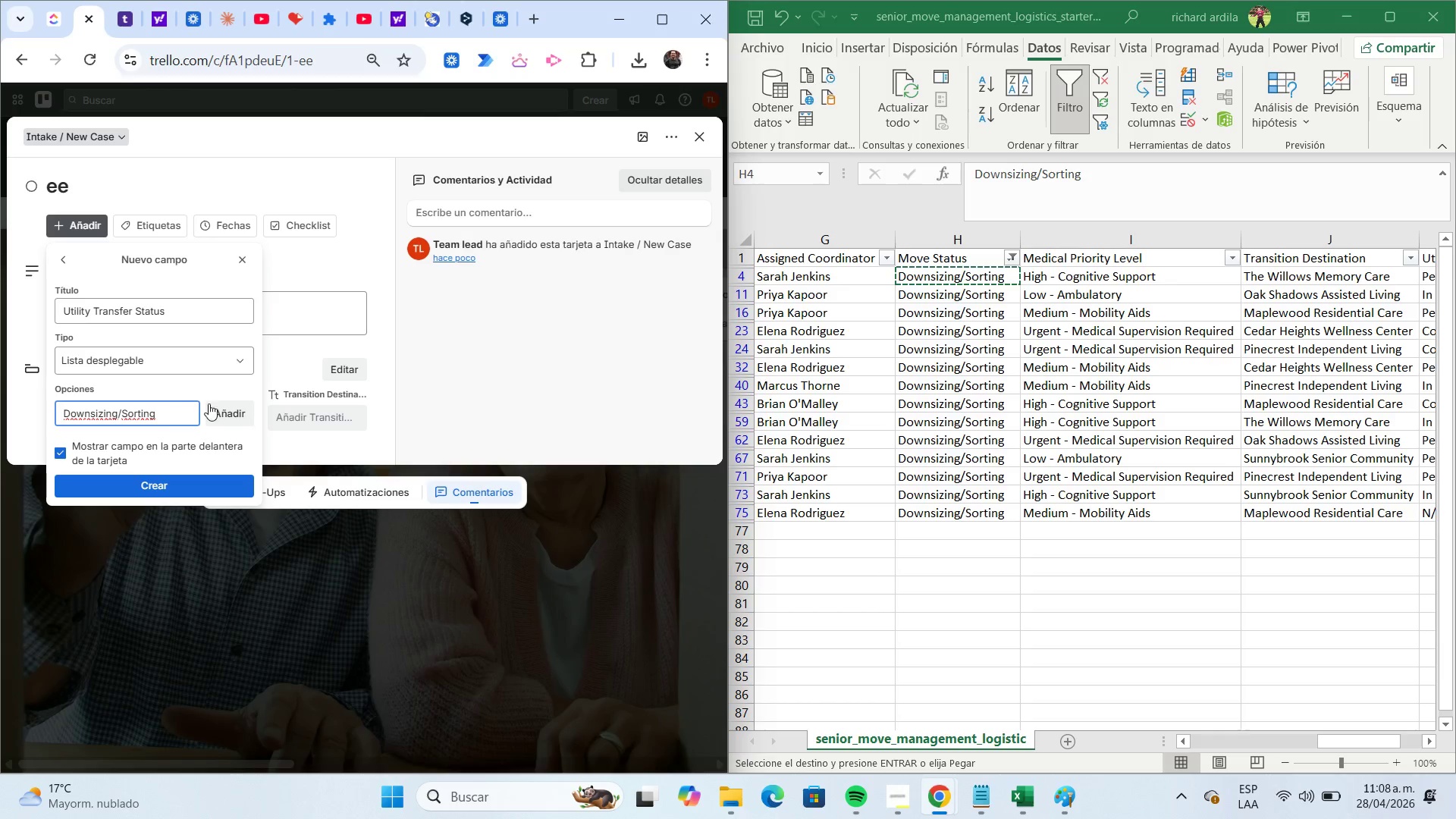 
left_click([217, 408])
 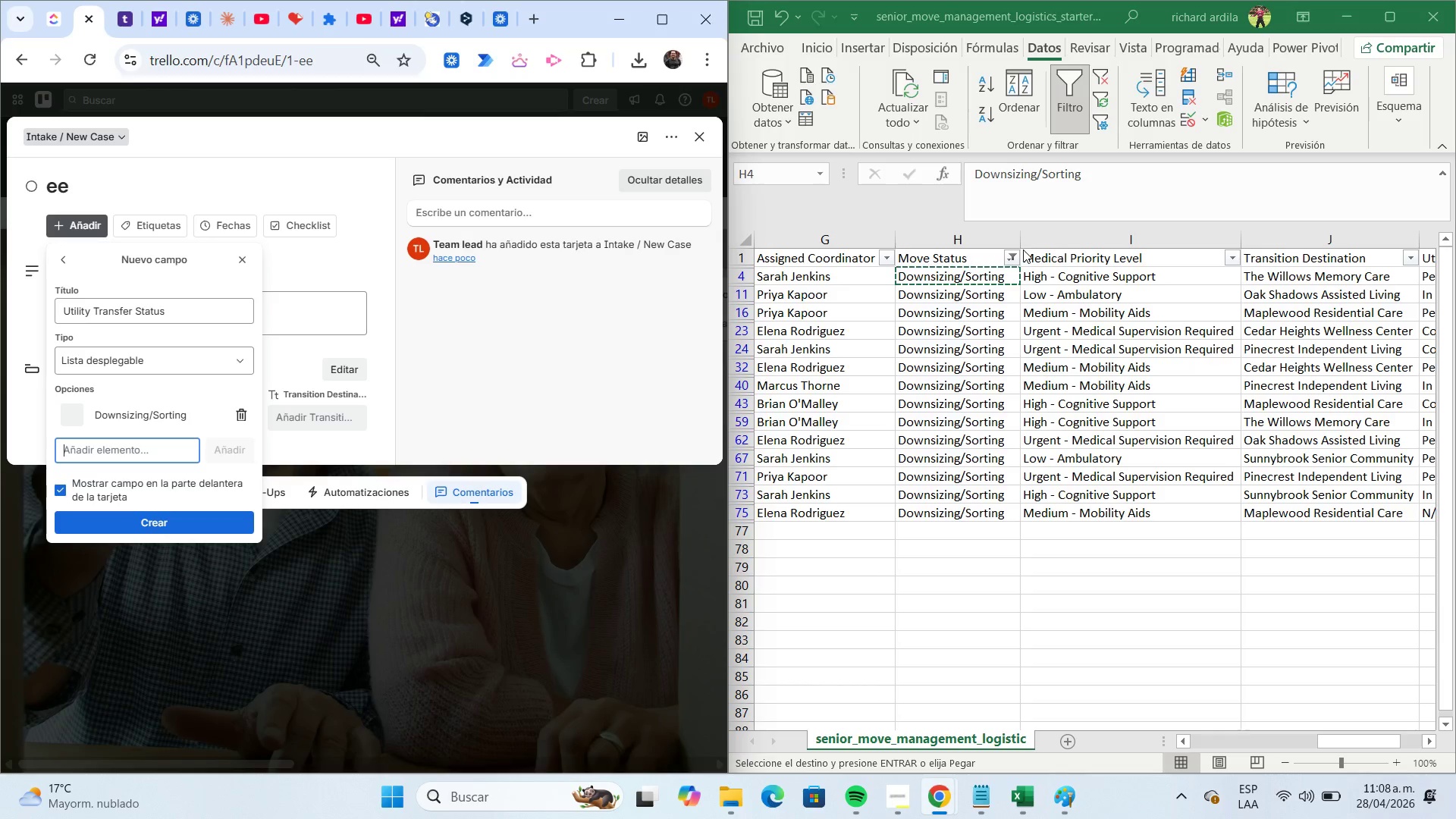 
left_click([1014, 251])
 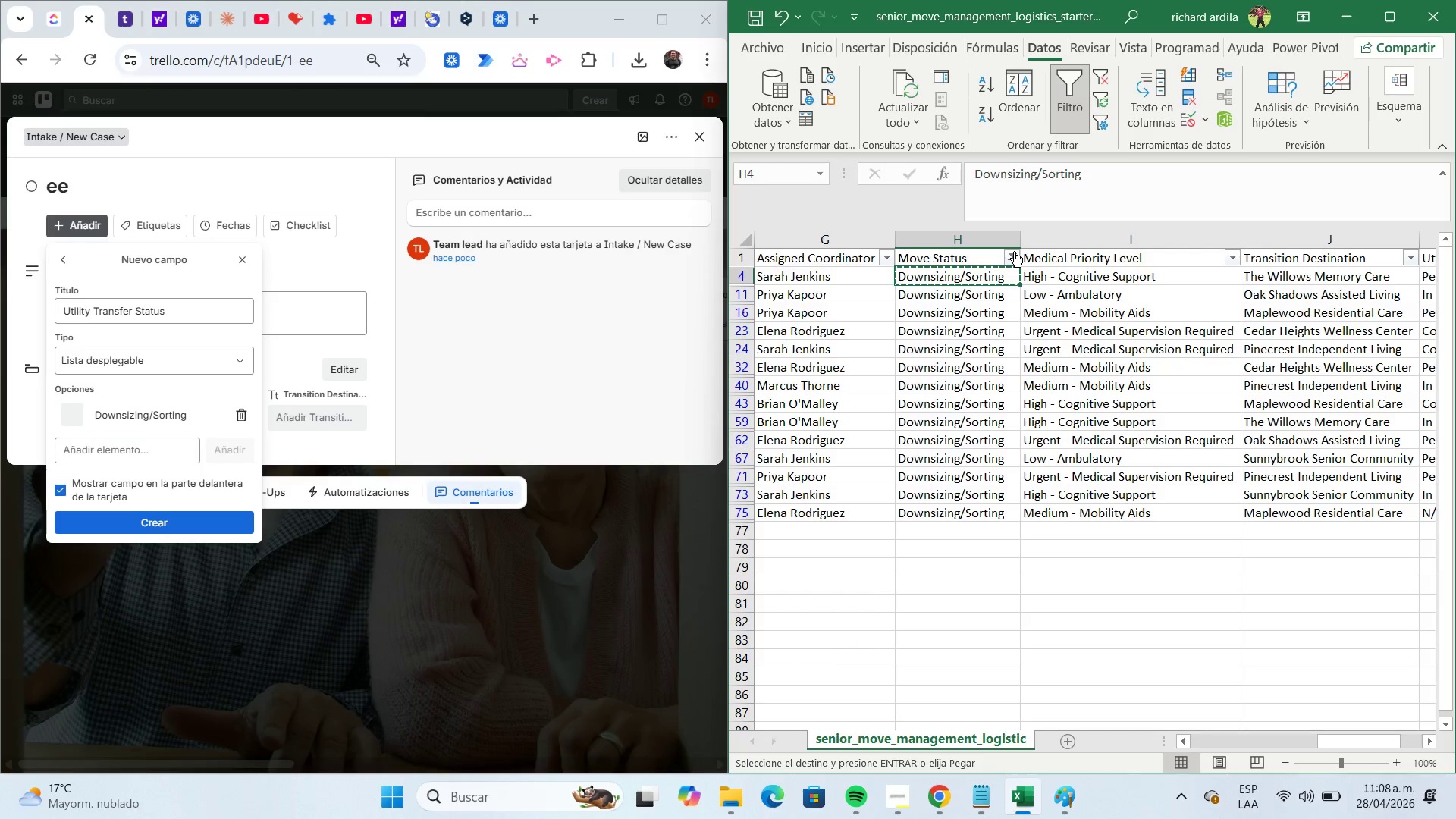 
left_click([1014, 251])
 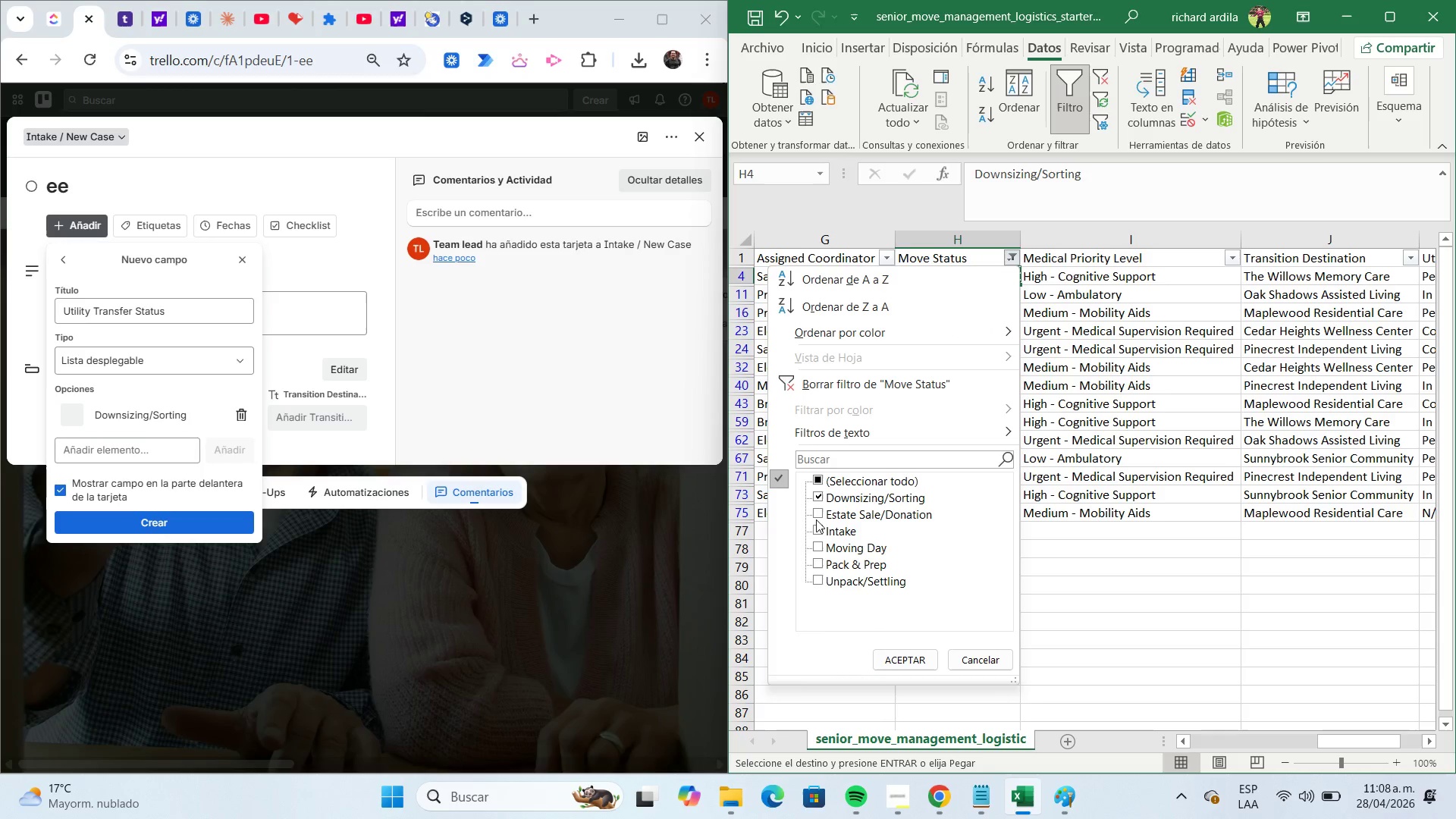 
left_click([815, 516])
 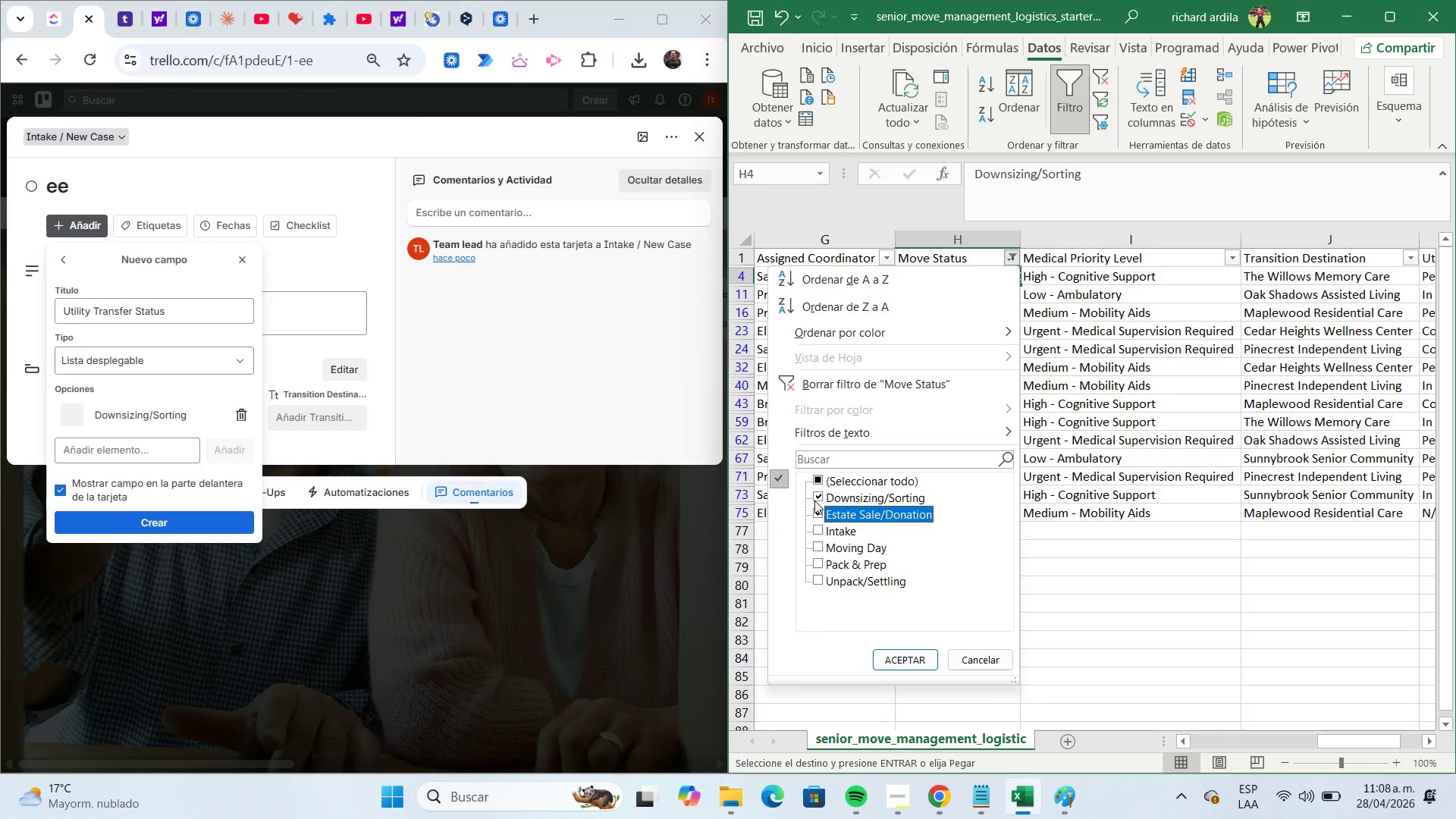 
left_click([816, 497])
 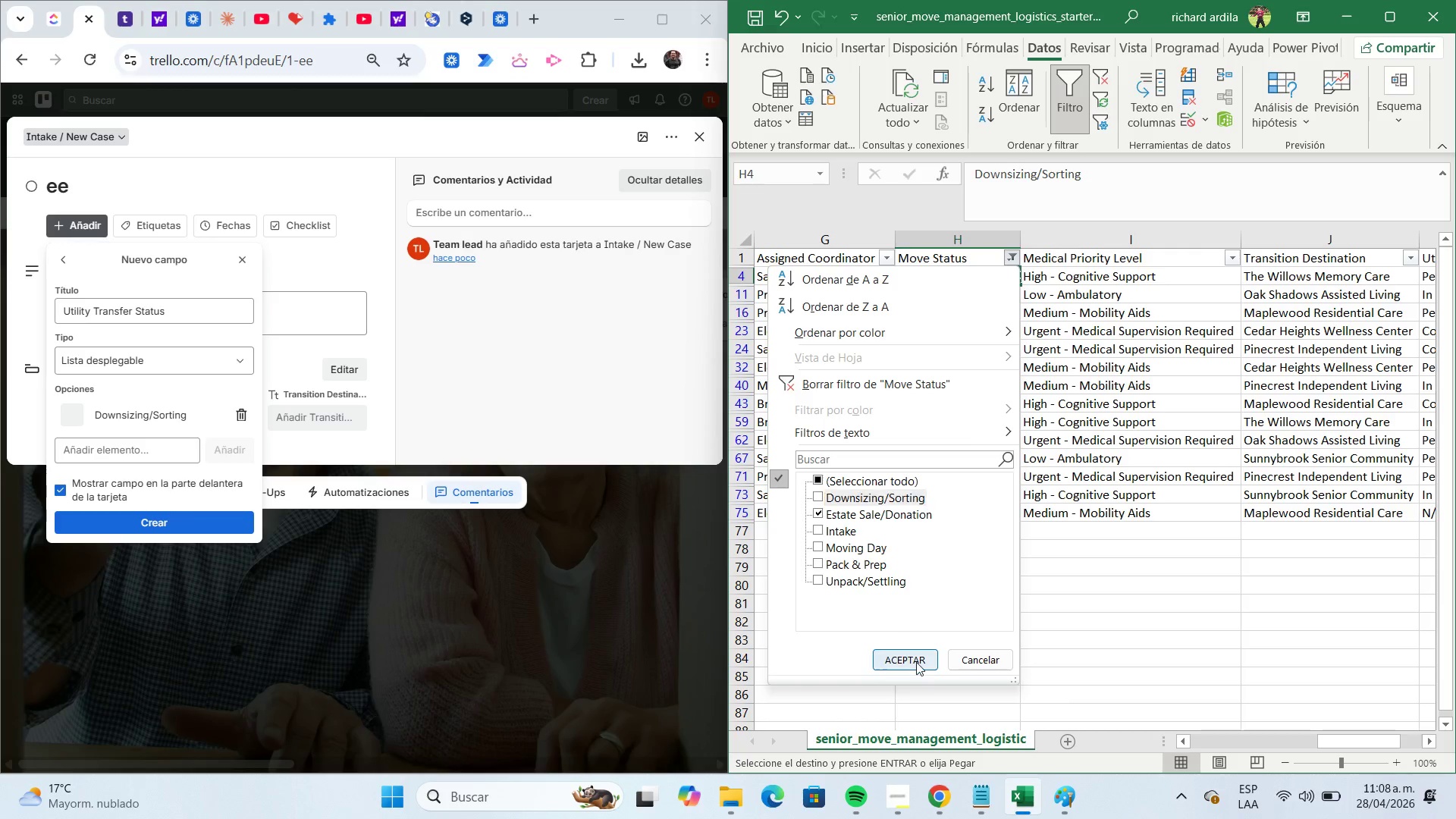 
left_click([916, 662])
 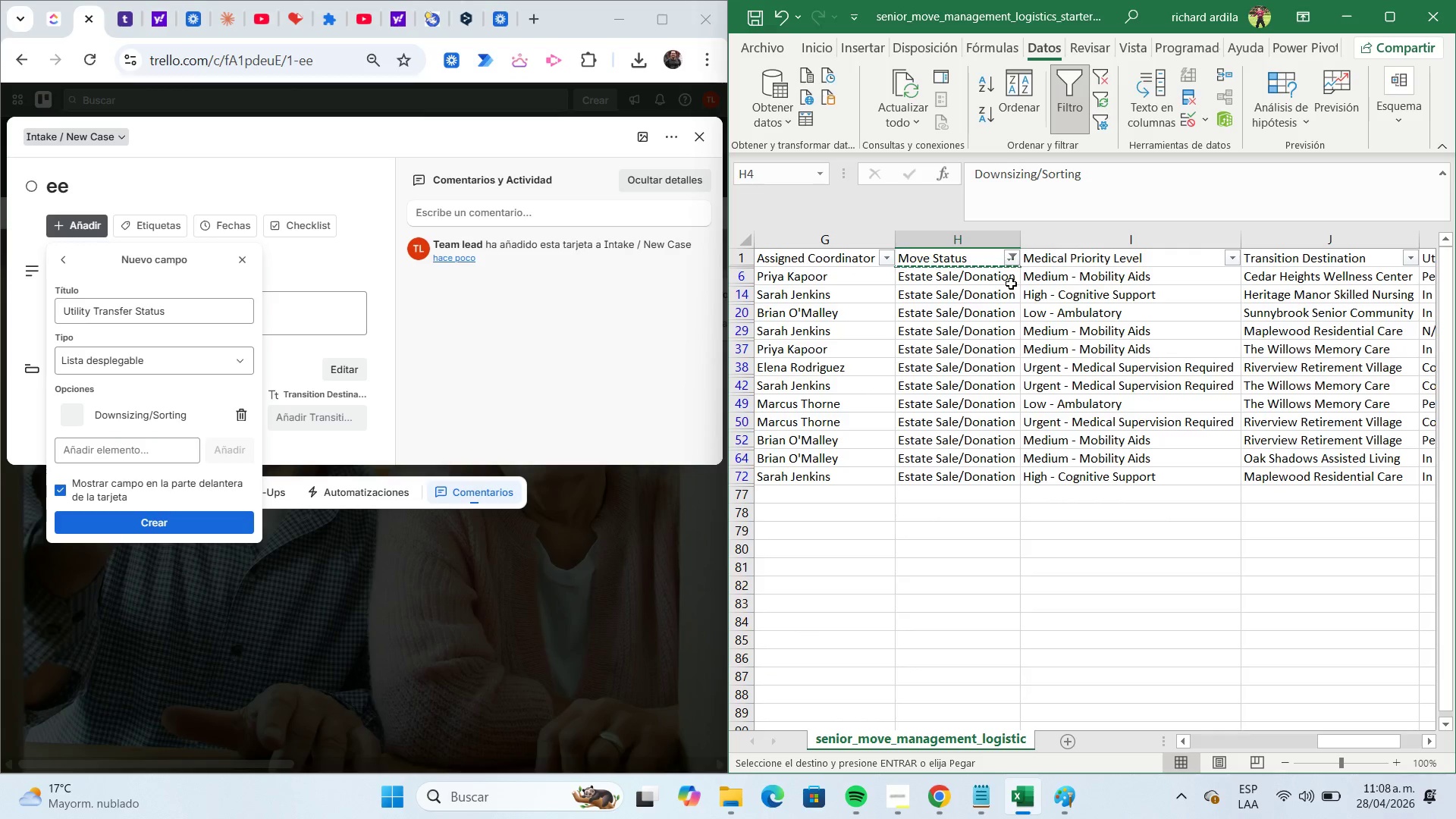 
left_click([999, 281])
 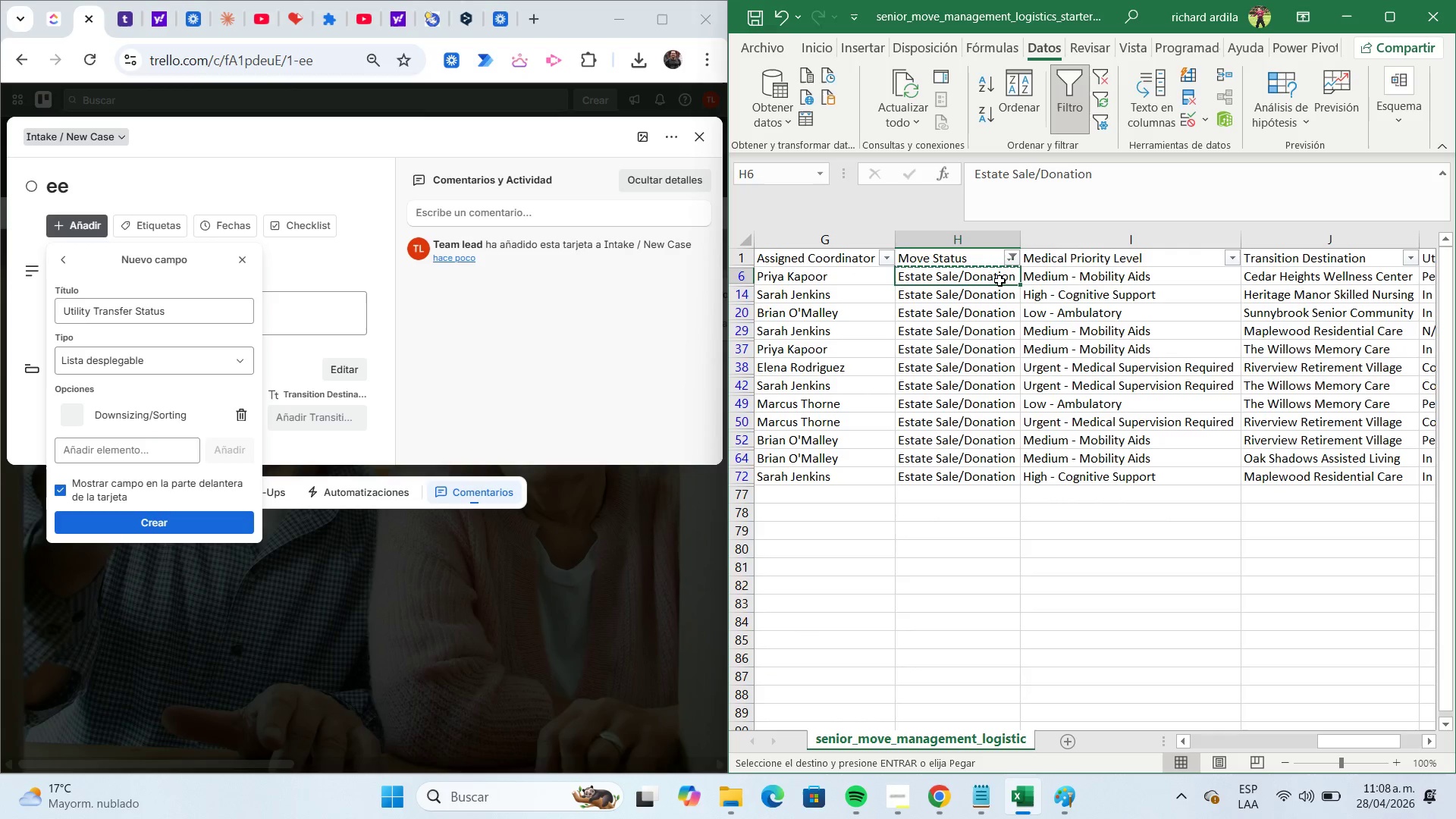 
key(Control+C)
 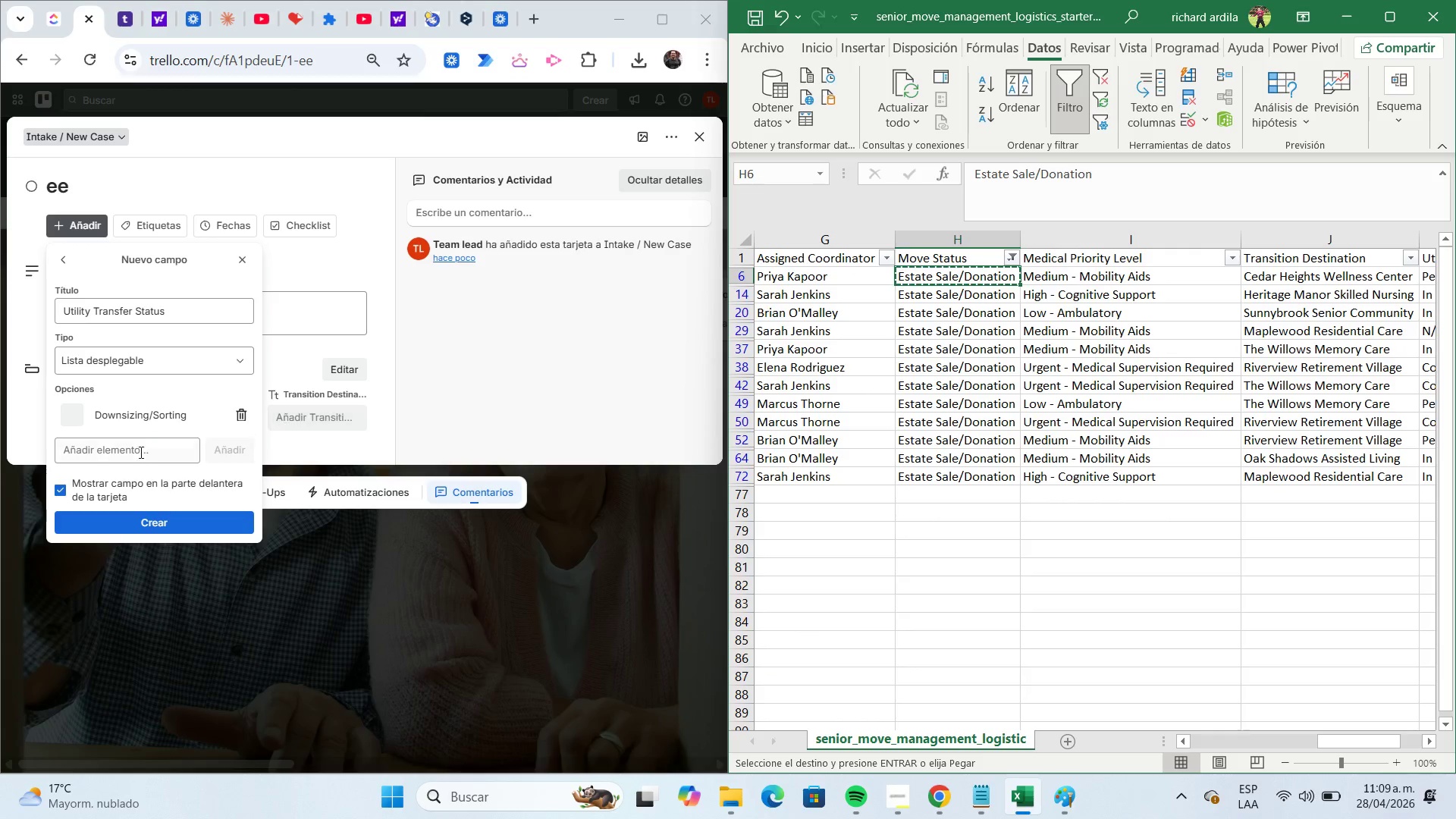 
left_click([102, 452])
 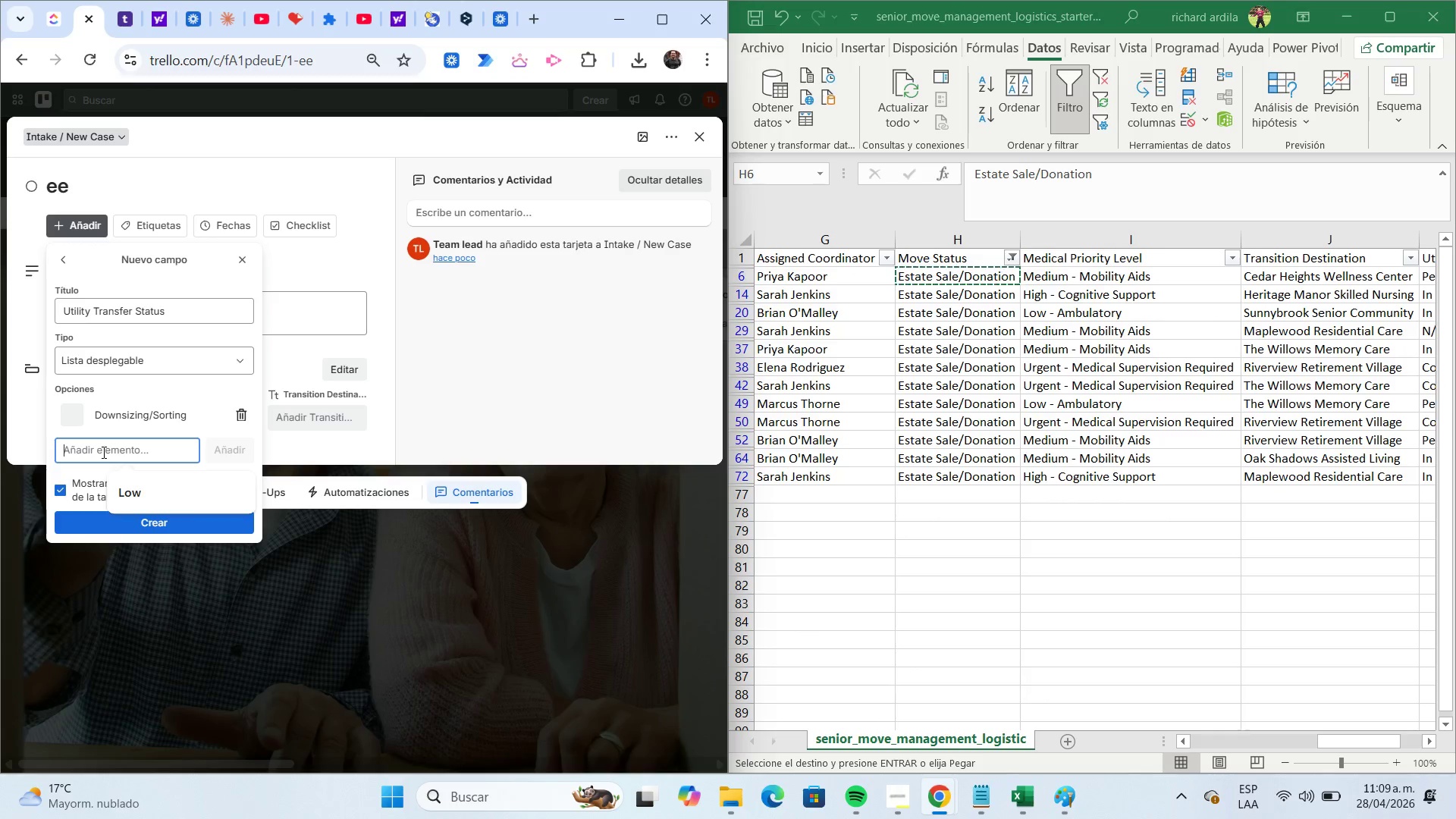 
key(Control+ControlLeft)
 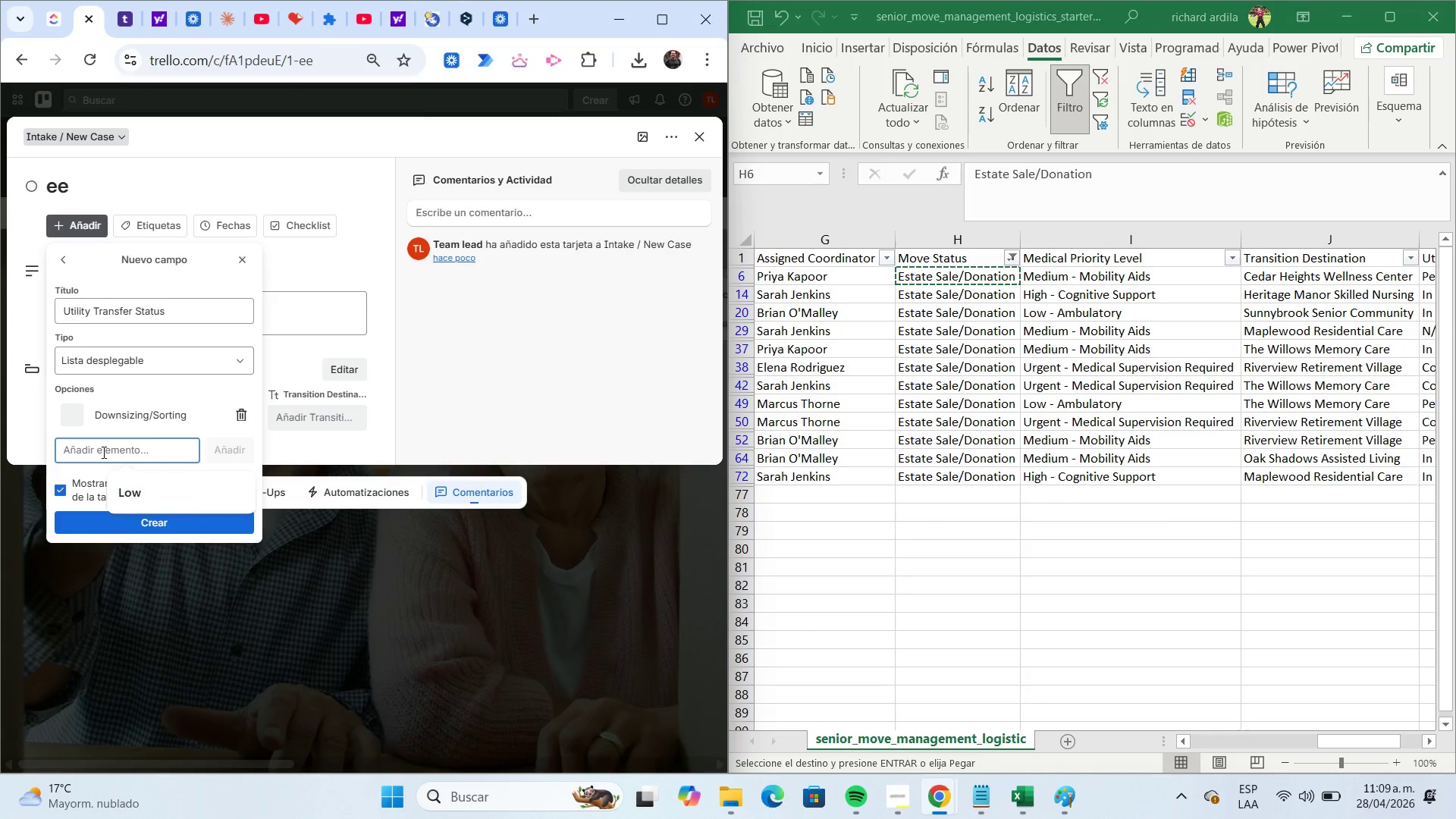 
key(Control+V)
 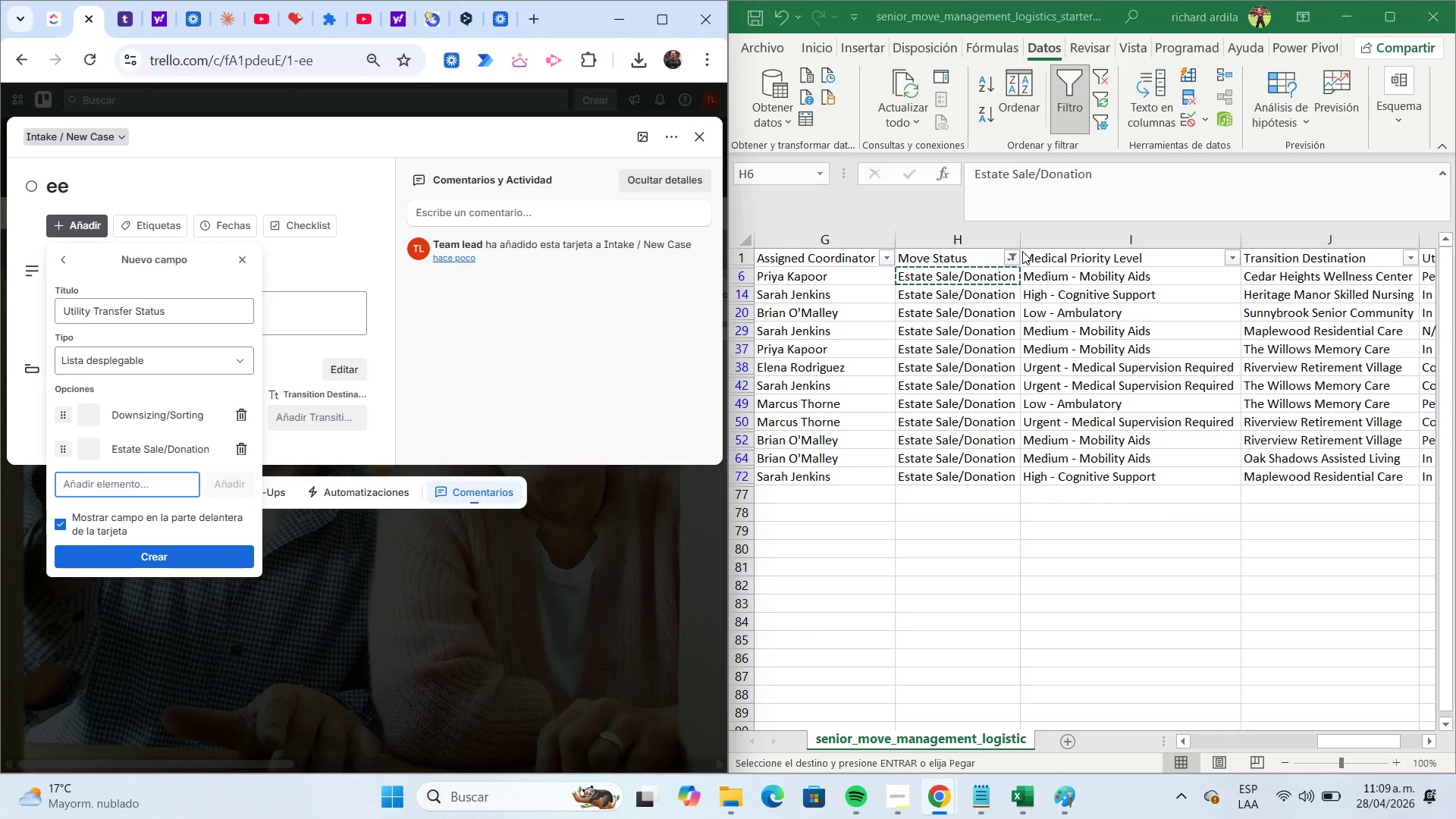 
double_click([1012, 259])
 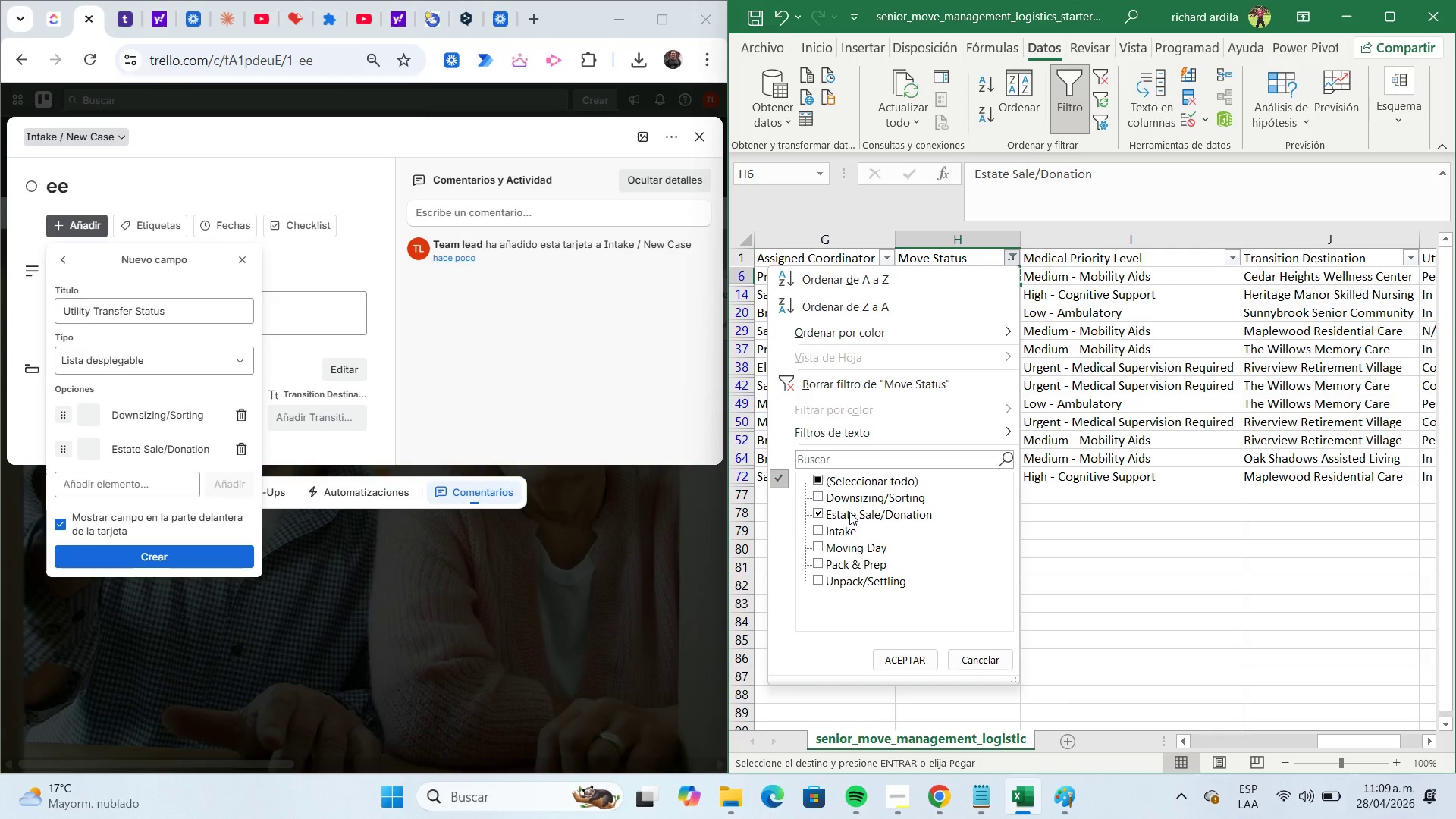 
left_click([822, 513])
 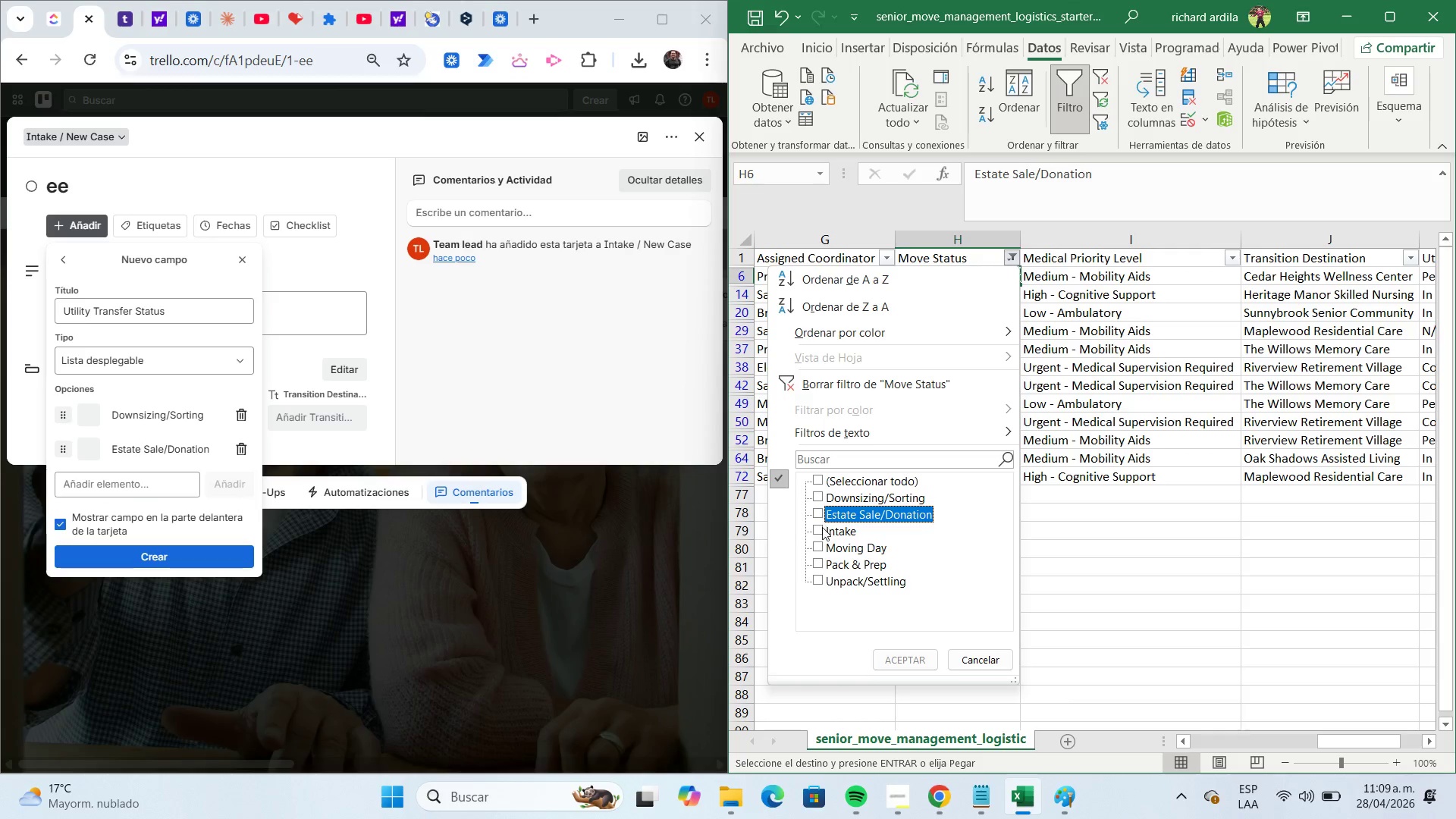 
left_click([822, 527])
 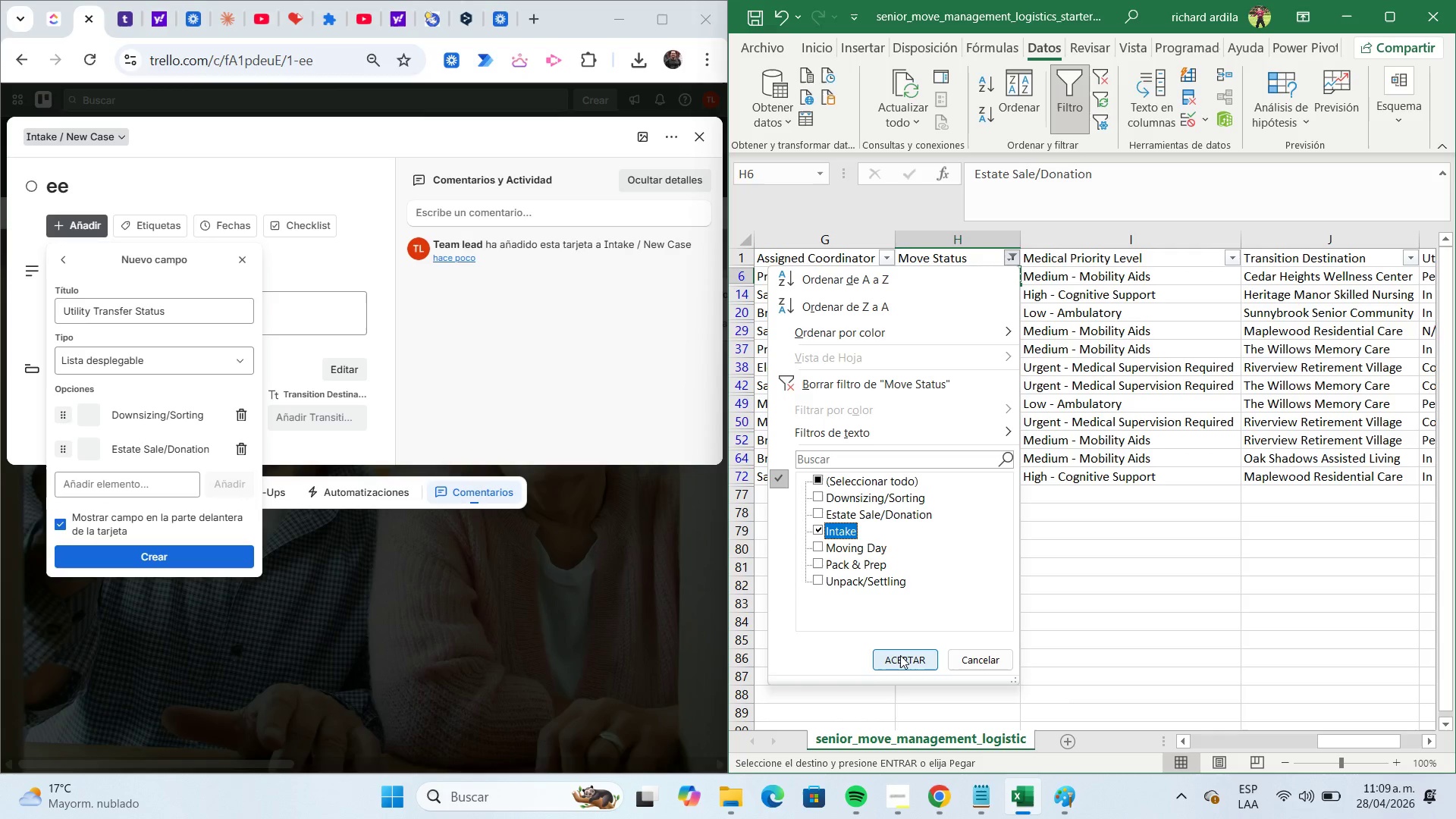 
left_click([900, 655])
 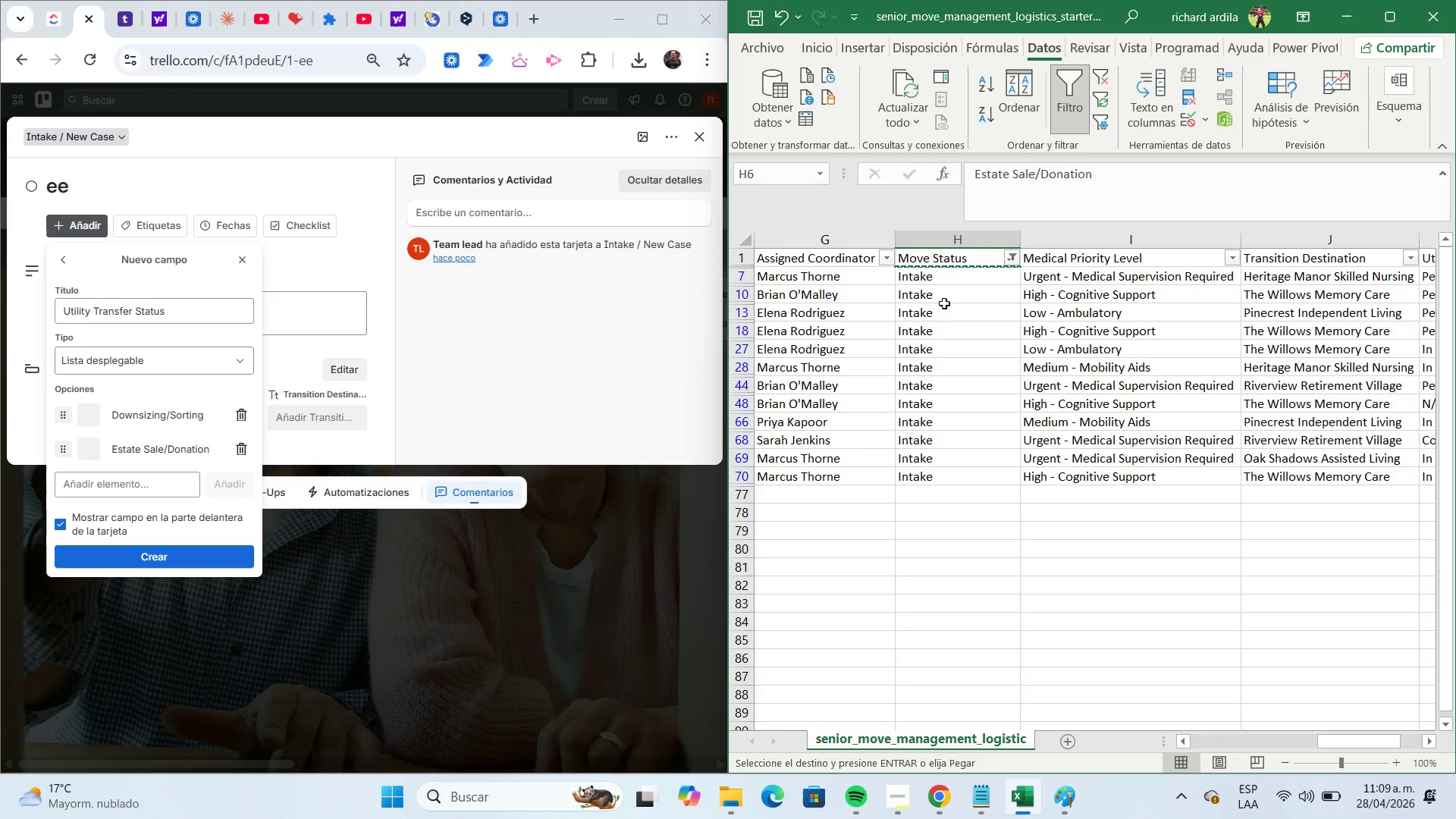 
left_click([943, 282])
 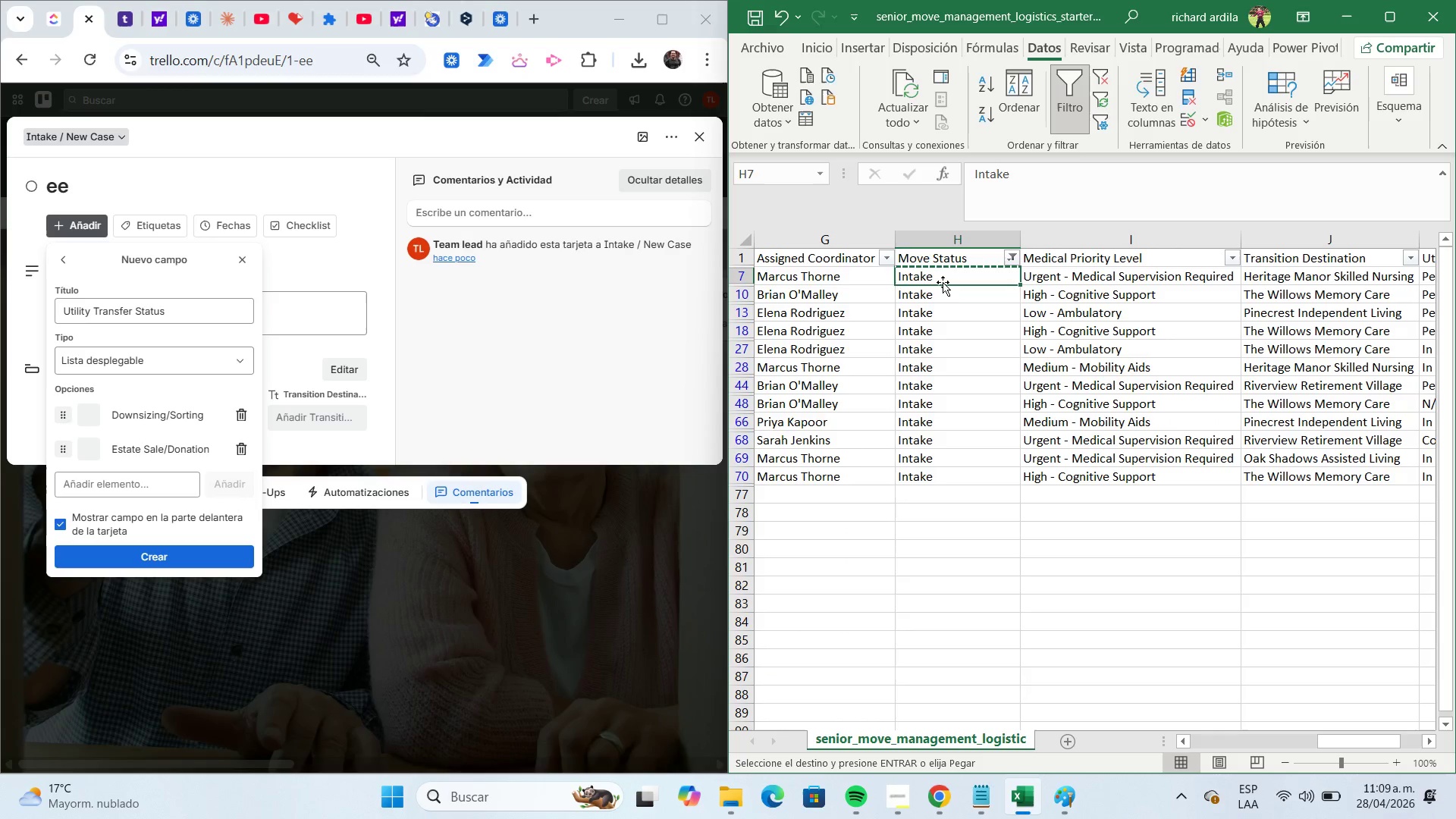 
key(Control+C)
 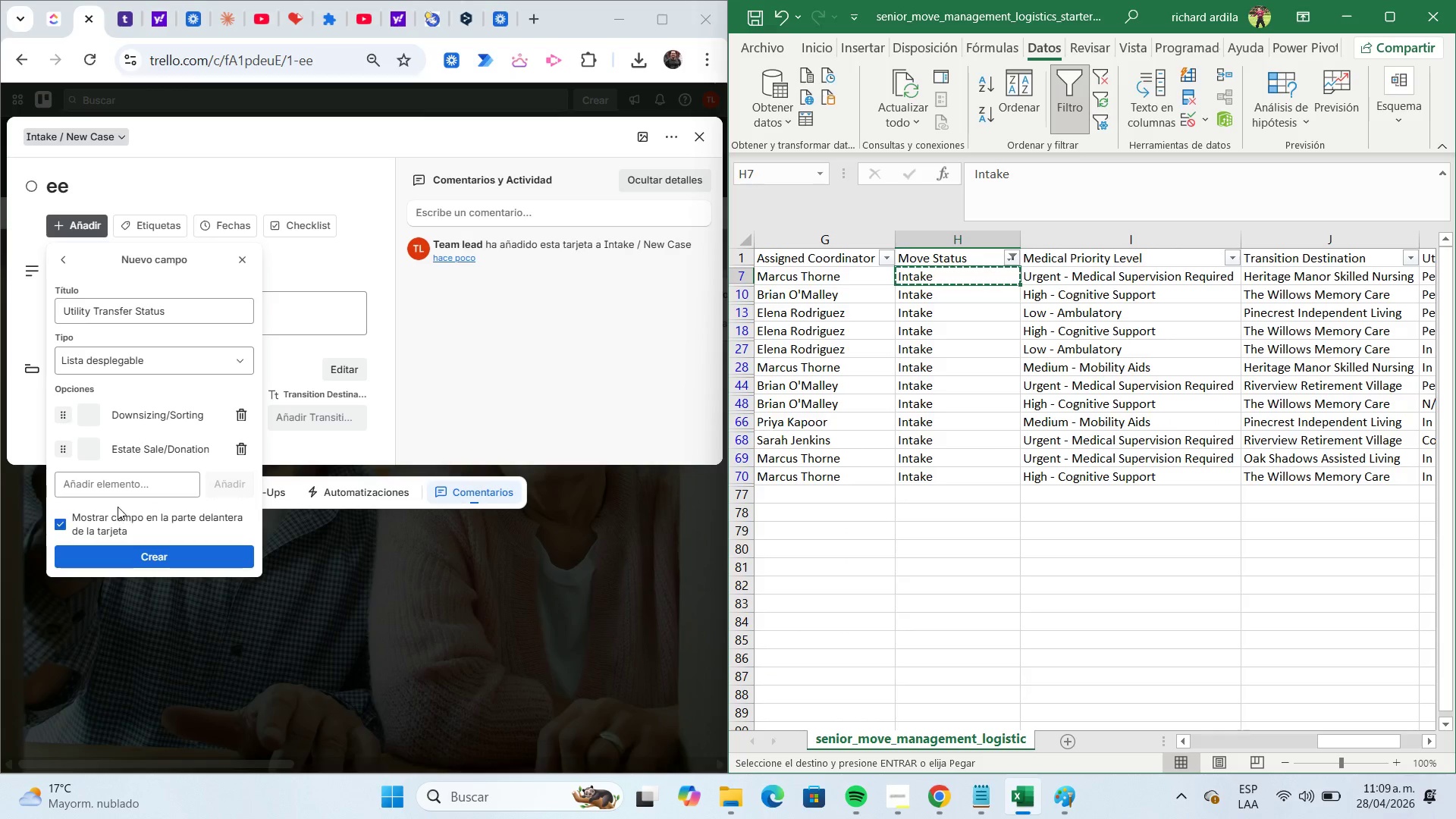 
left_click([123, 486])
 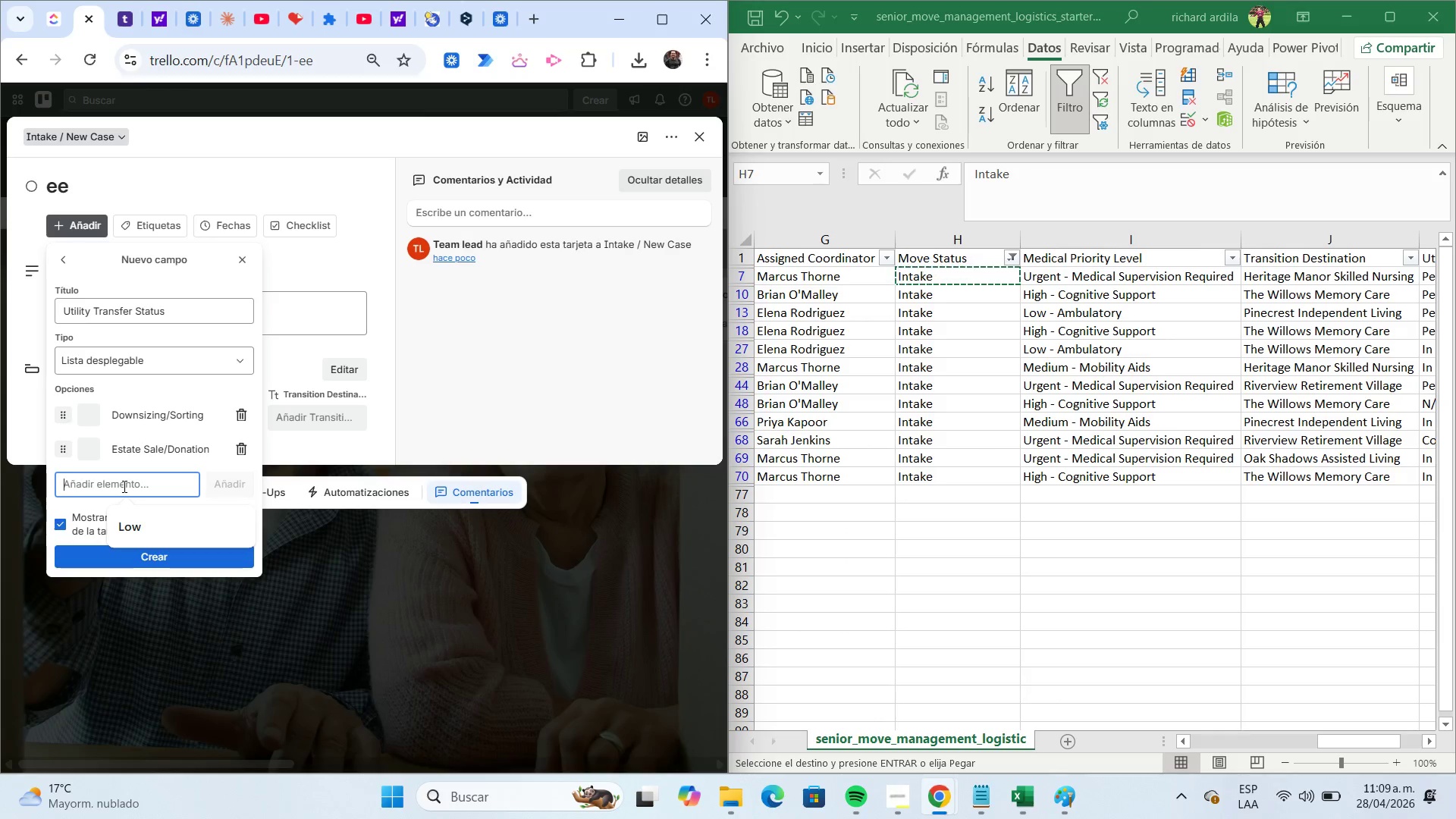 
key(Control+V)
 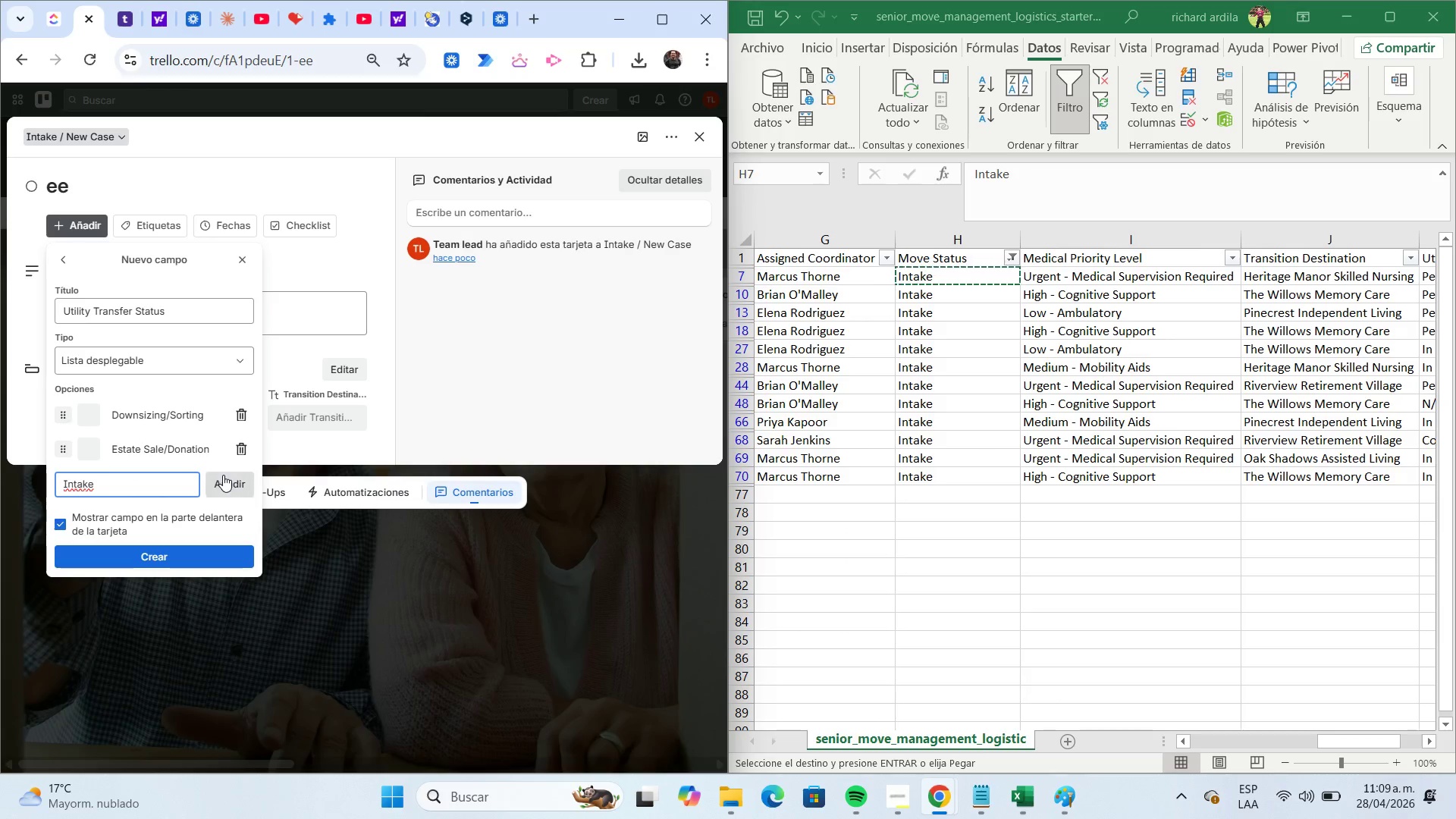 
left_click([223, 475])
 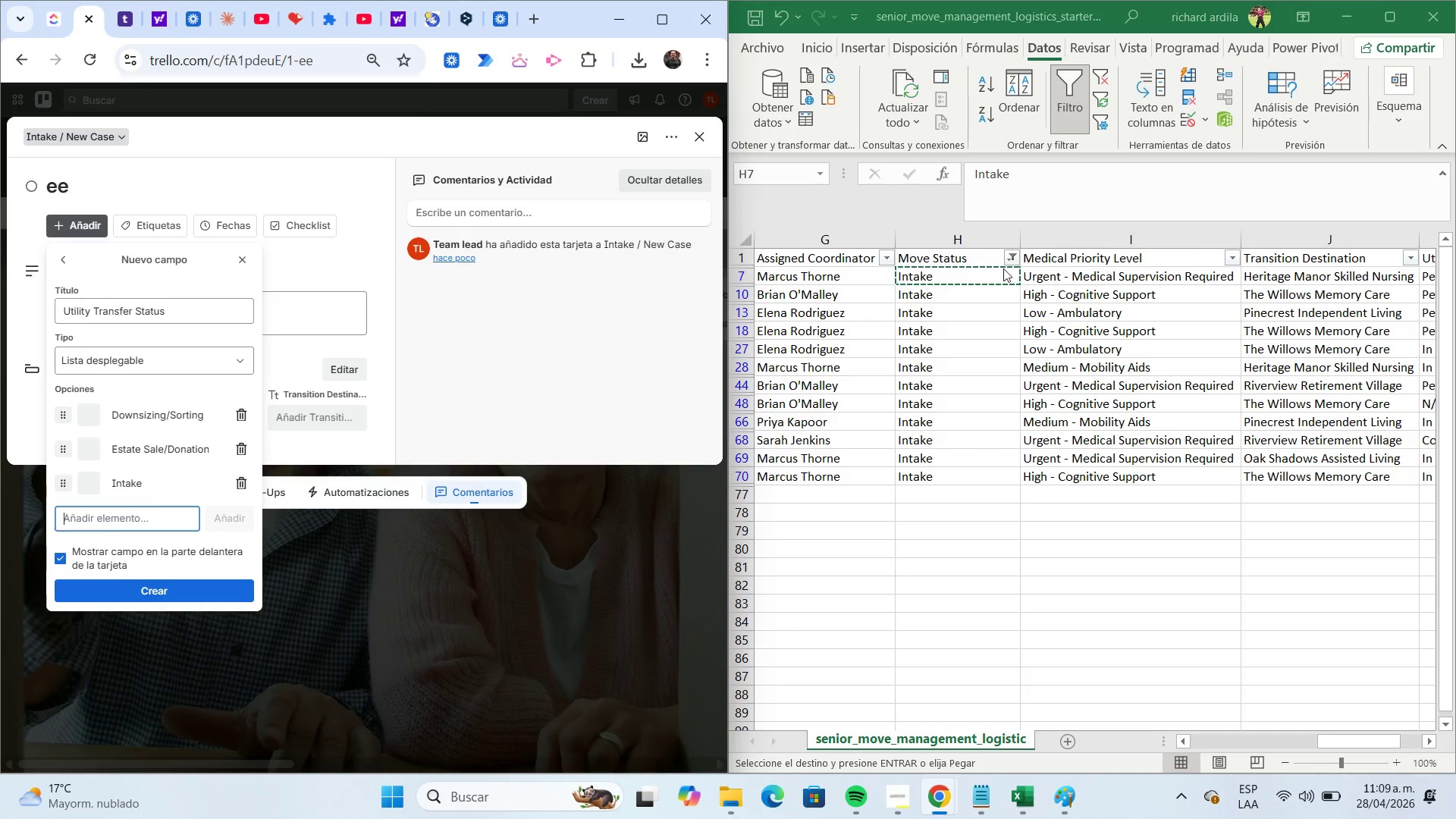 
left_click([1011, 256])
 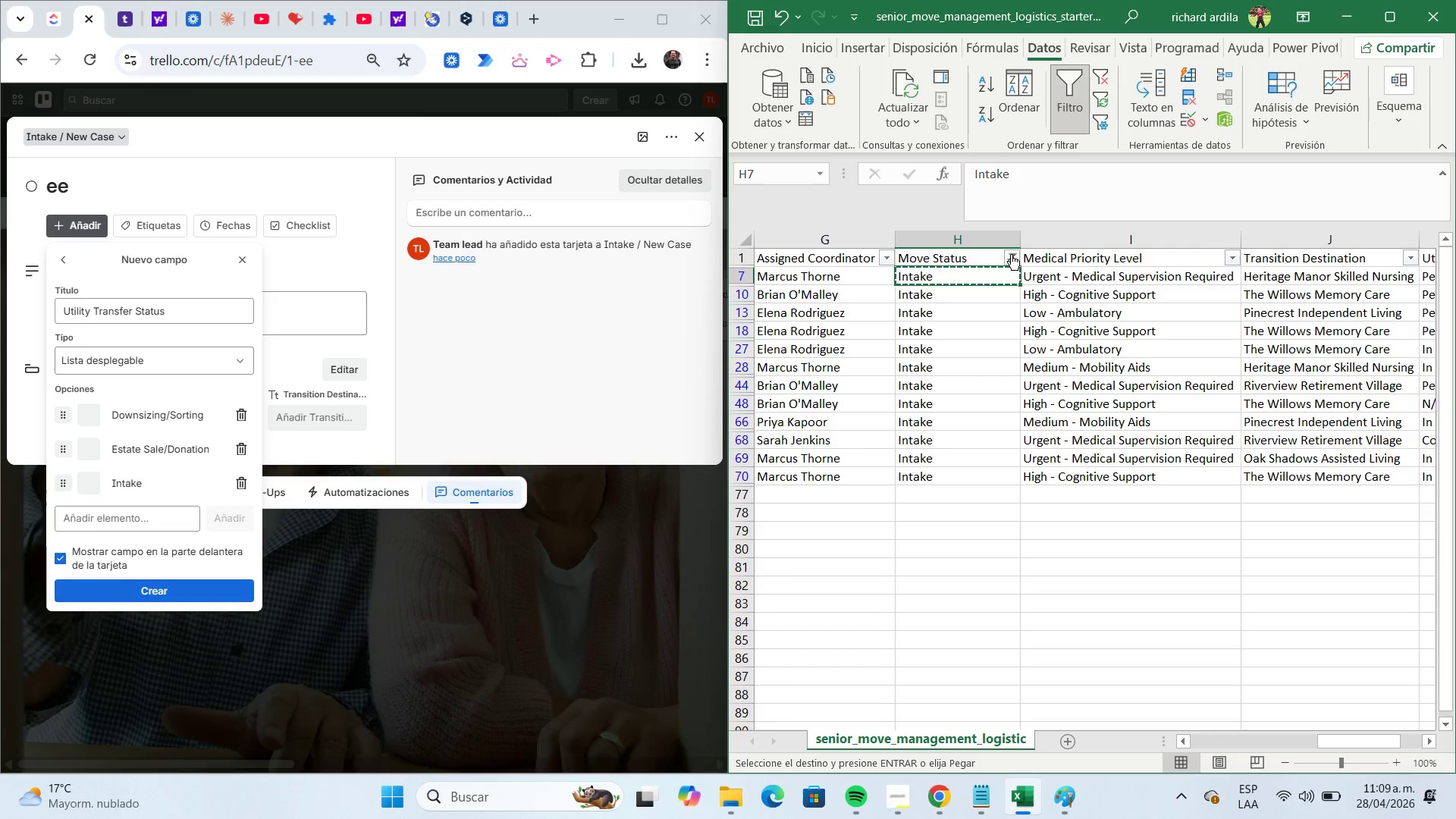 
left_click([1011, 254])
 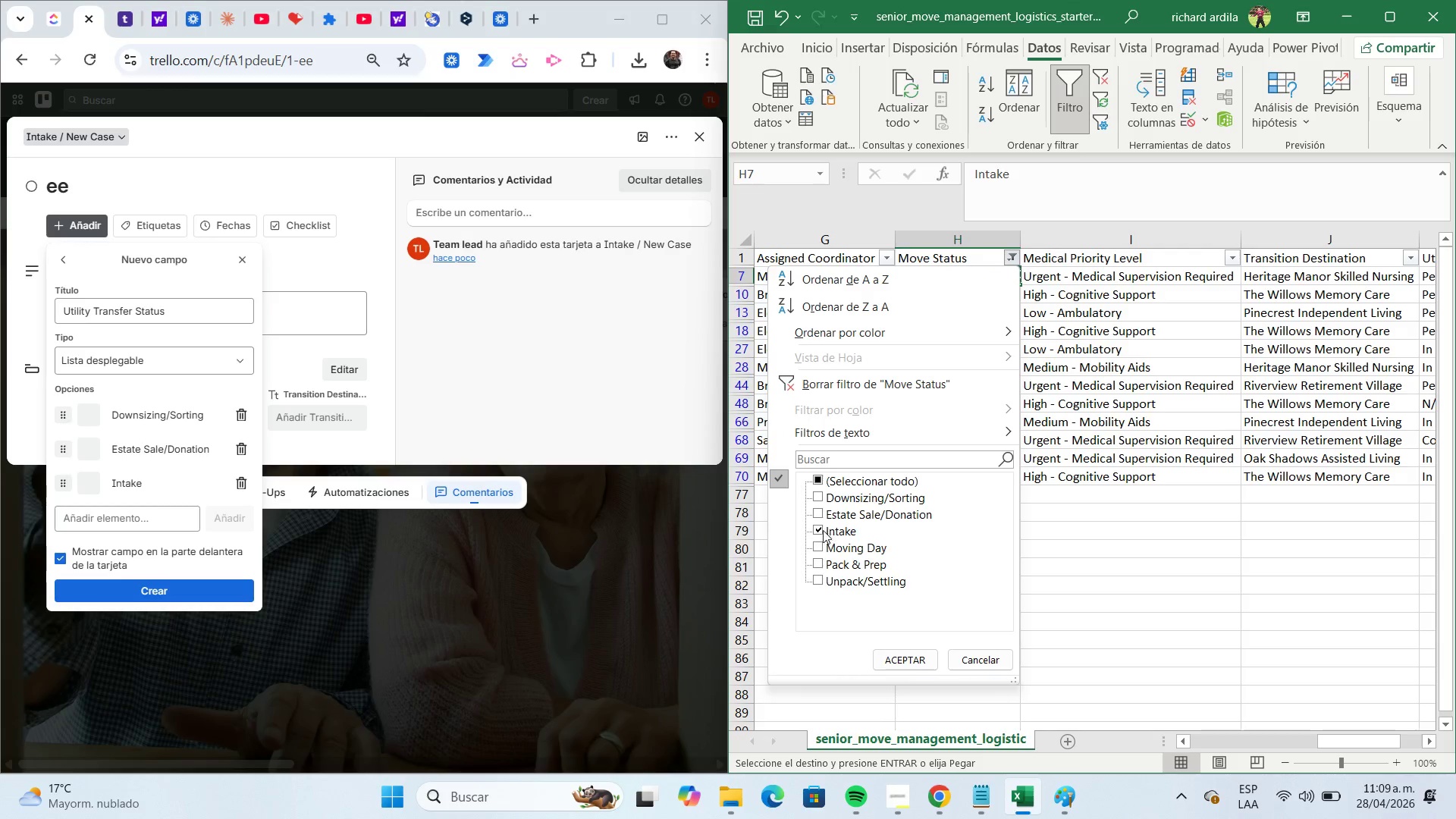 
left_click([818, 530])
 